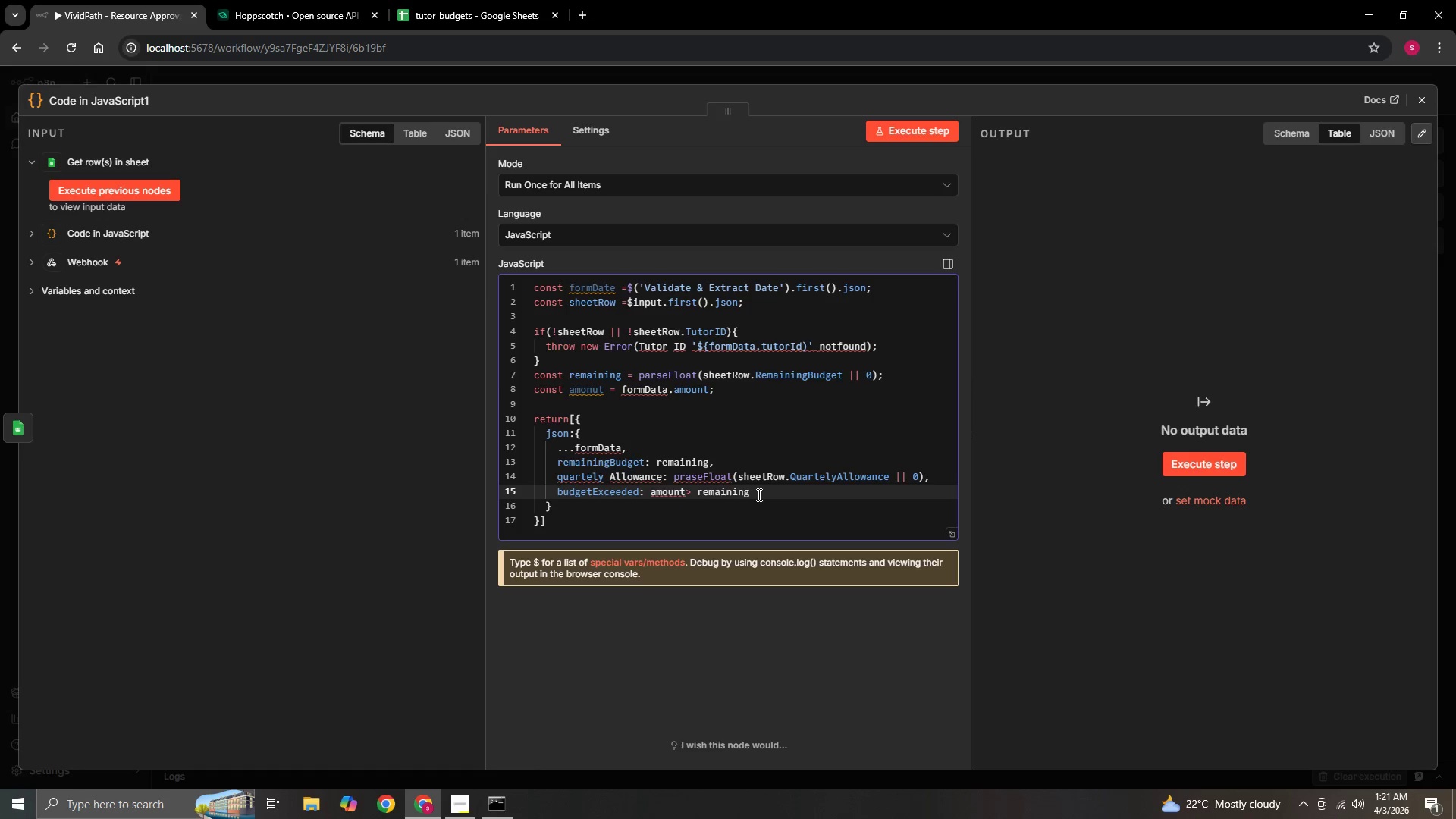 
key(Comma)
 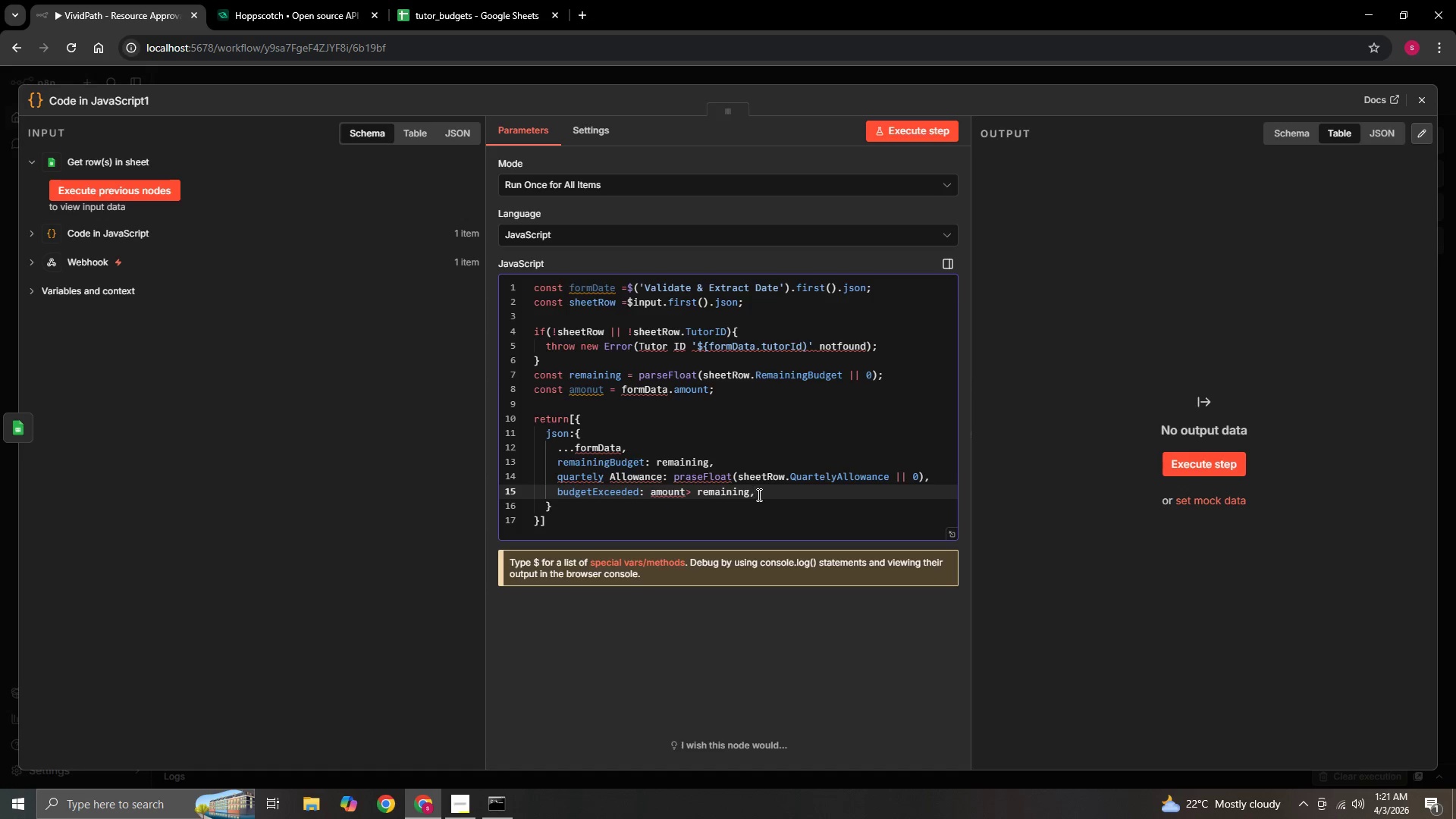 
wait(10.45)
 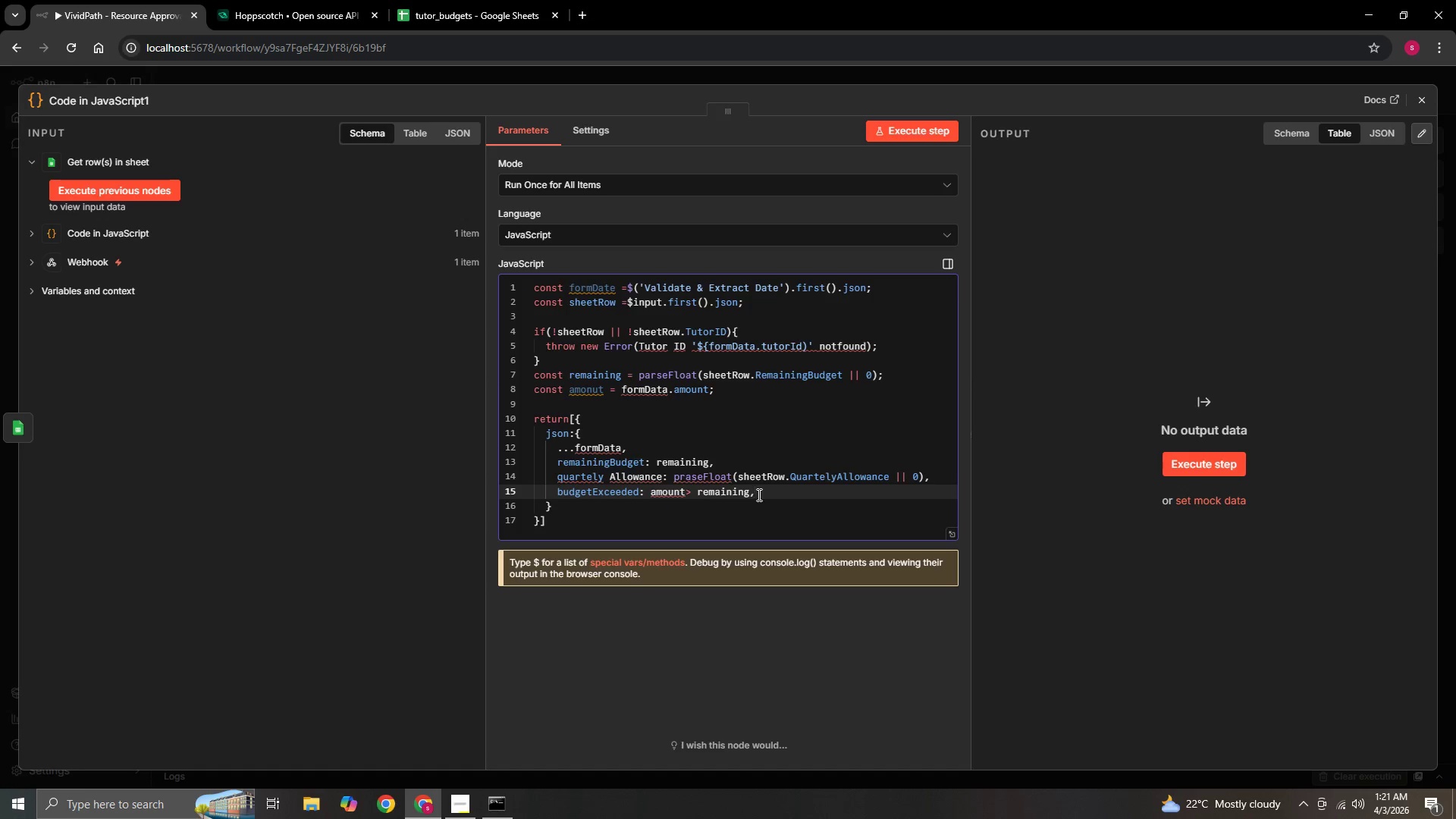 
key(Enter)
 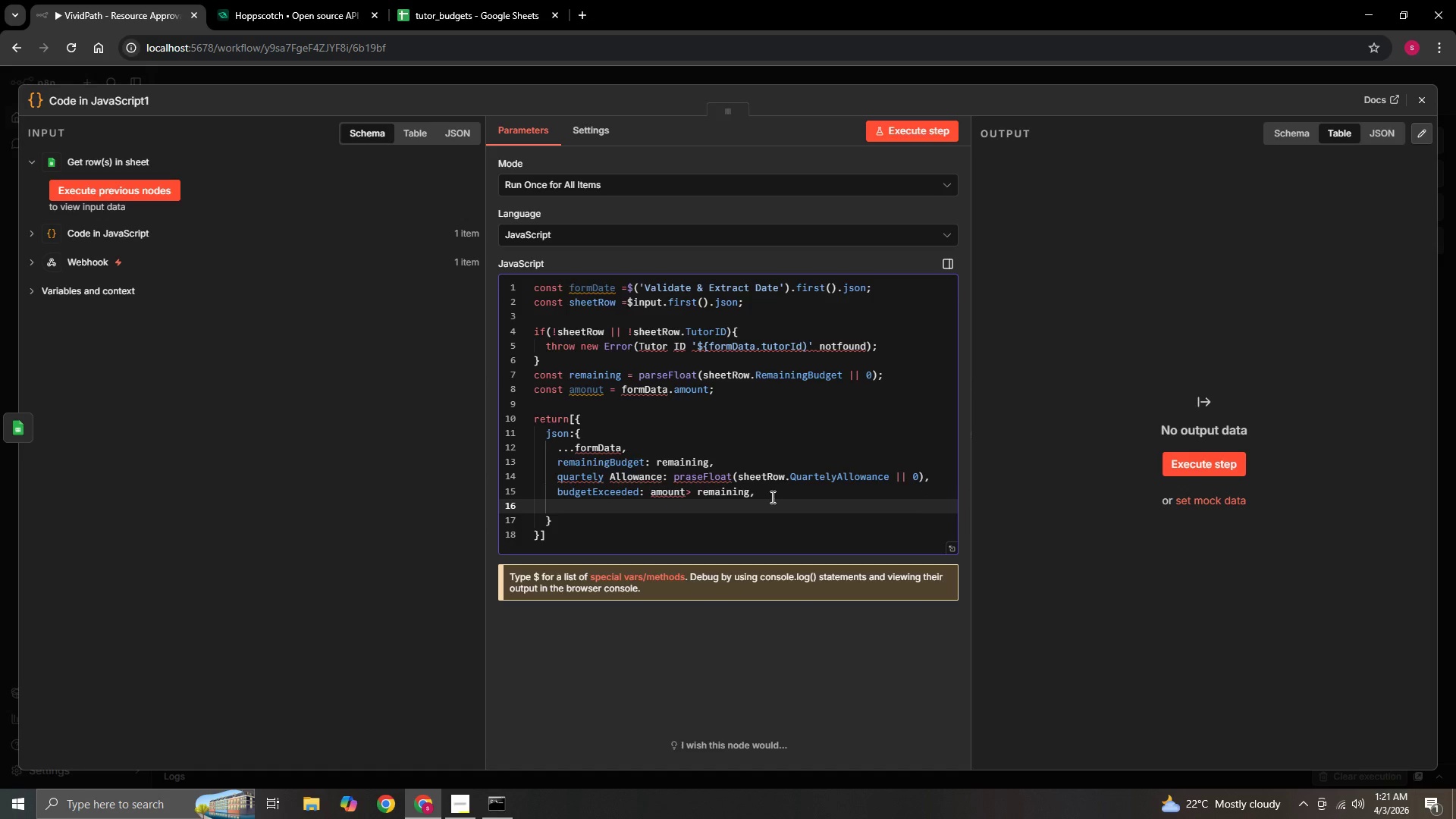 
type(tier:)
 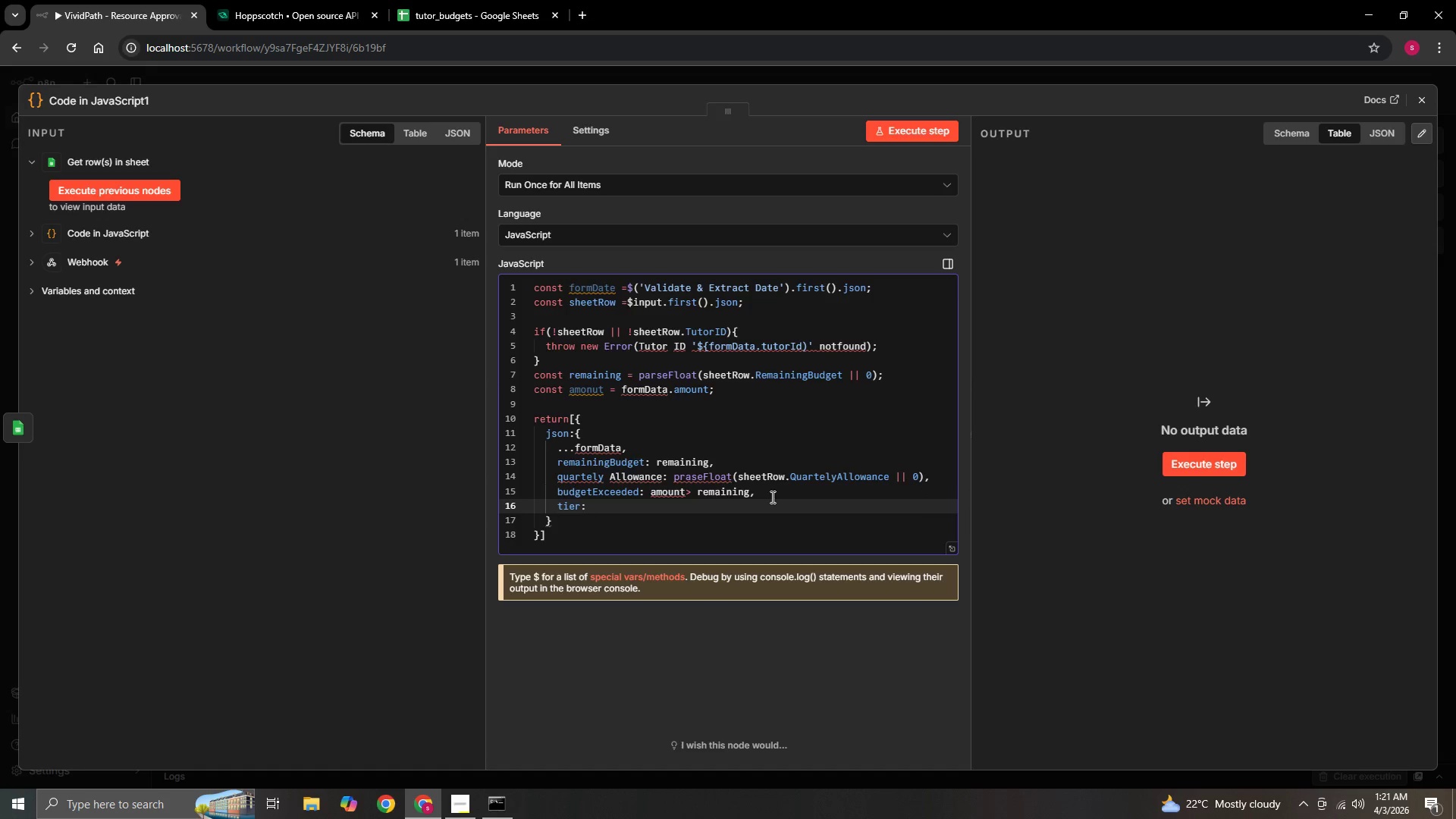 
type( amount)
 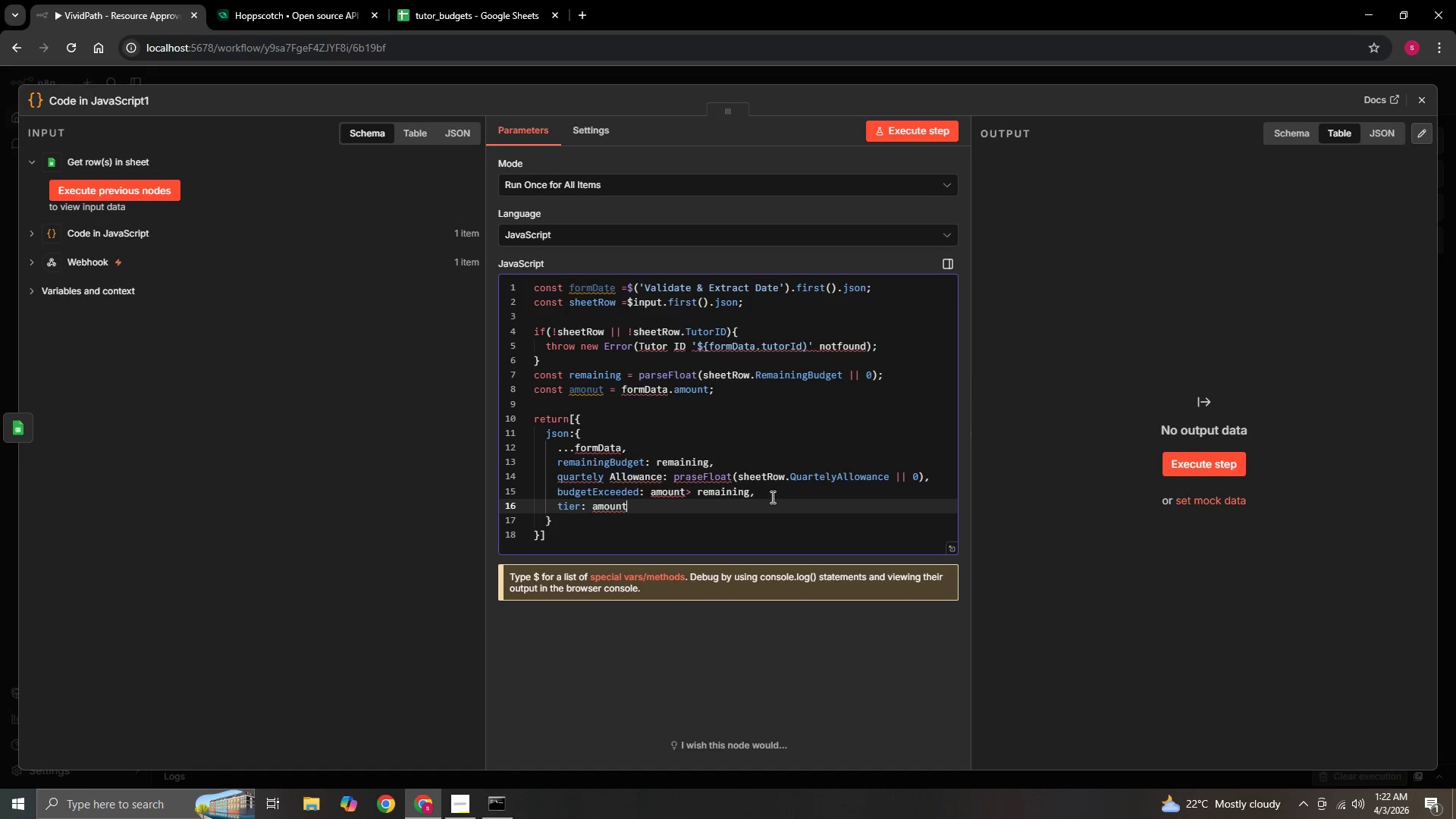 
wait(6.53)
 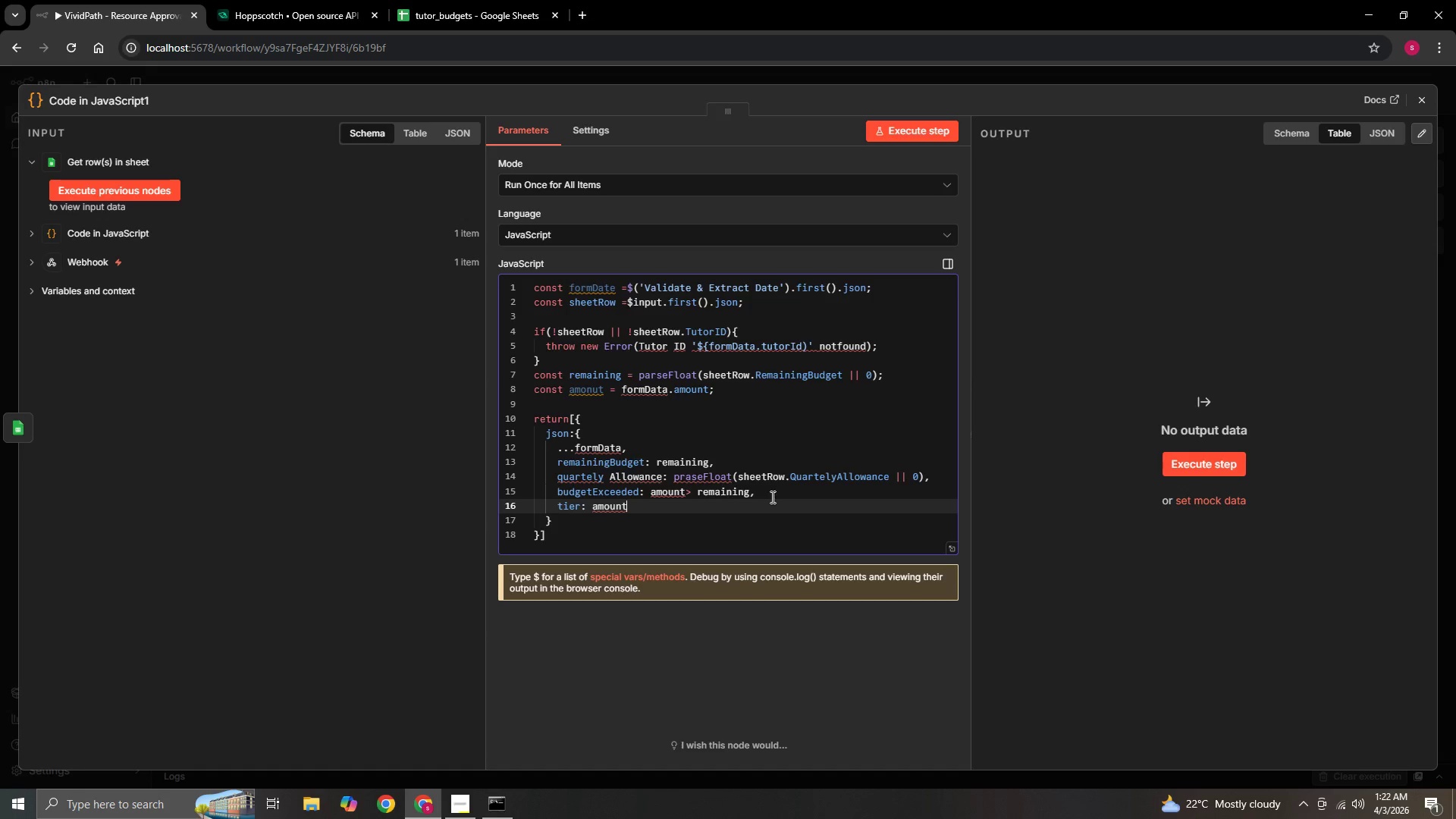 
type( < 75&&)
 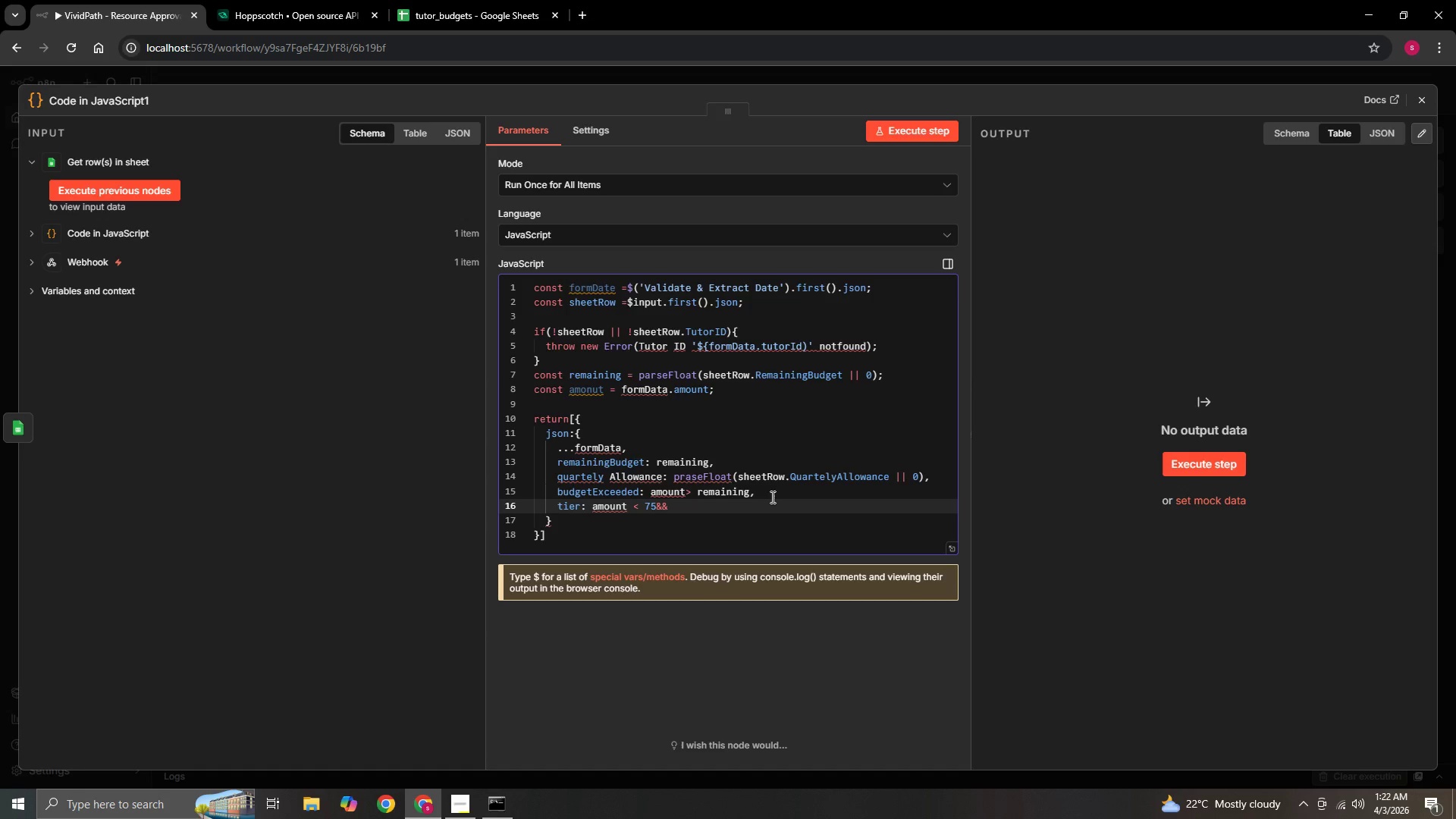 
key(ArrowLeft)
 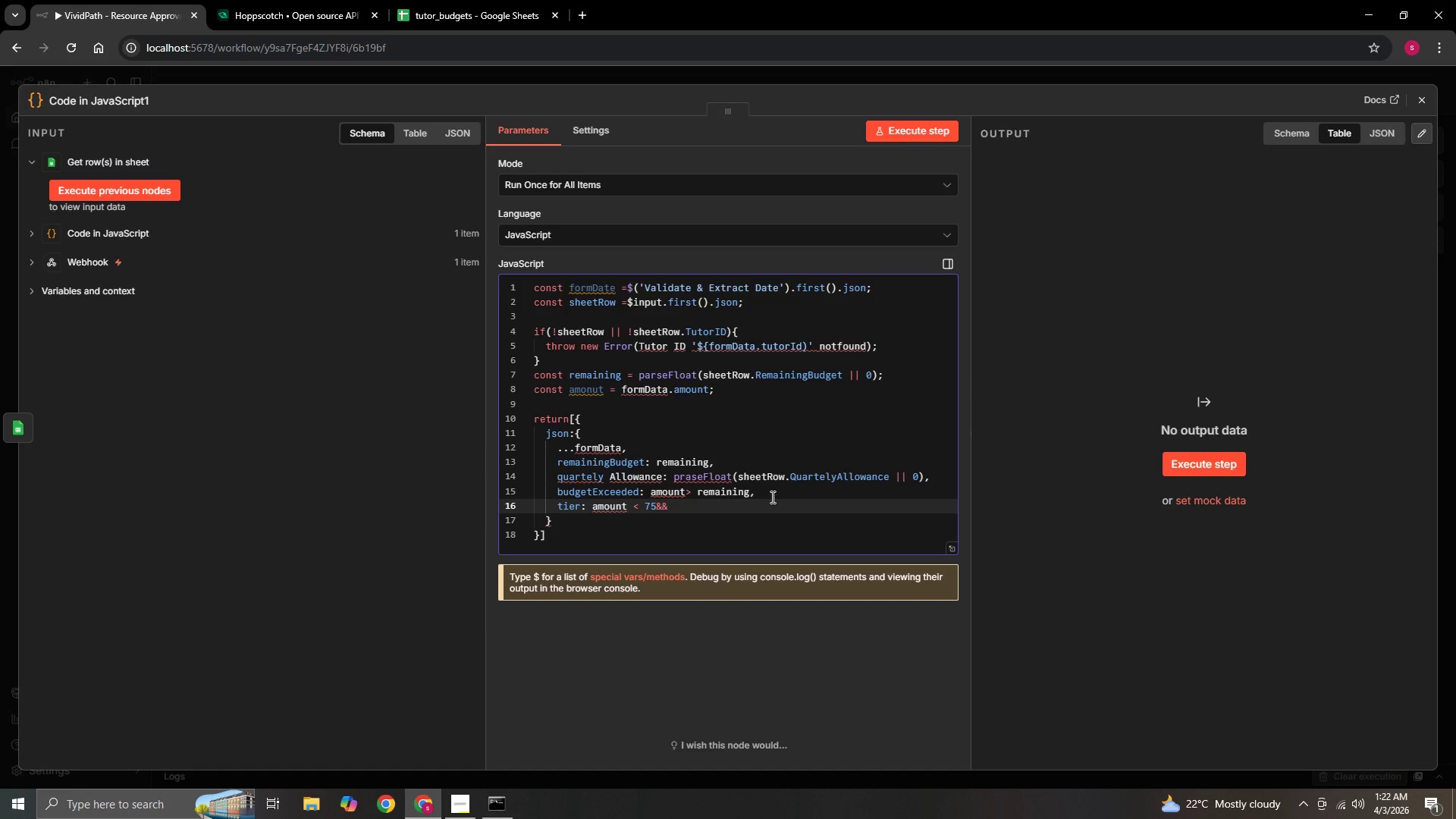 
key(ArrowLeft)
 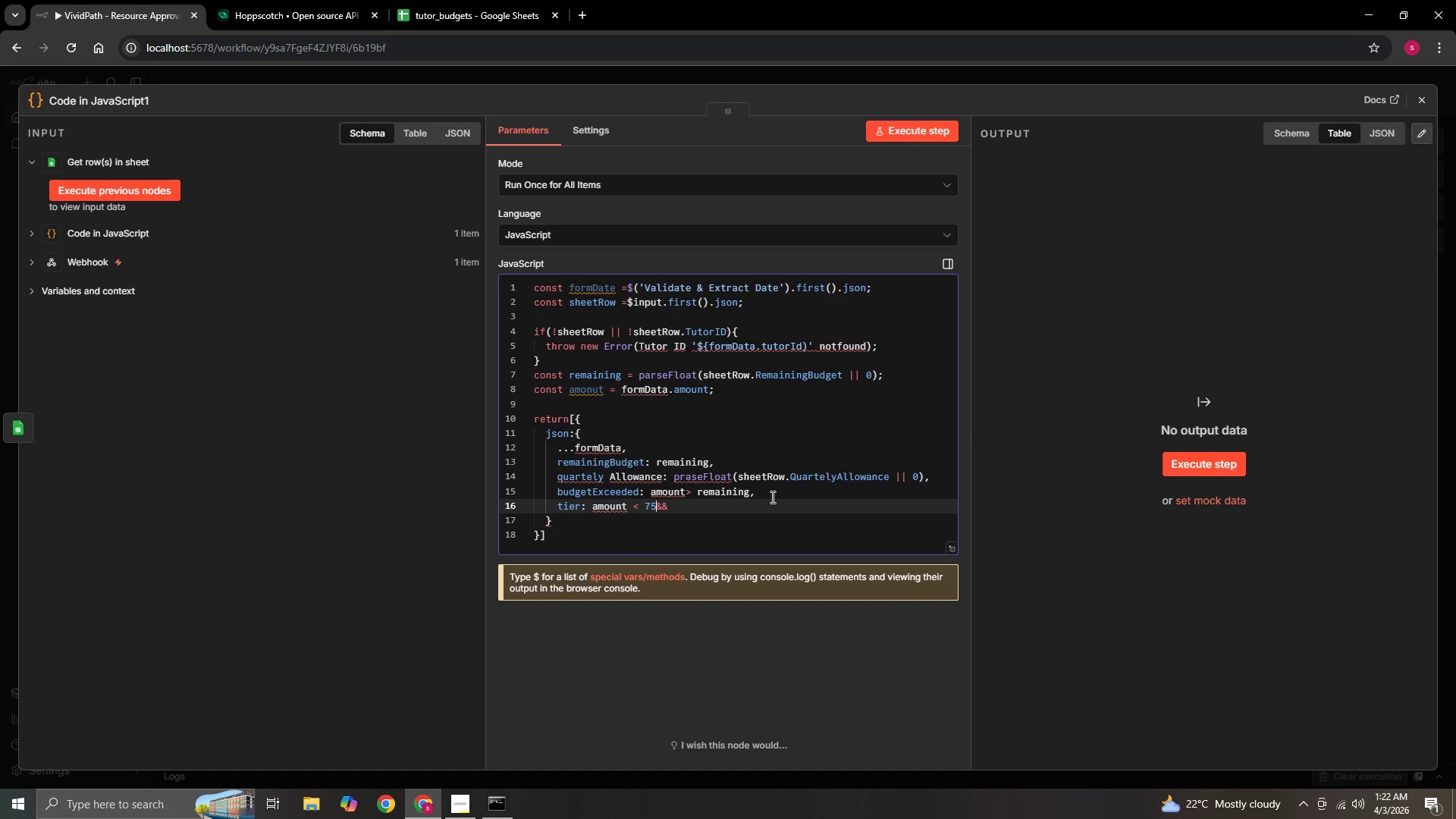 
key(Space)
 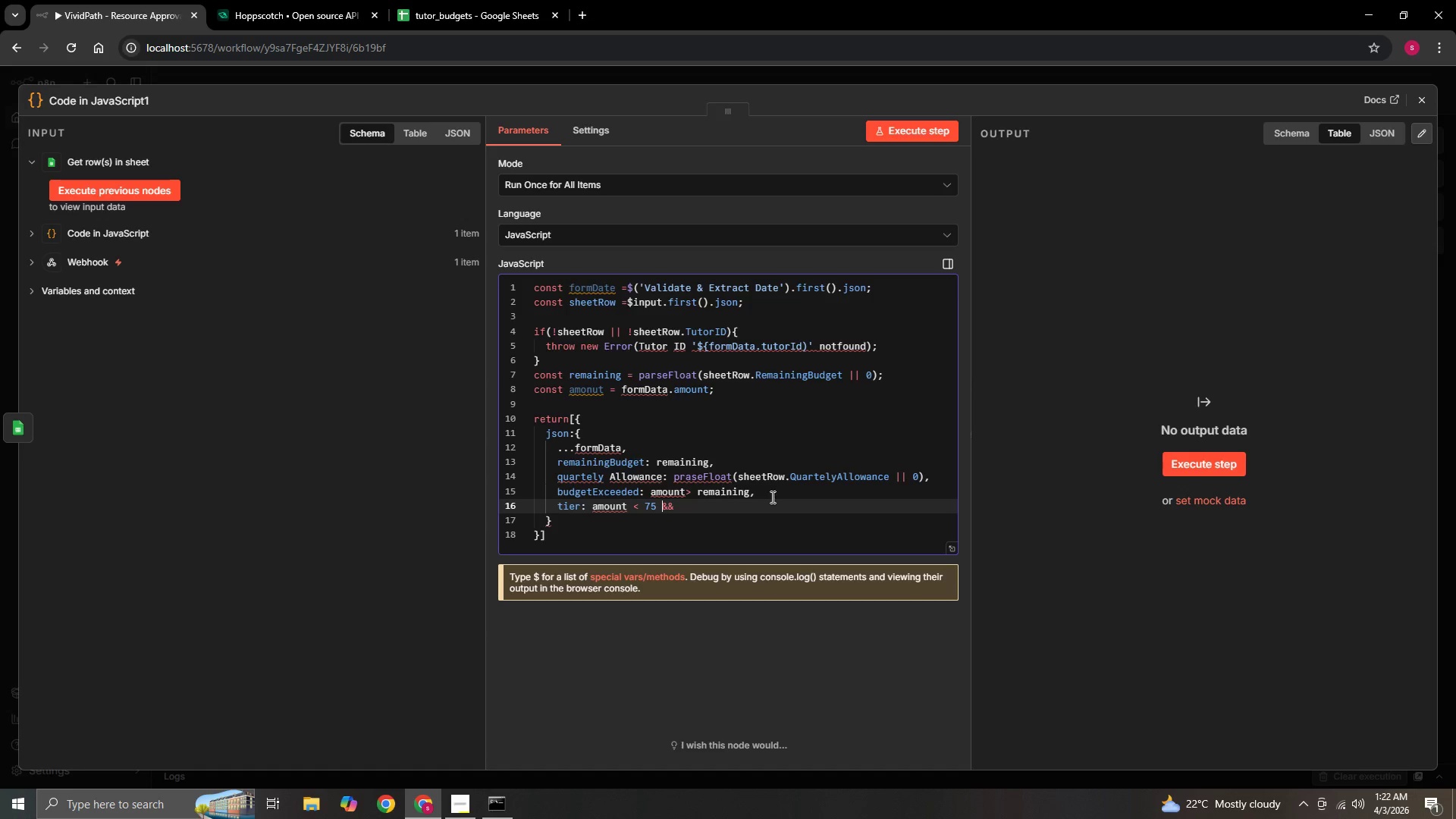 
key(ArrowRight)
 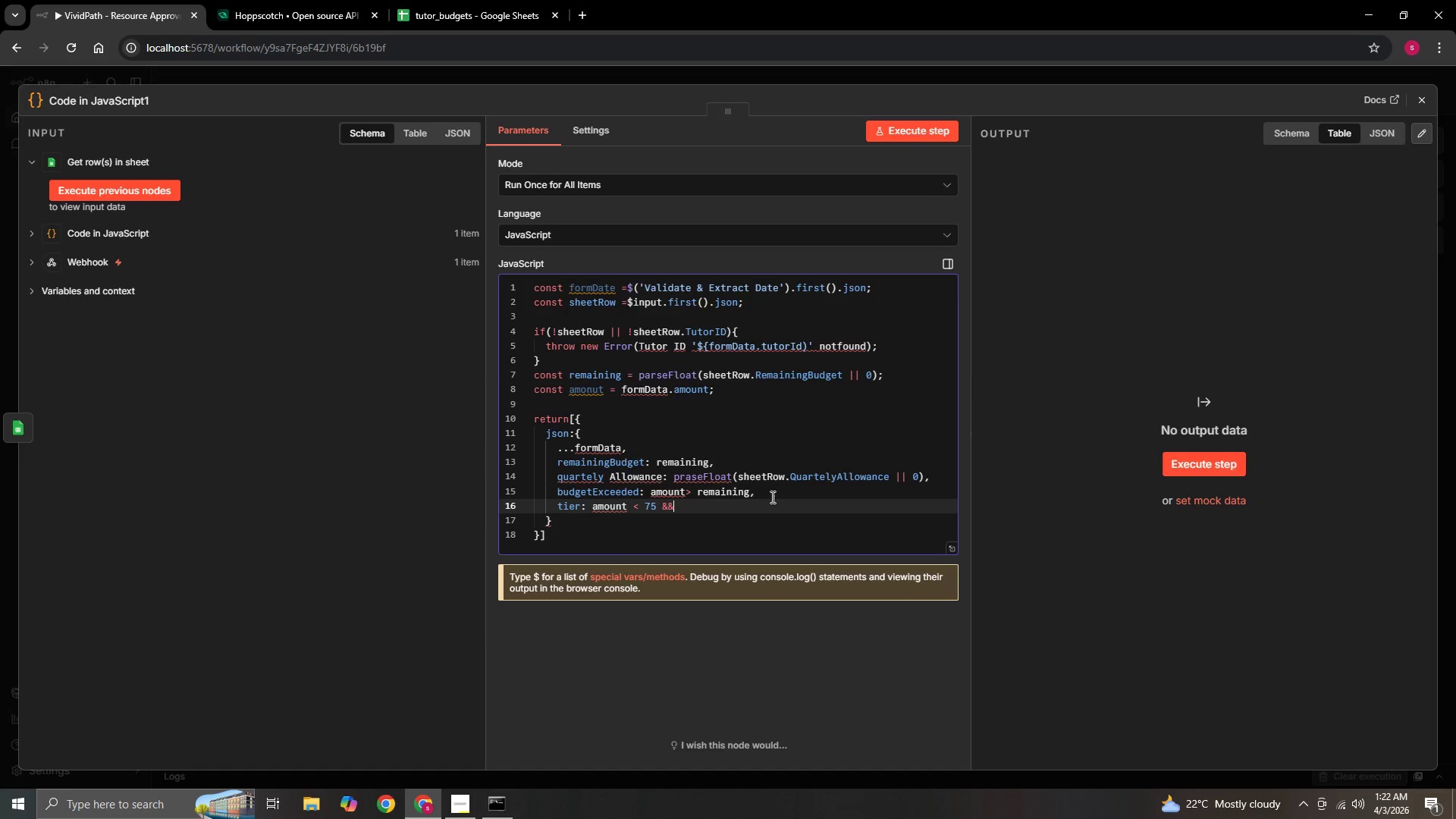 
key(ArrowRight)
 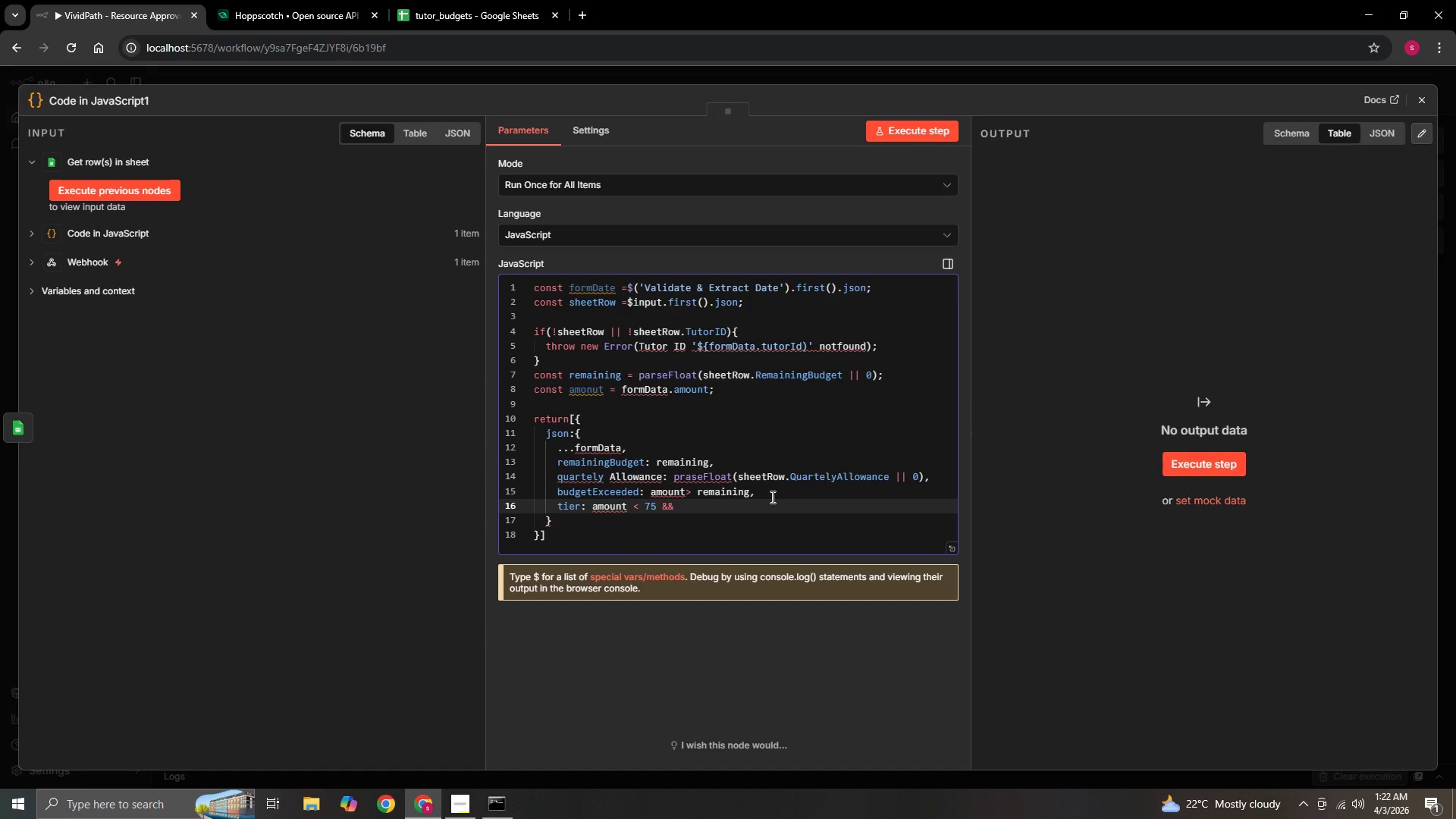 
type( formData )
key(Backspace)
type(.category === ")
key(Backspace)
 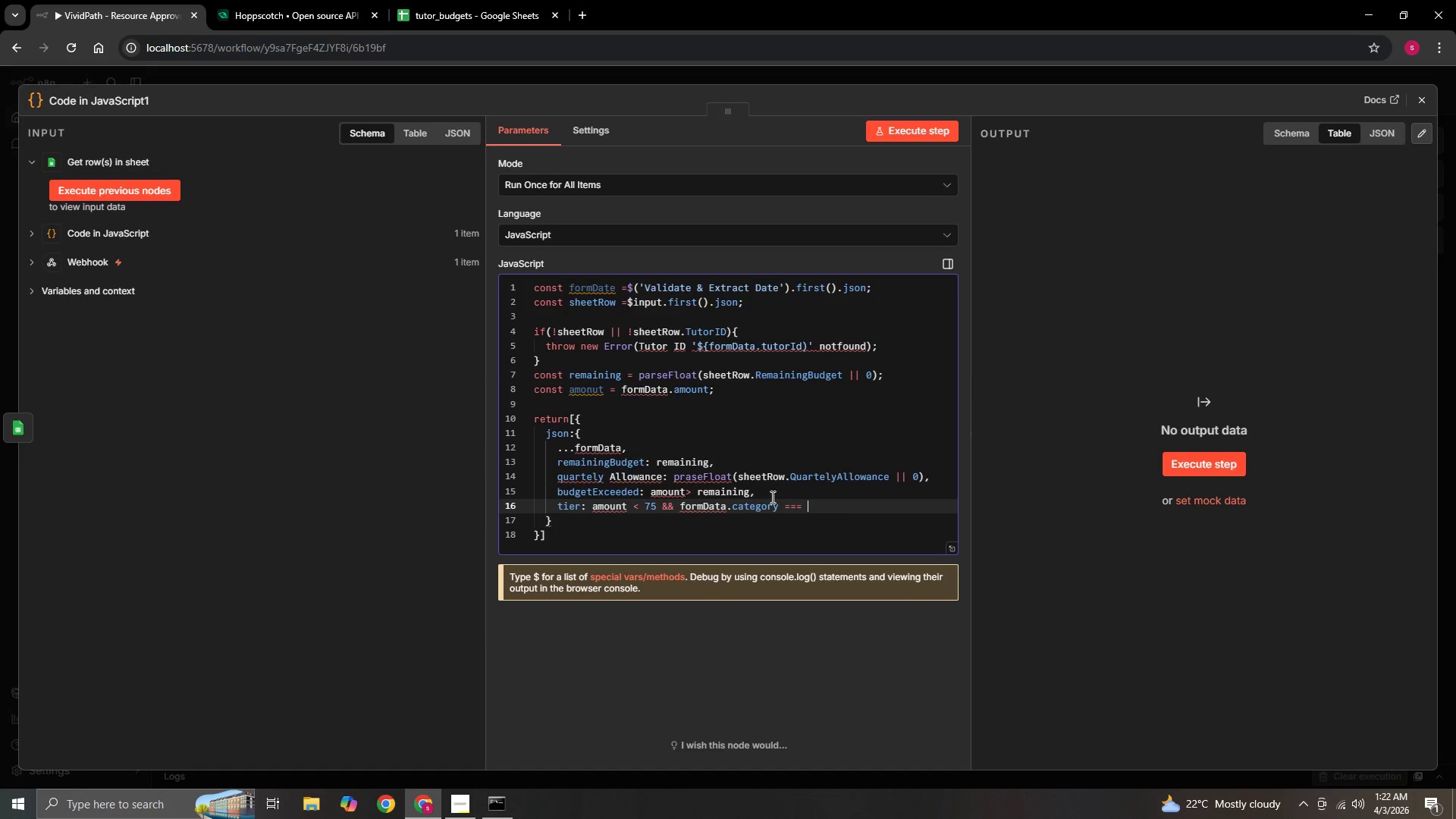 
type('Standard Supplies)
 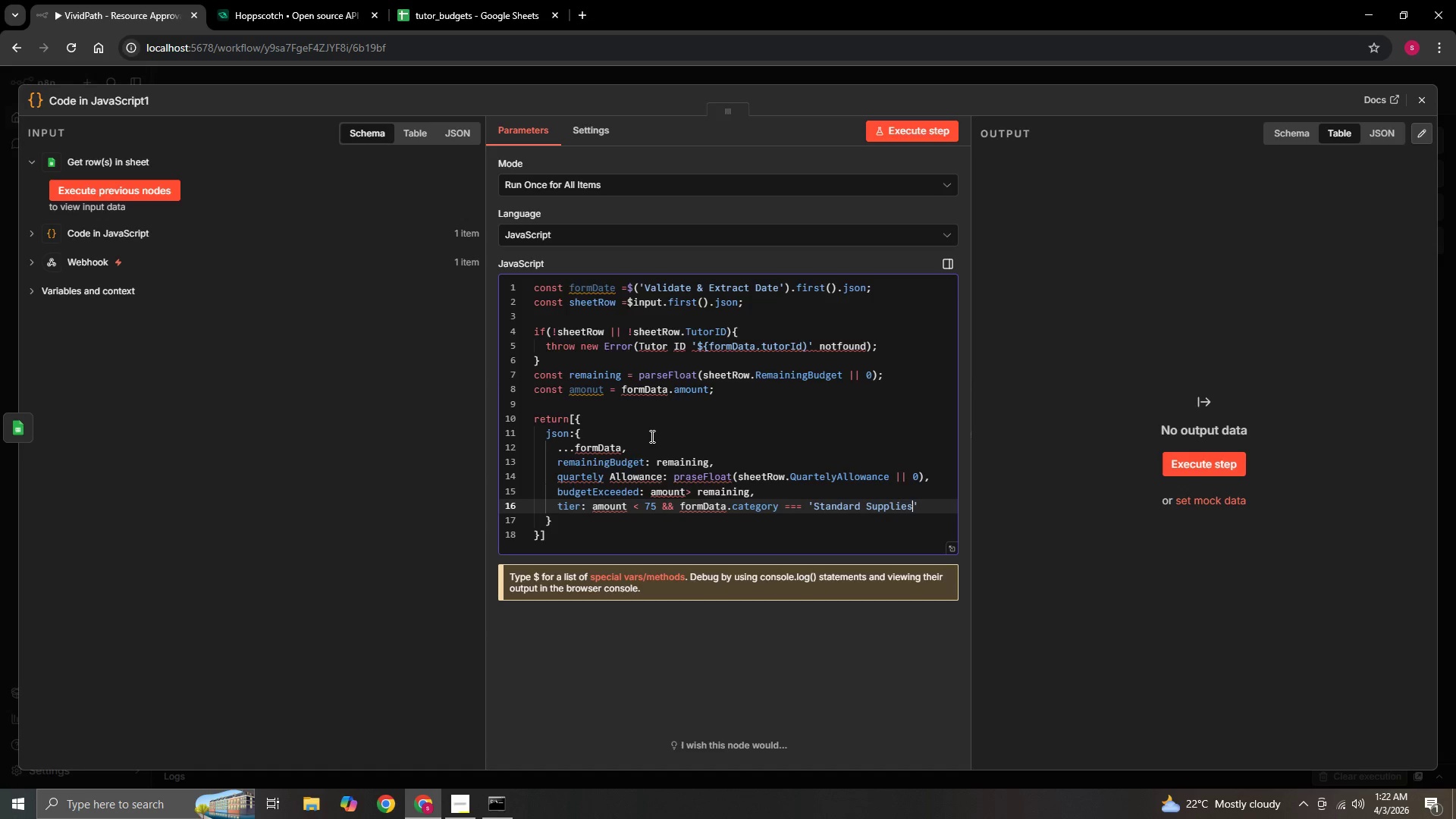 
key(ArrowRight)
 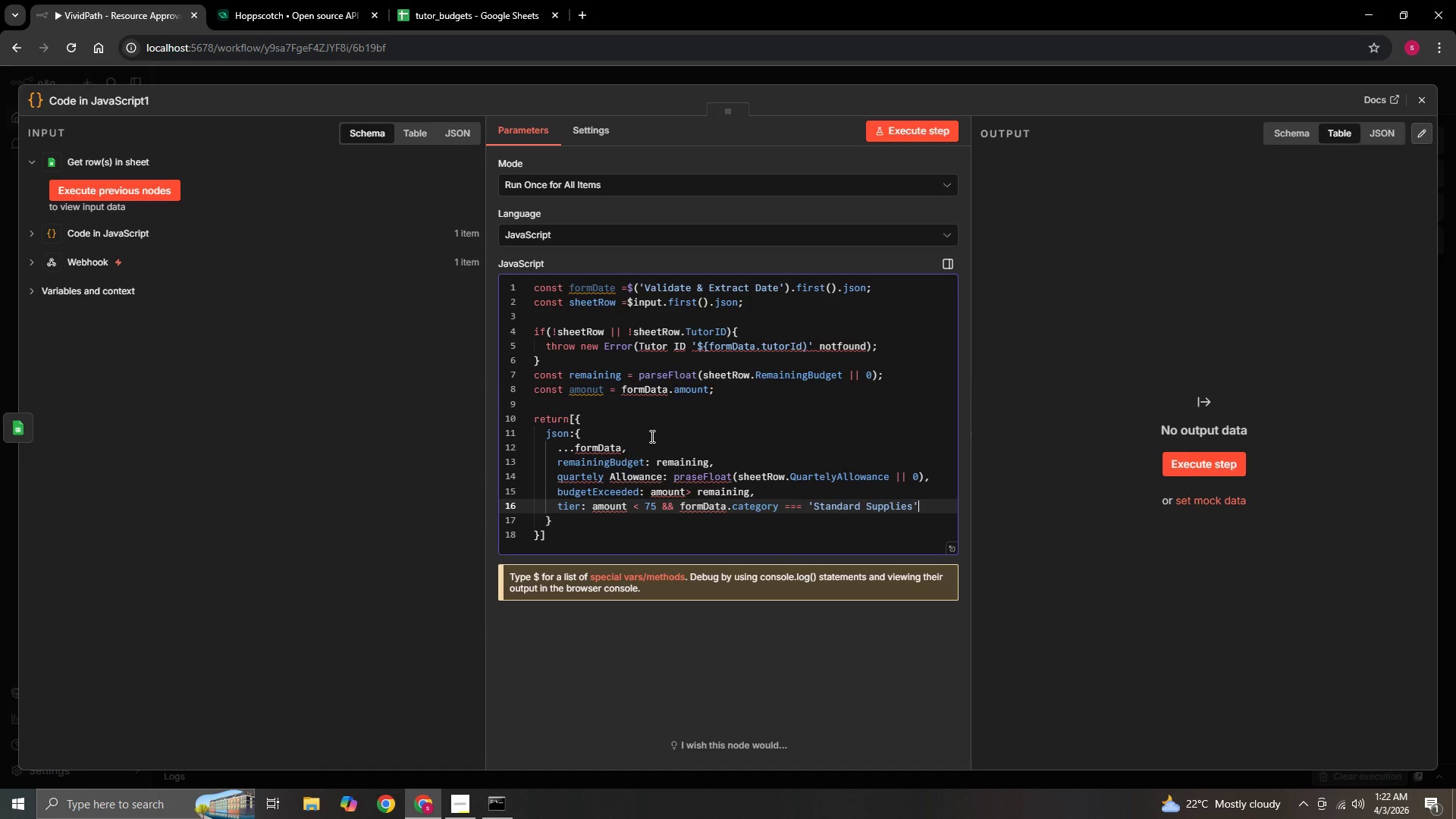 
key(Shift+Slash)
 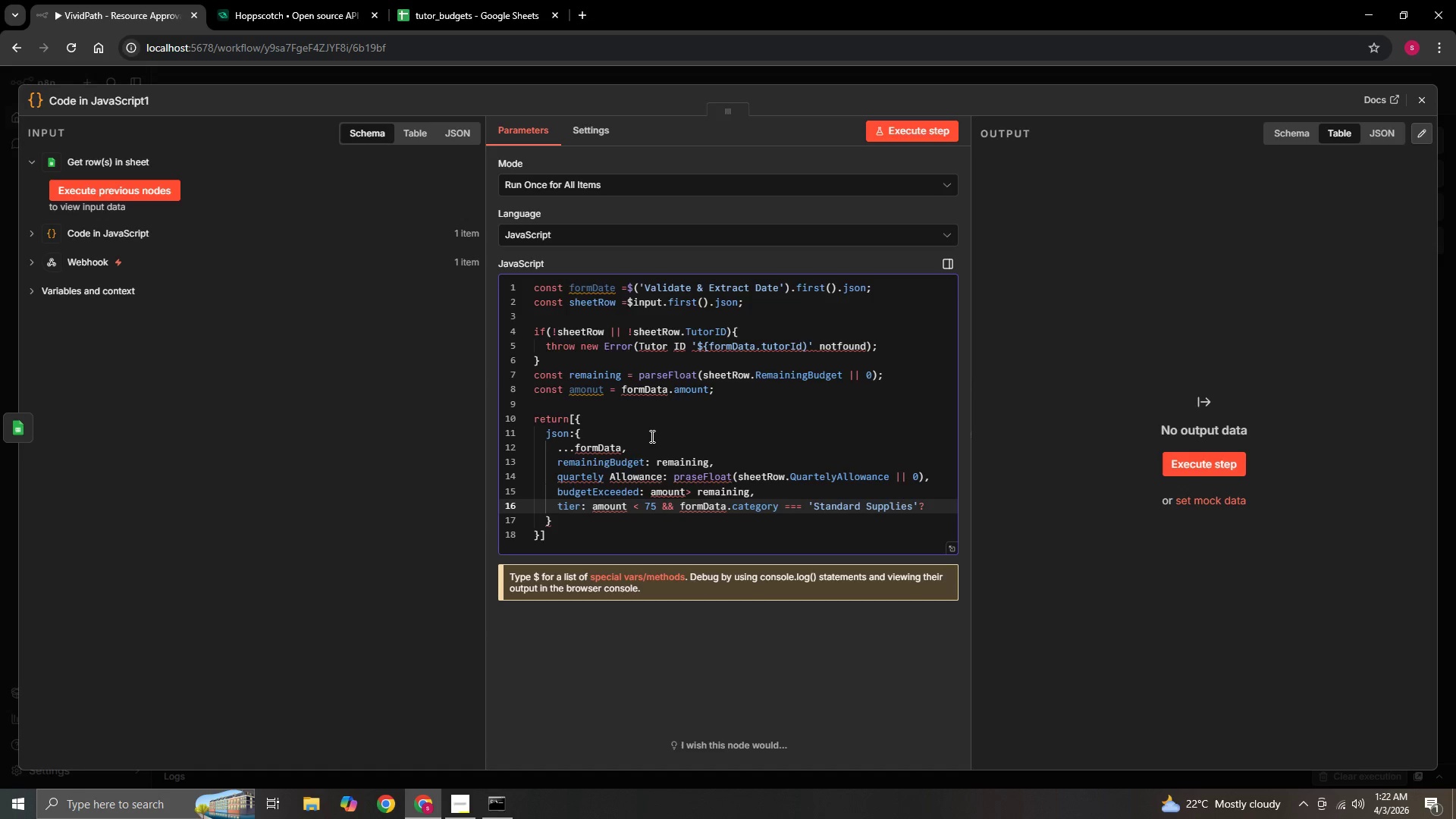 
key(Space)
 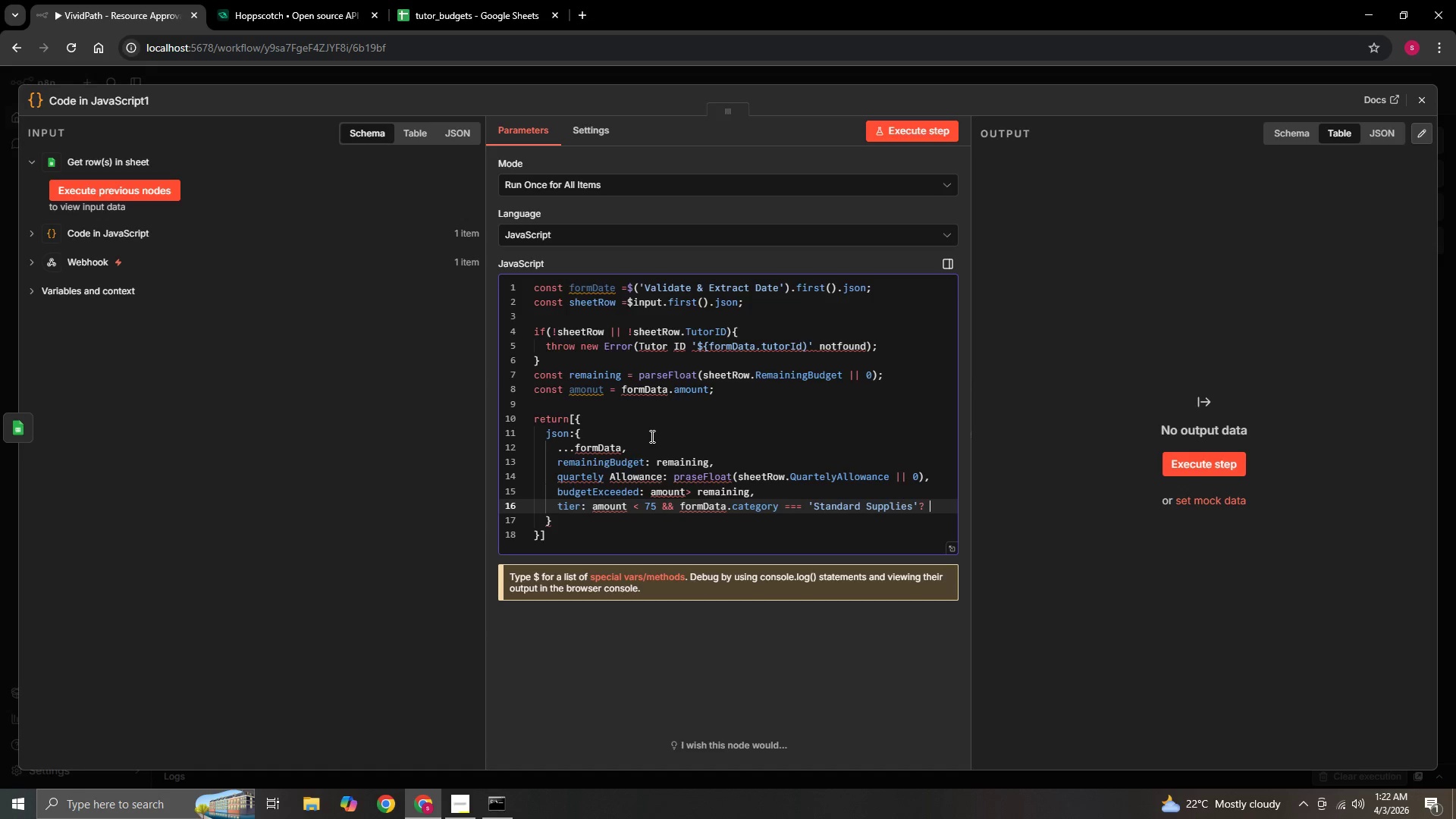 
key(1)
 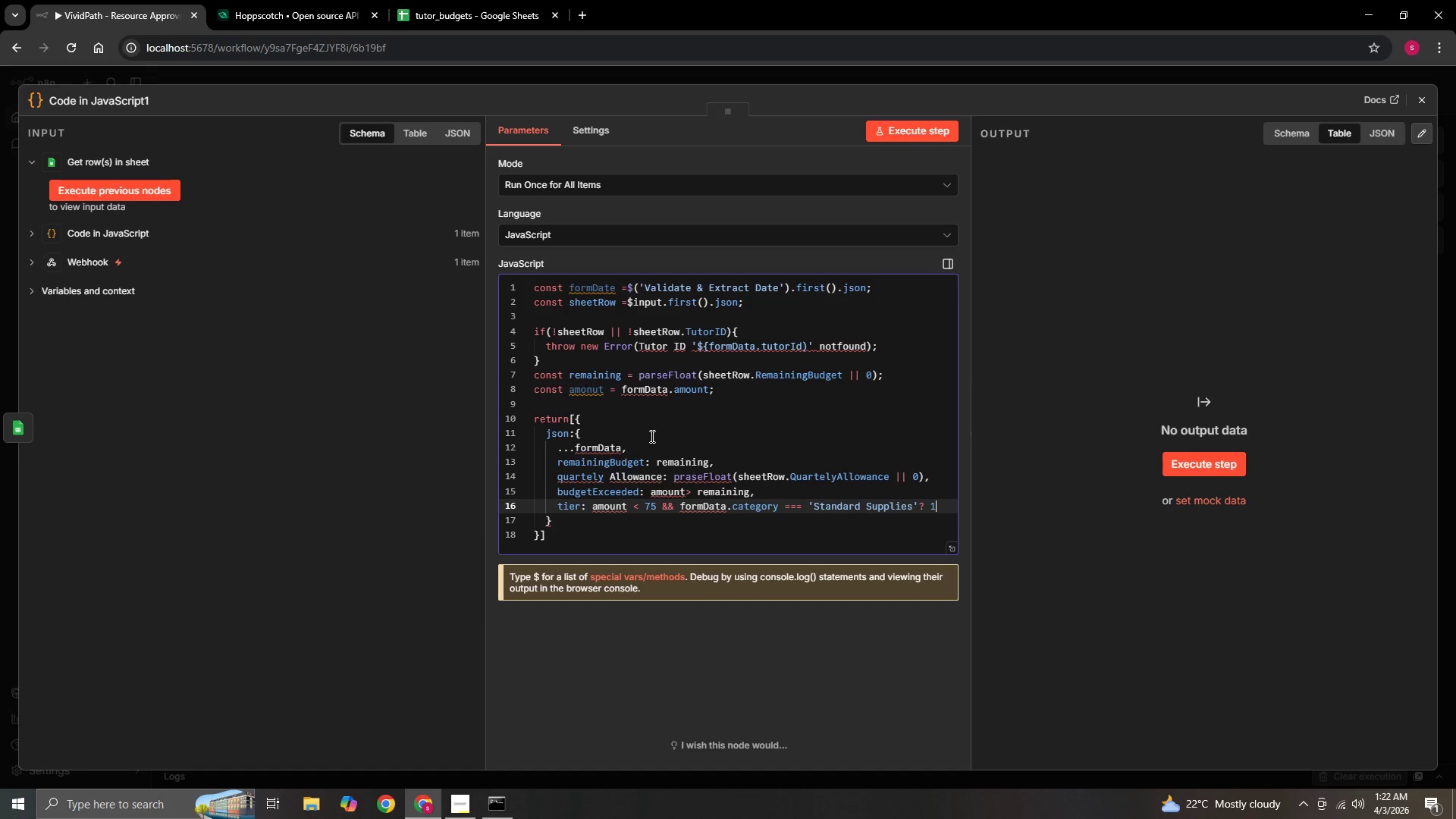 
key(Shift+Semicolon)
 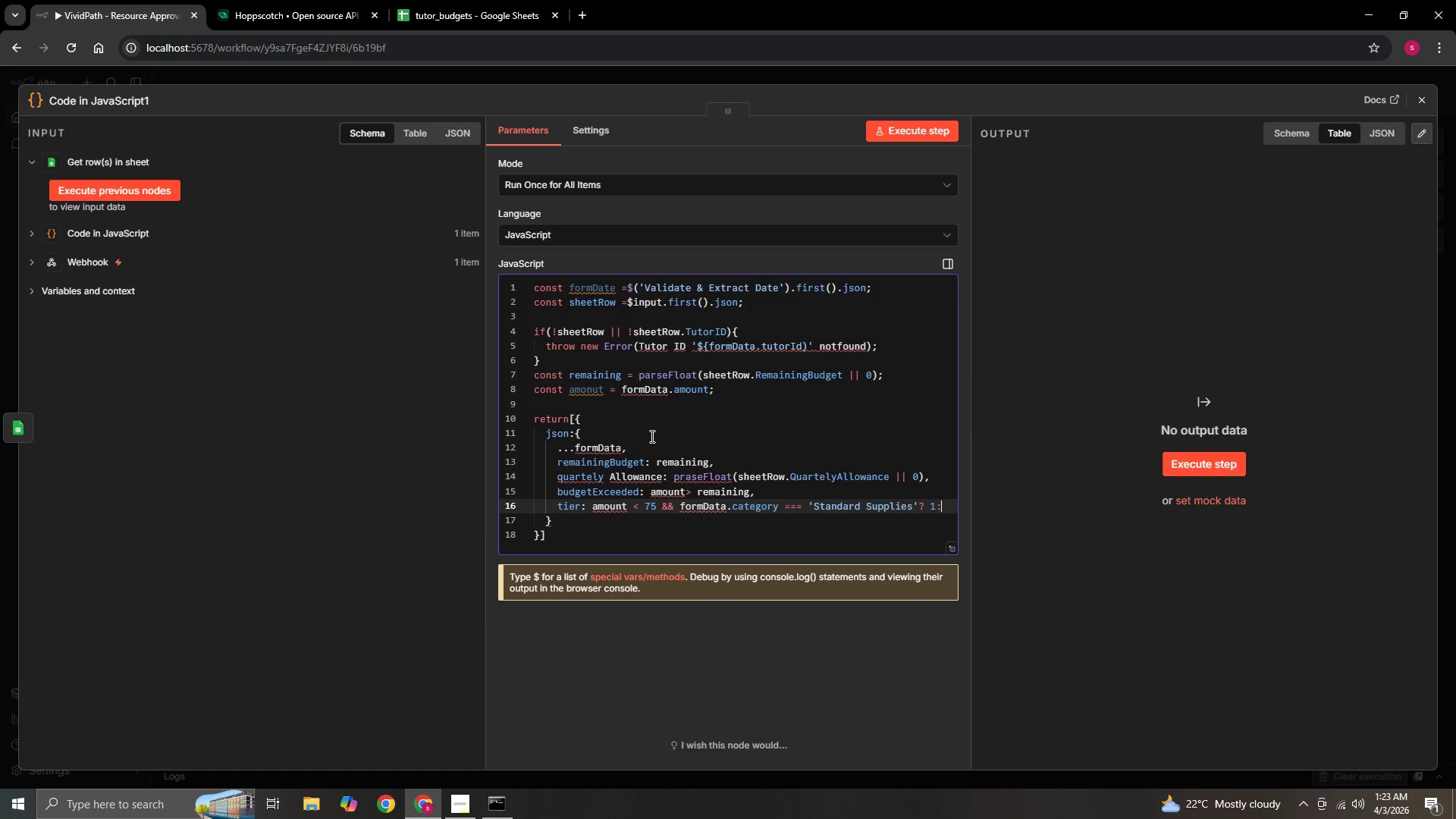 
key(Enter)
 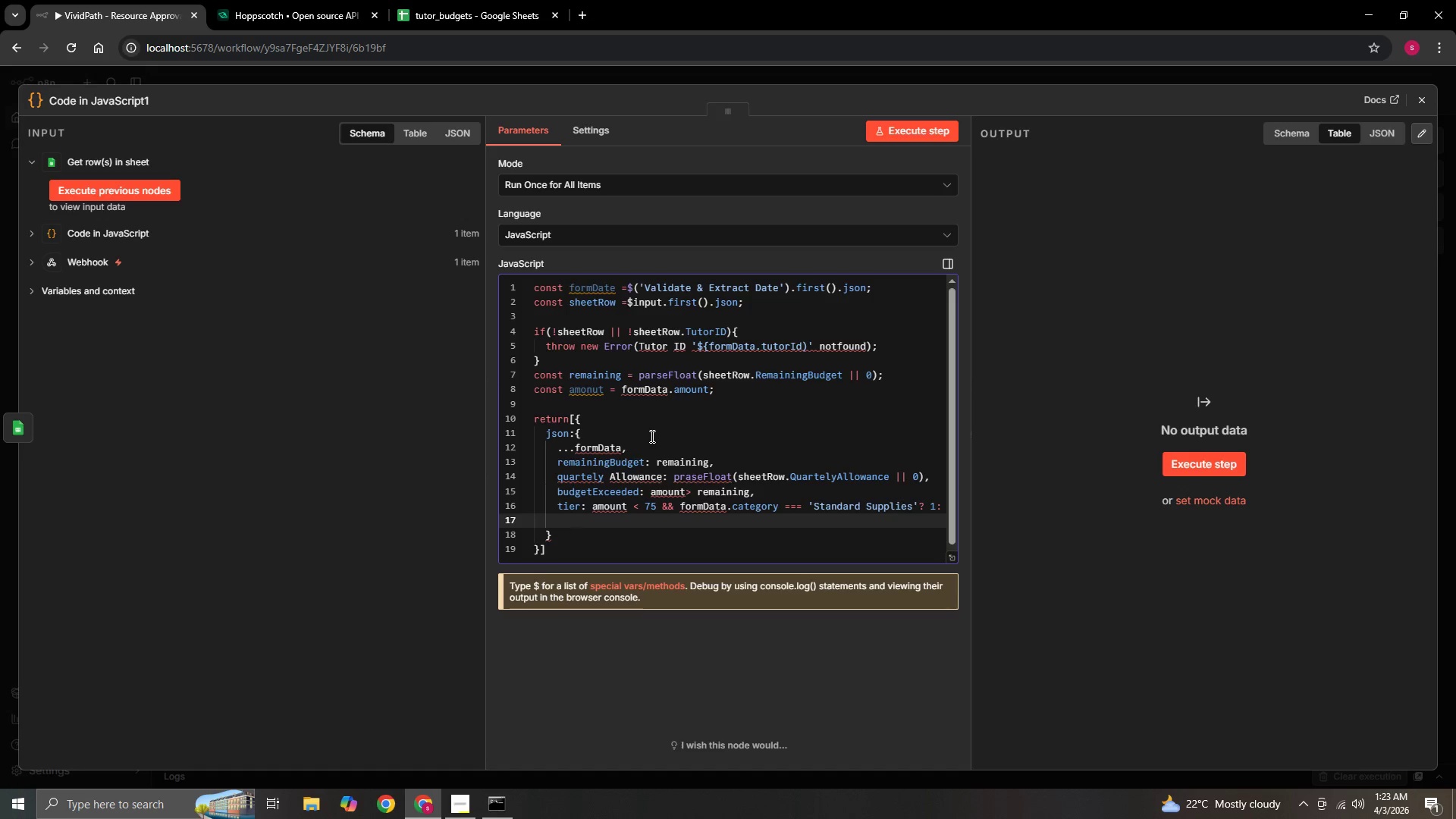 
type(amount)
 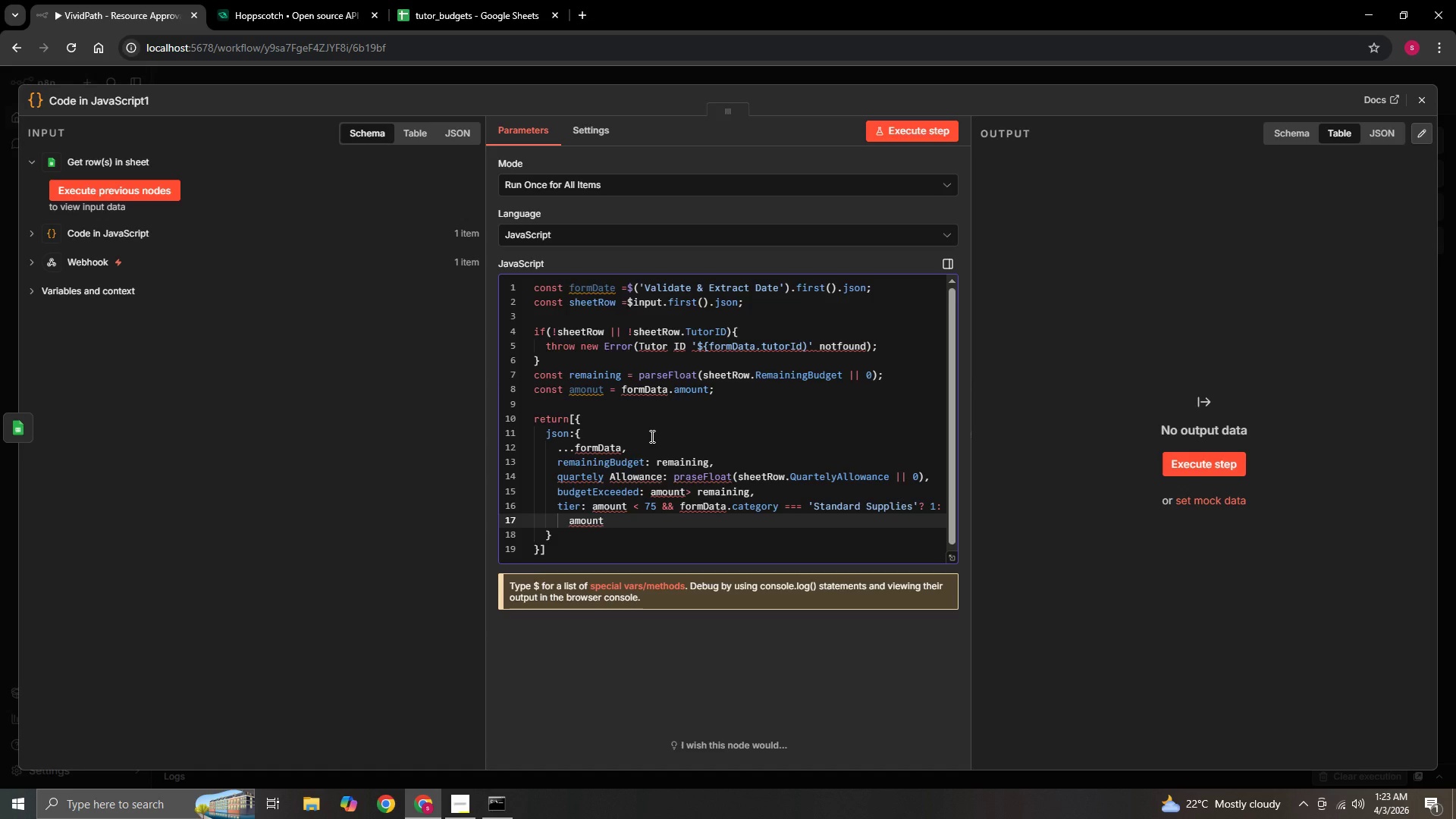 
wait(5.81)
 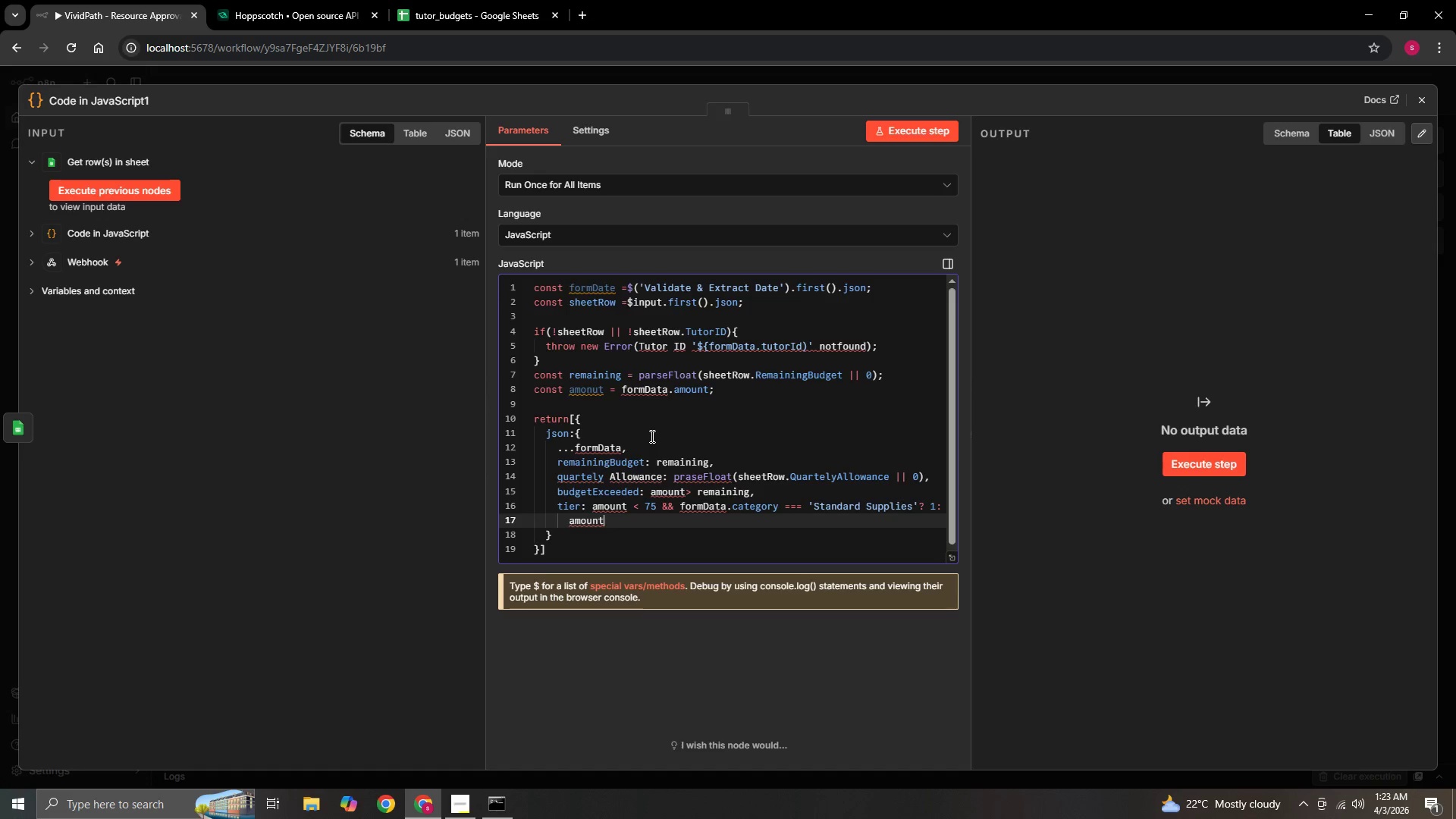 
type( <= 250 ? 2:3)
 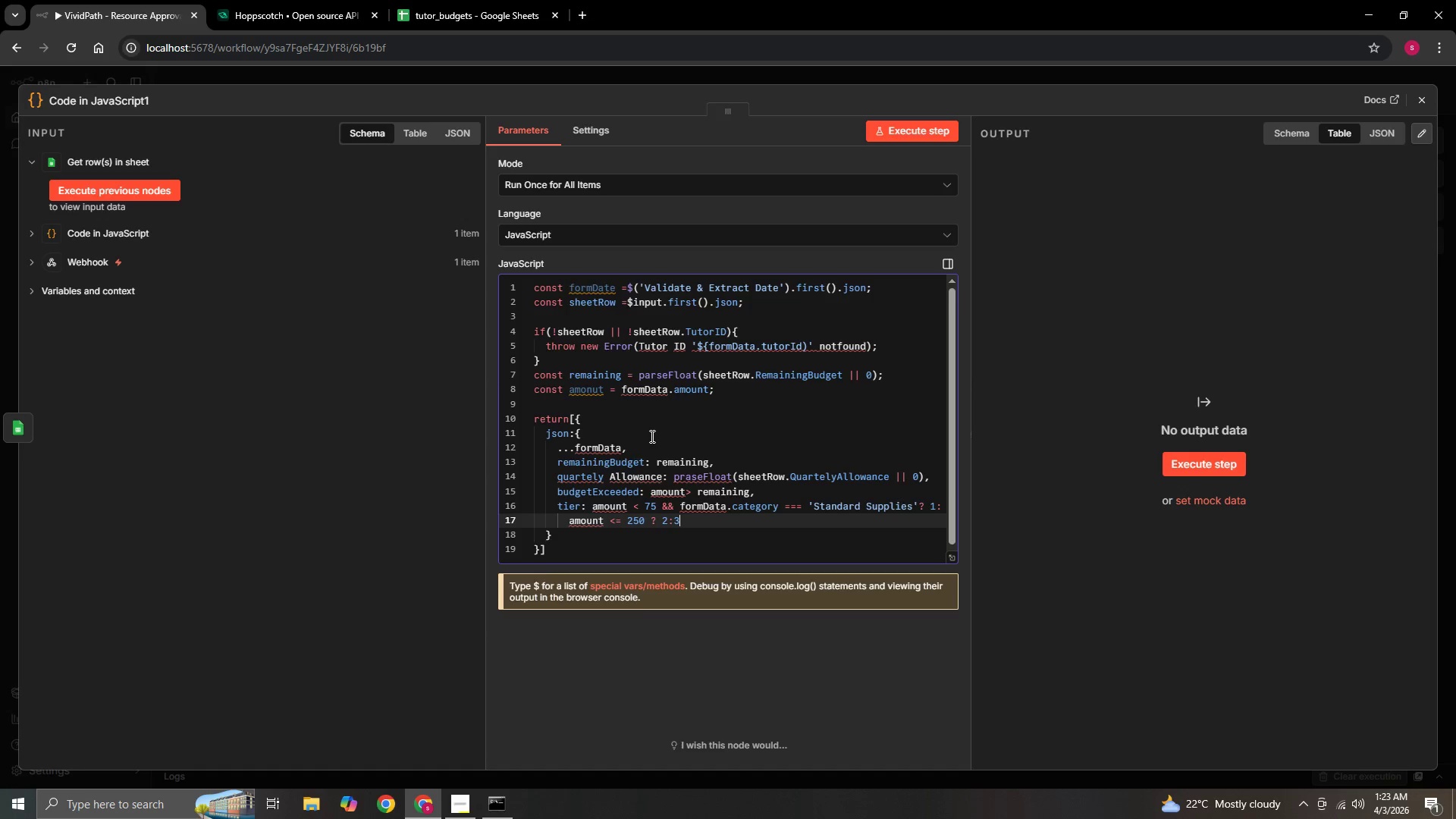 
scroll: coordinate [709, 507], scroll_direction: up, amount: 5.0
 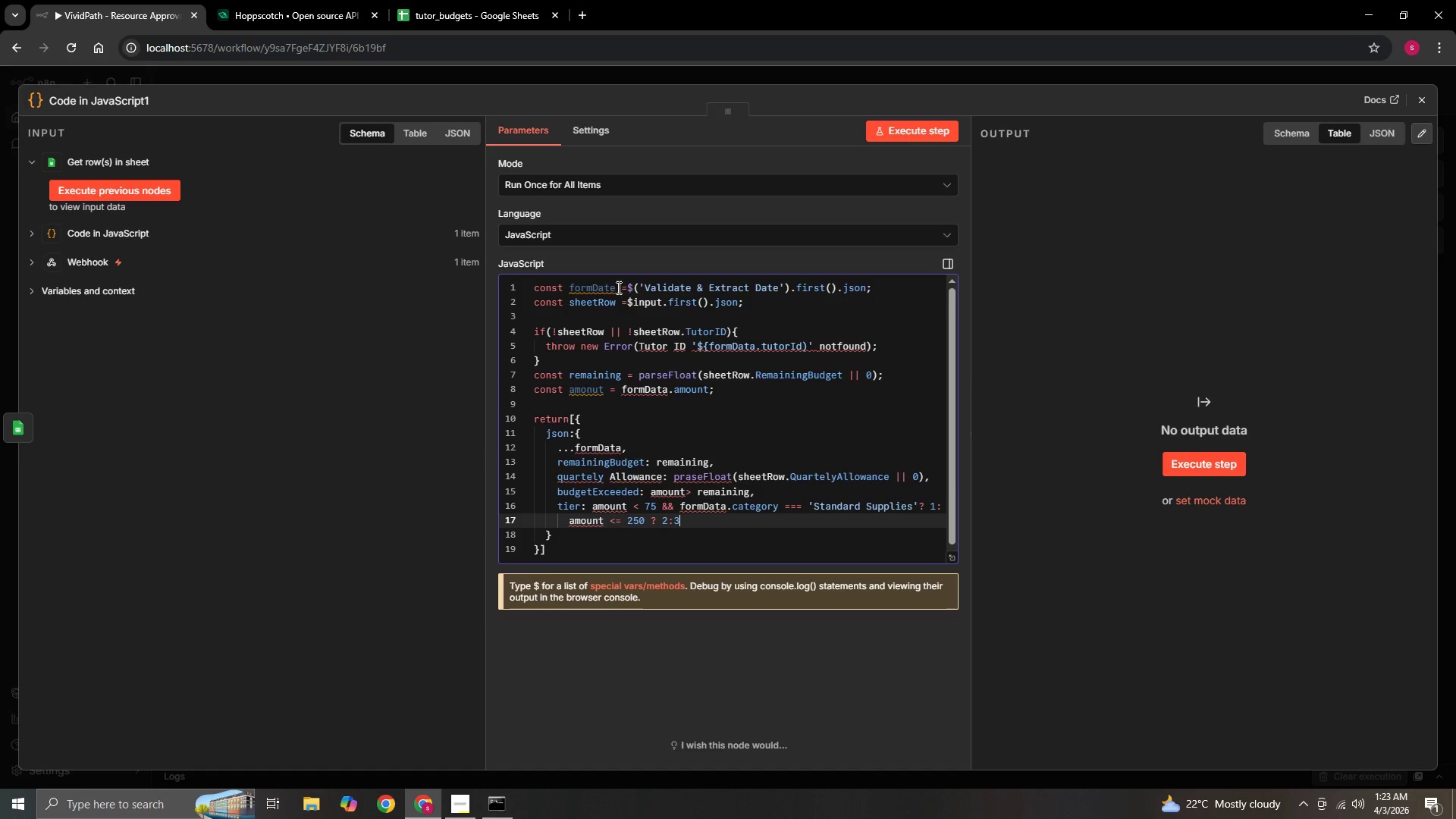 
left_click([617, 287])
 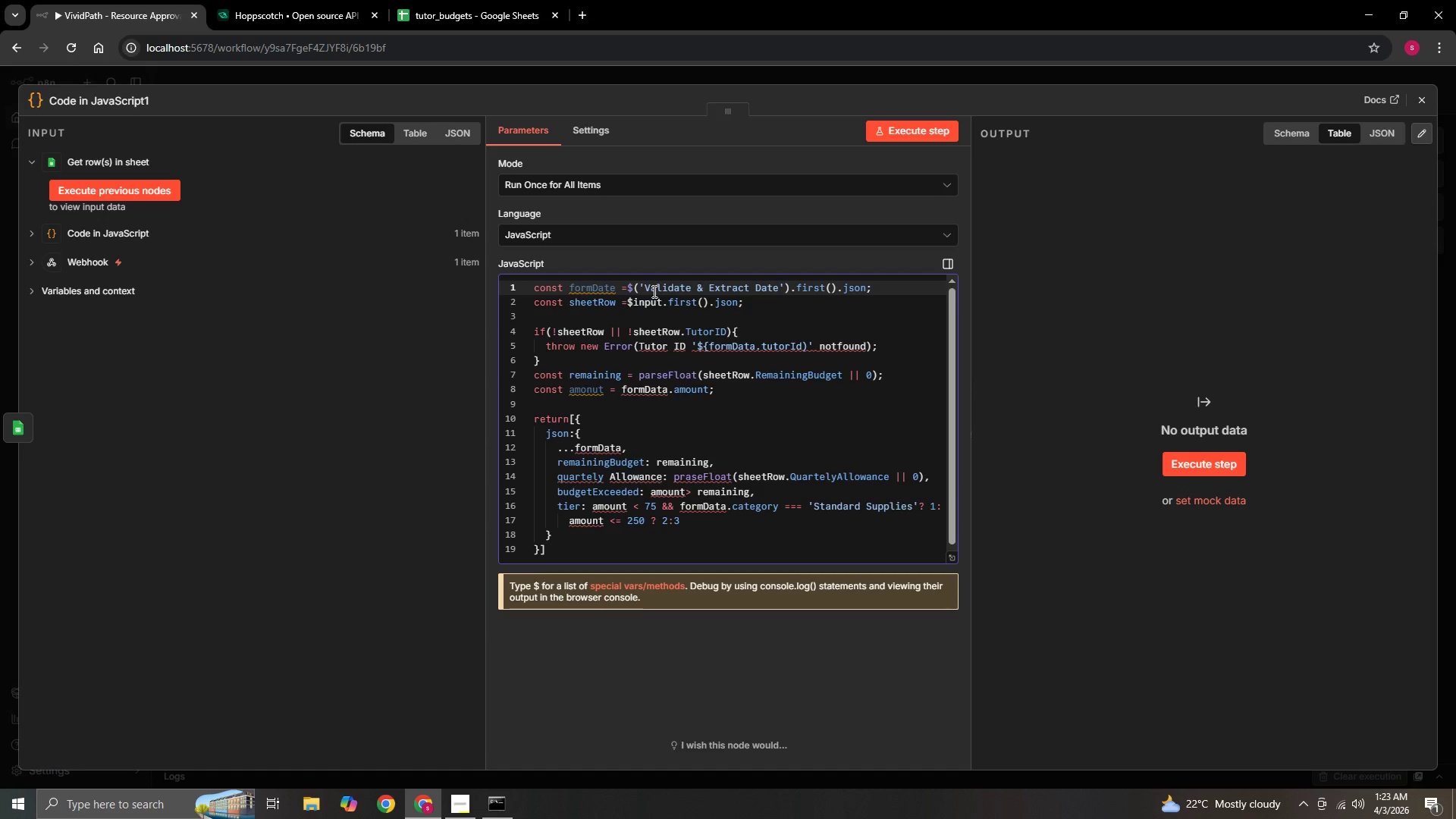 
key(Backspace)
 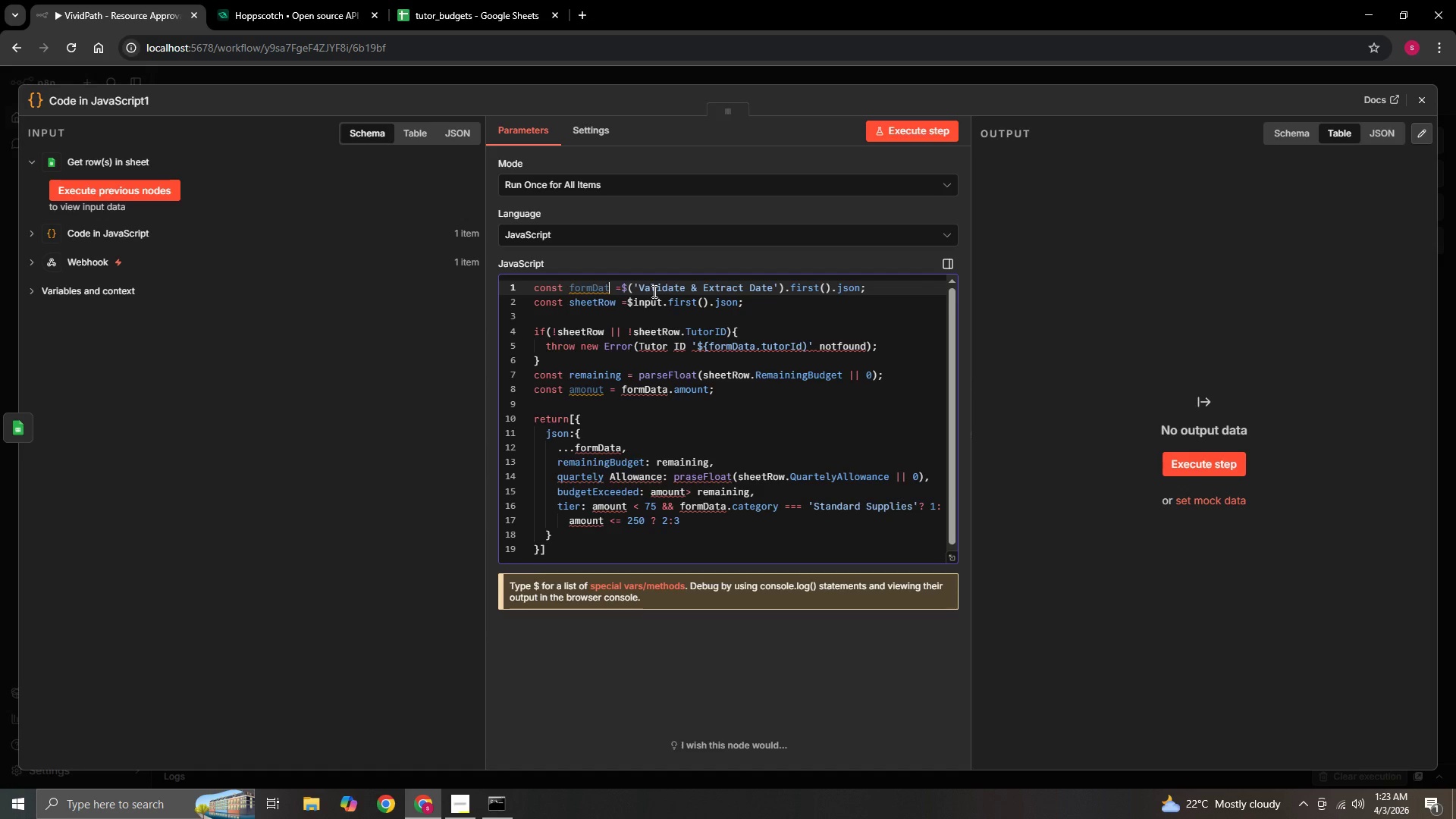 
key(A)
 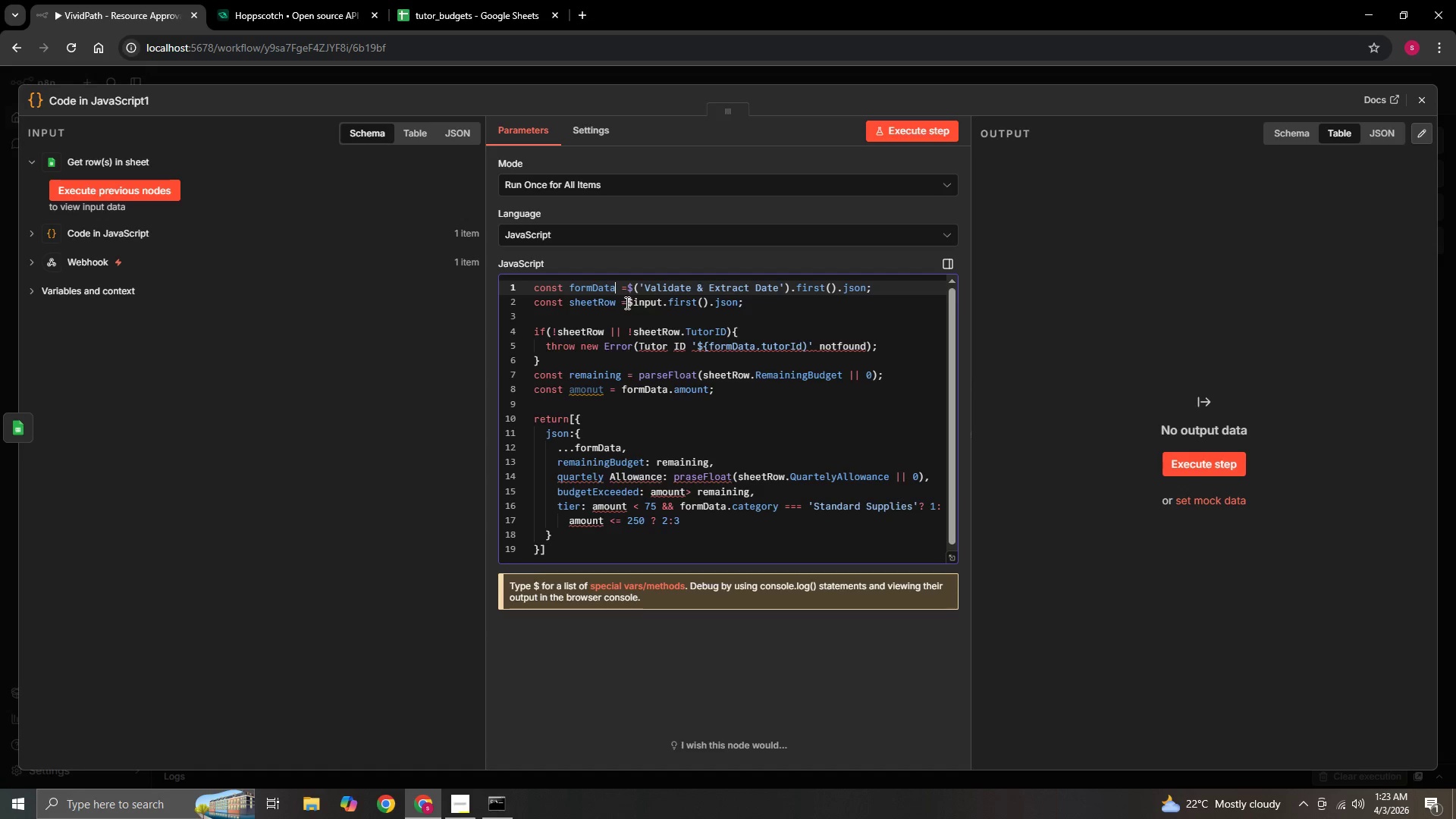 
left_click([619, 292])
 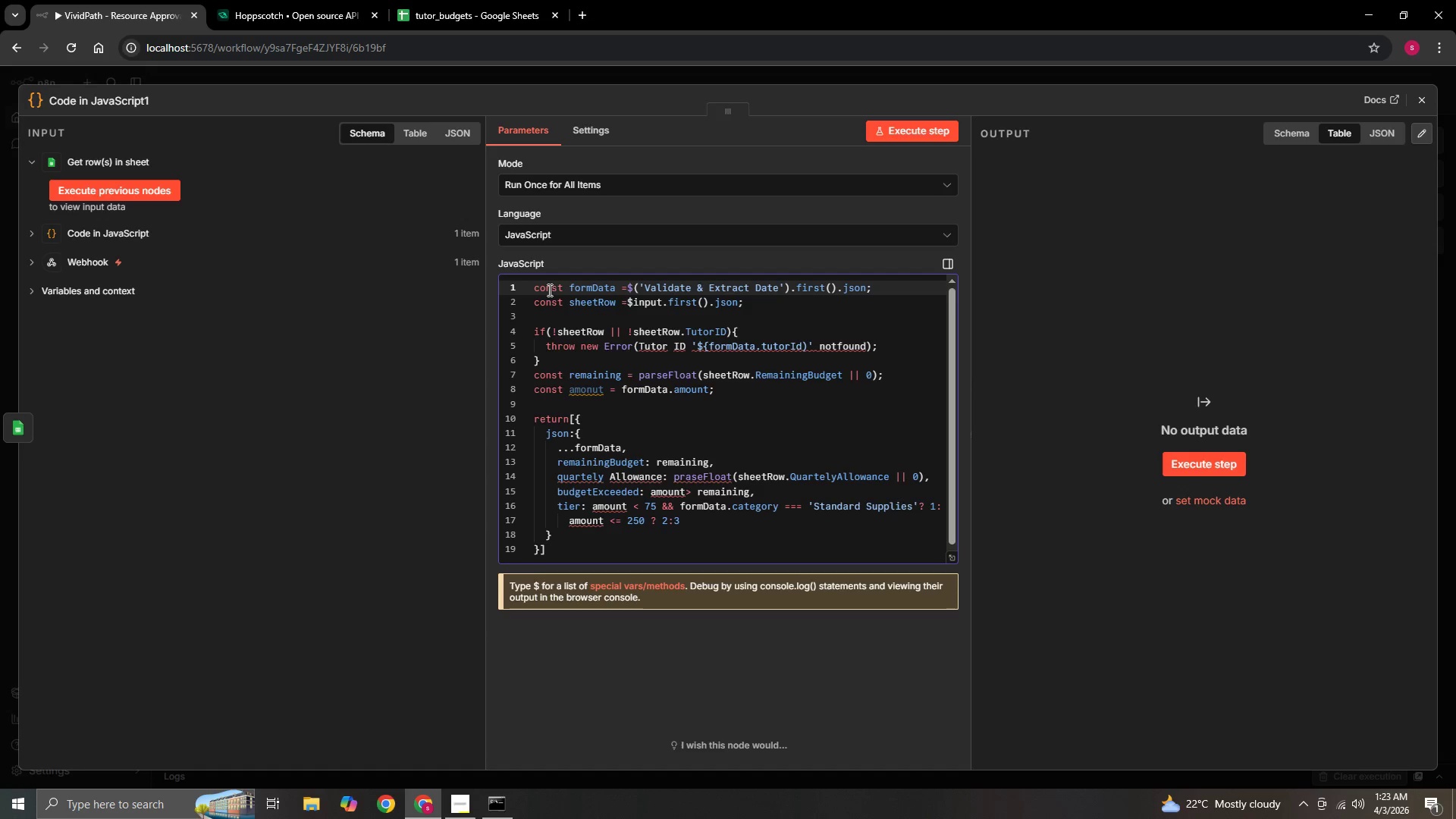 
left_click([551, 288])
 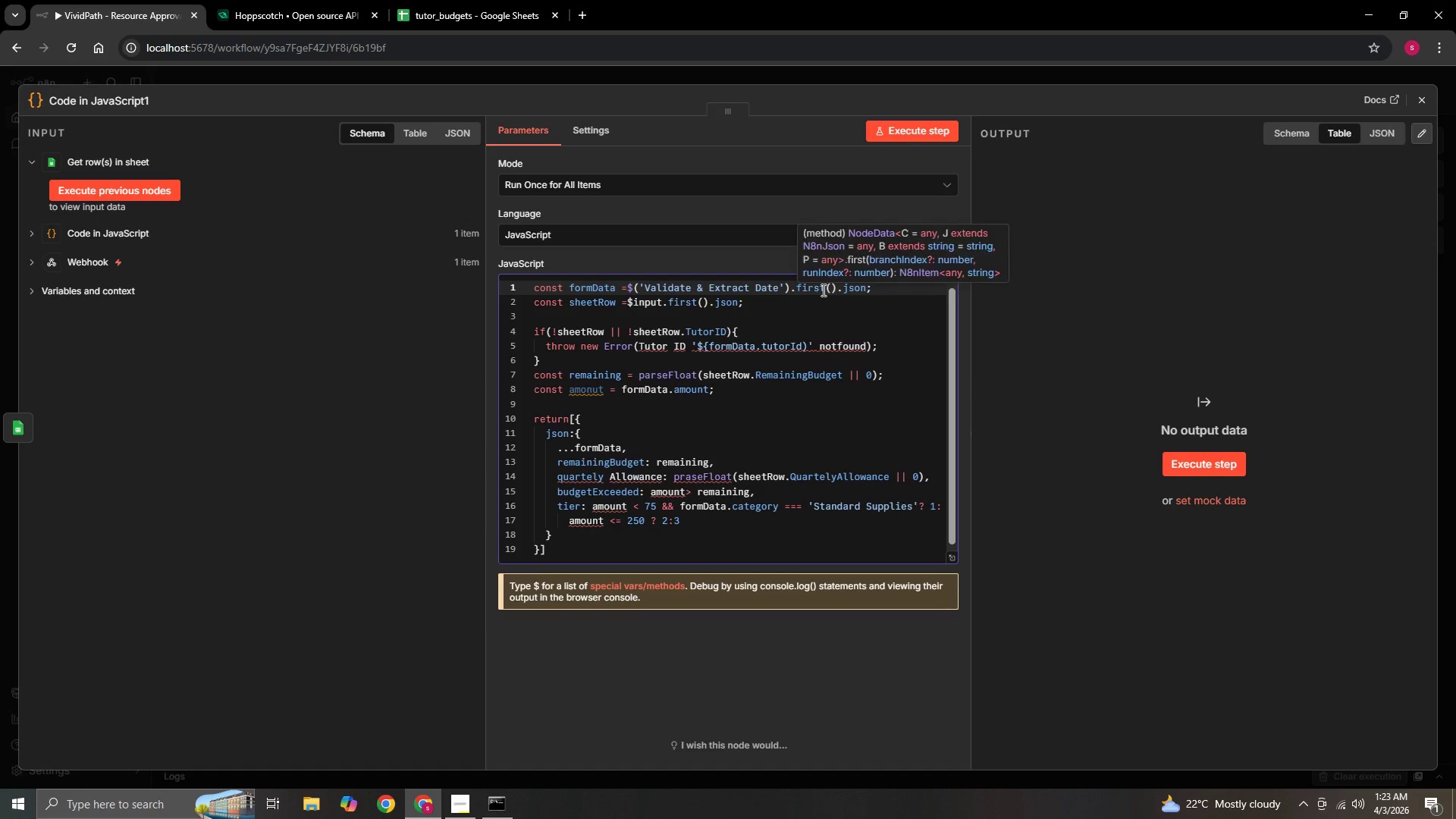 
key(ArrowRight)
 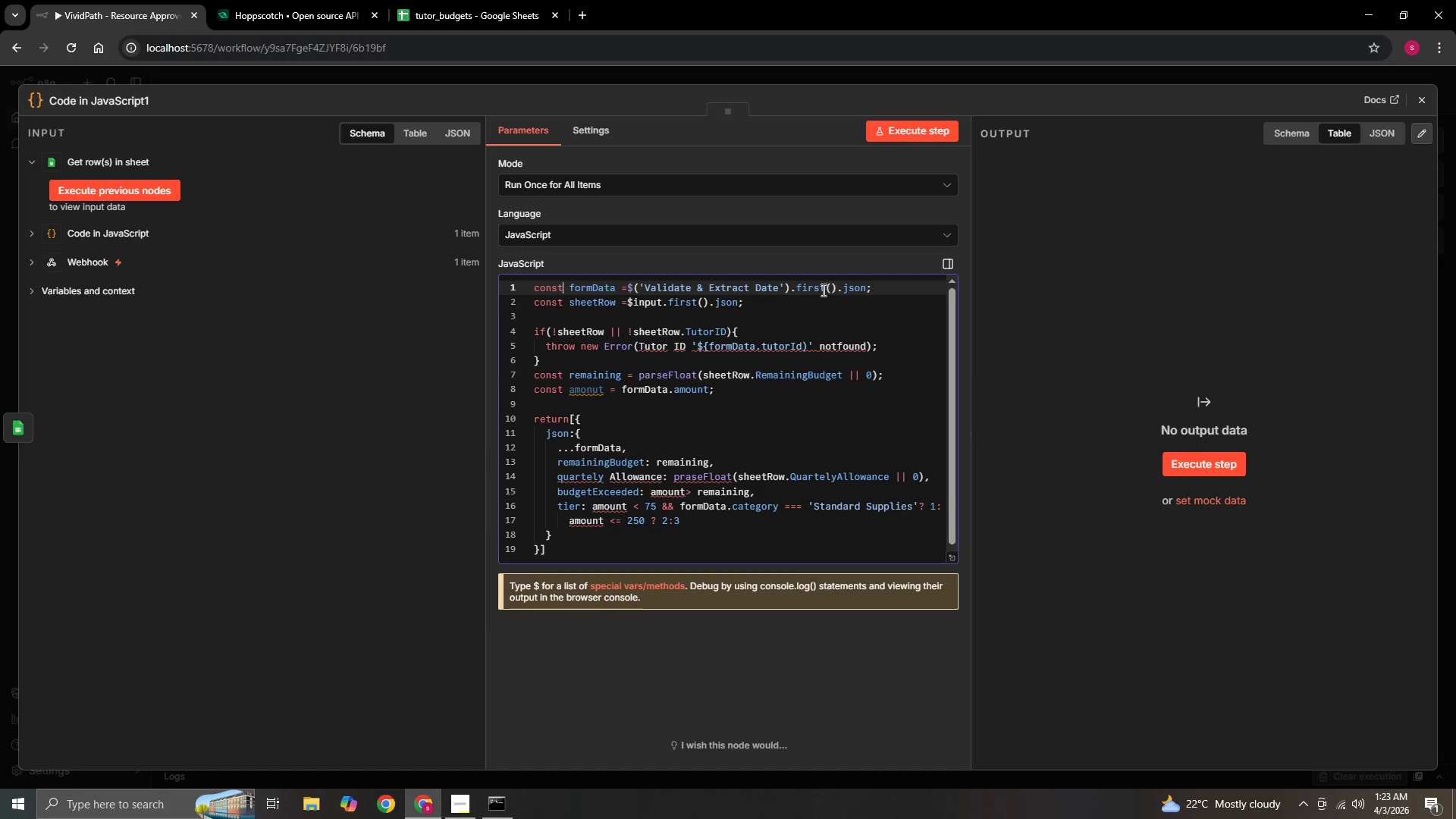 
key(ArrowRight)
 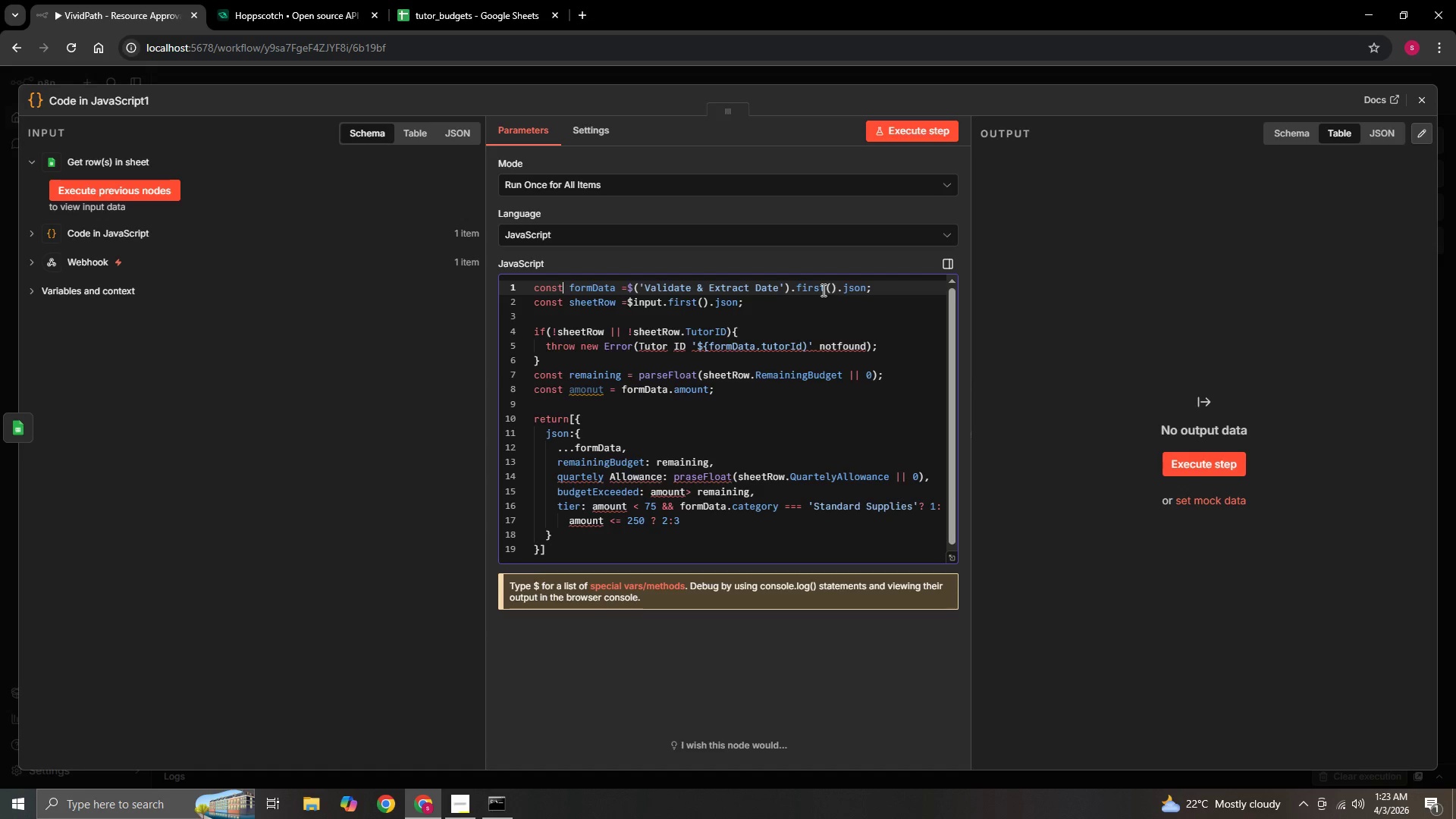 
key(ArrowRight)
 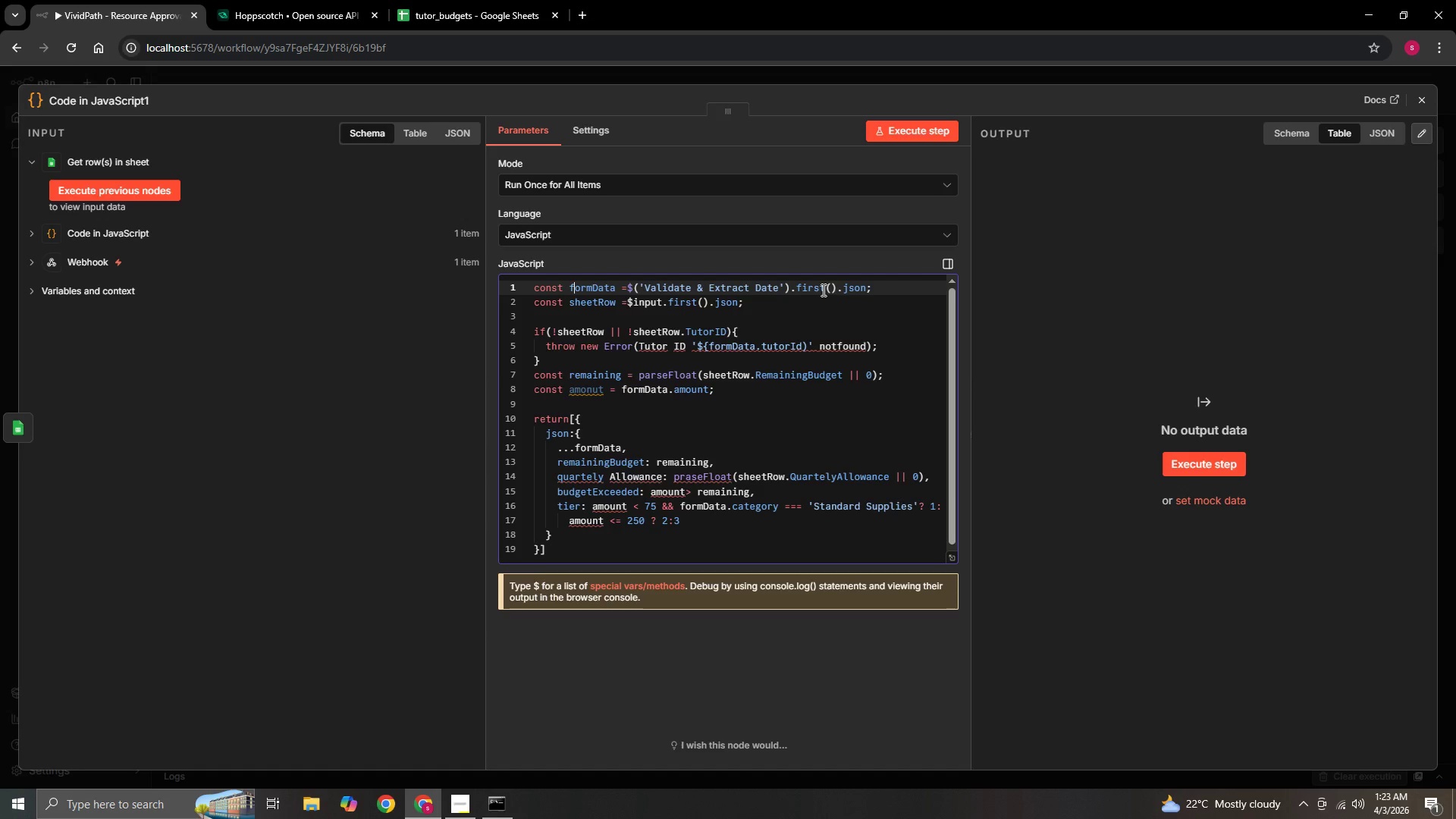 
key(ArrowRight)
 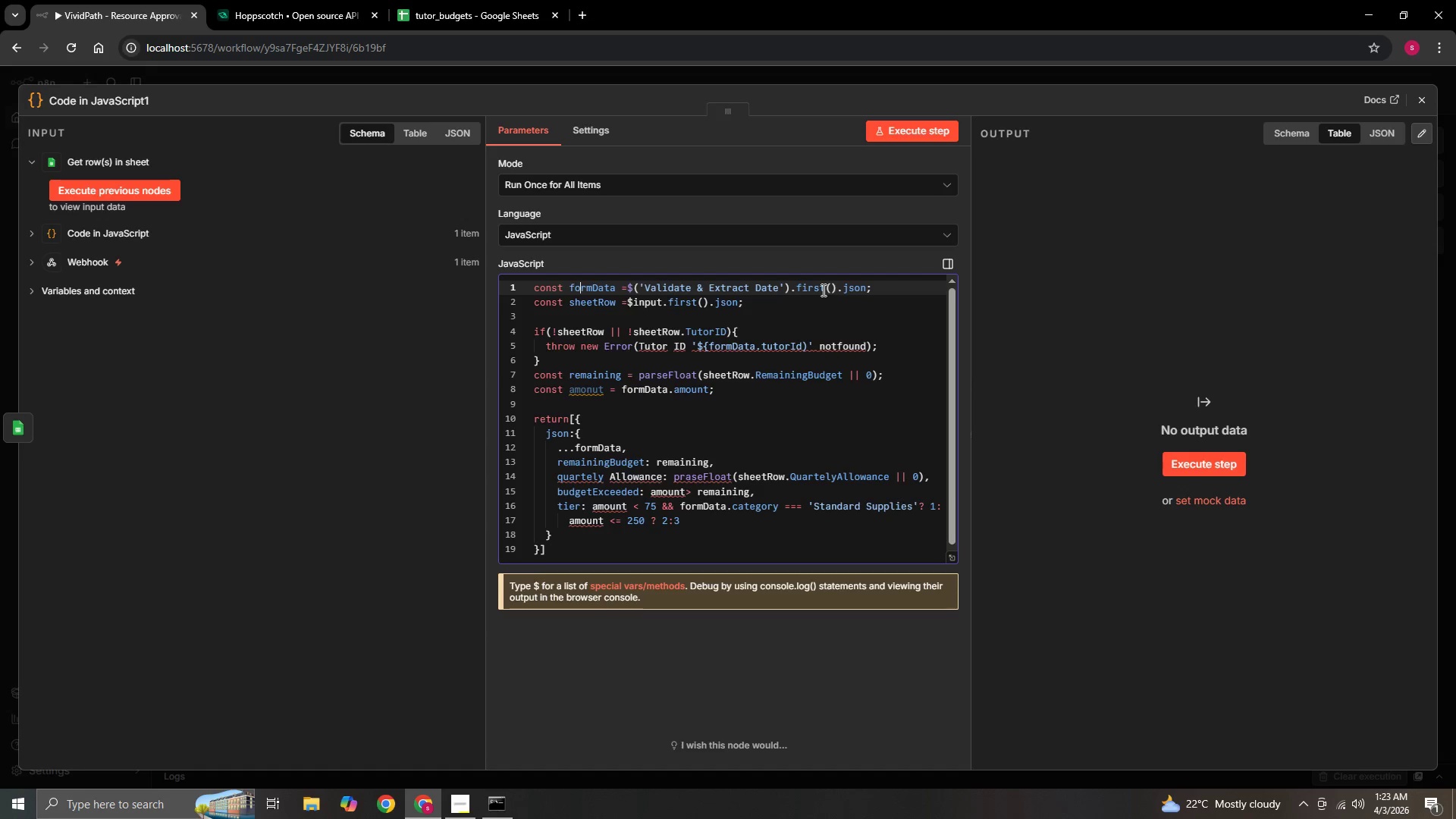 
key(ArrowRight)
 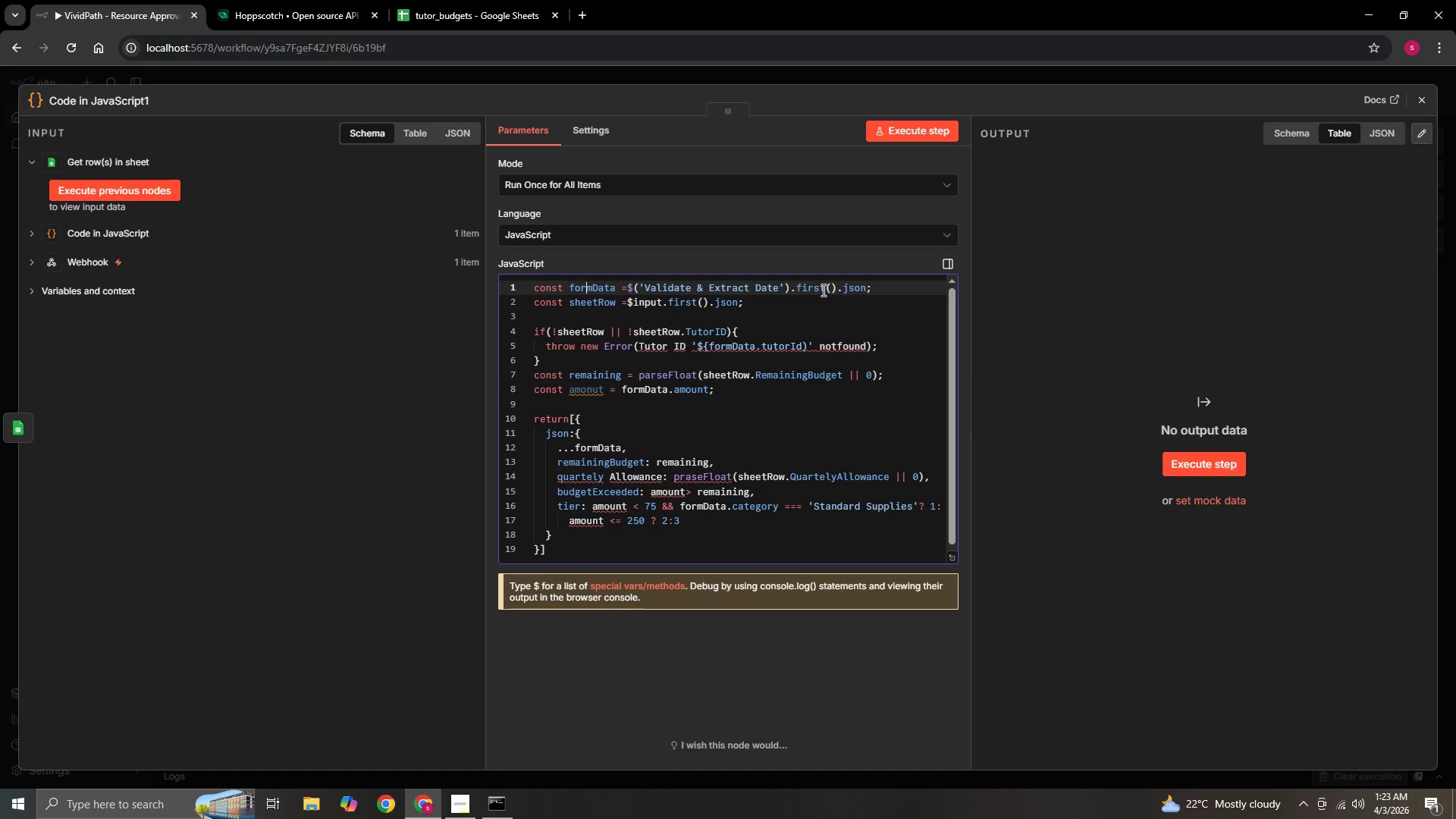 
key(ArrowRight)
 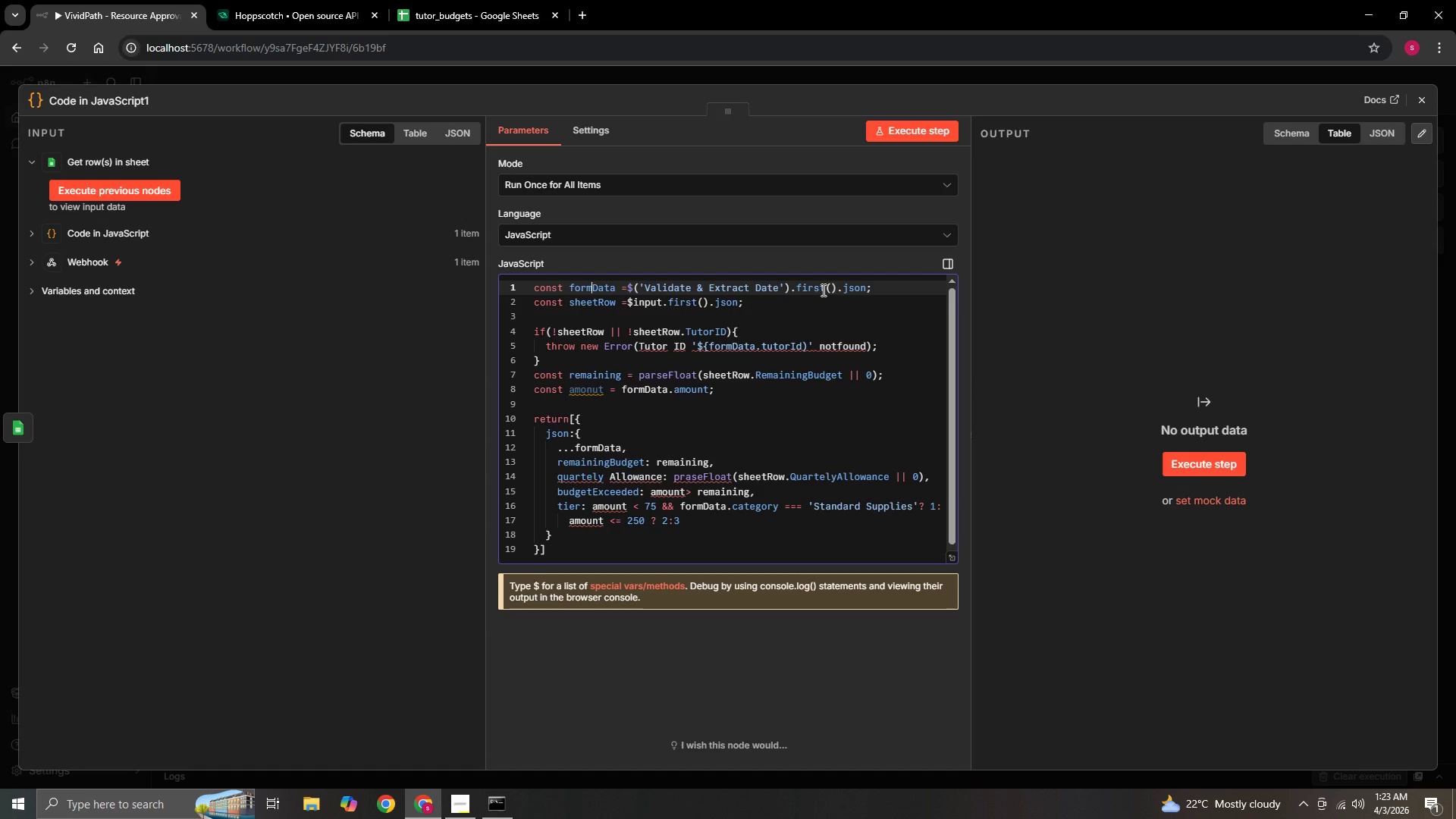 
key(ArrowRight)
 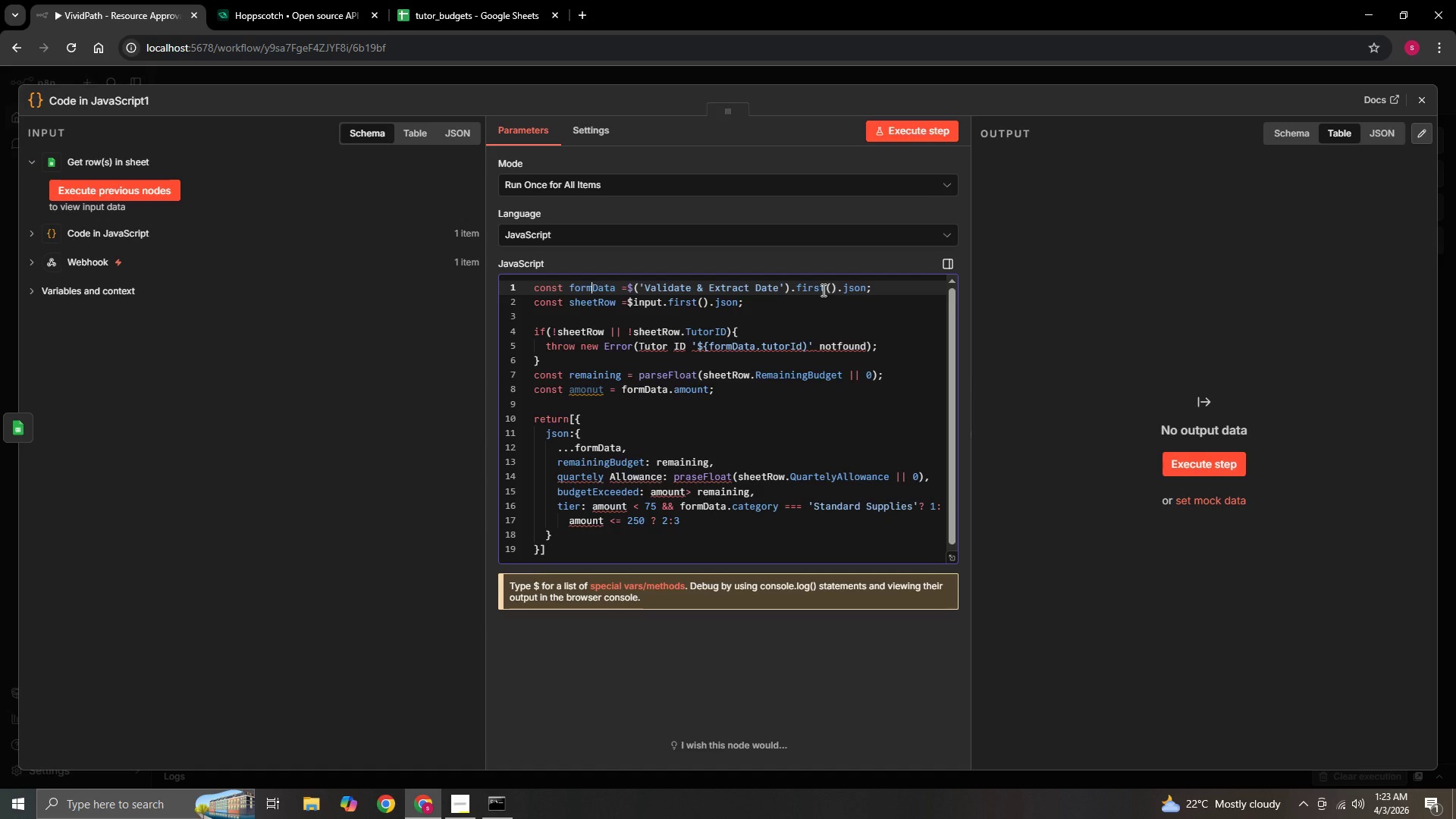 
key(ArrowRight)
 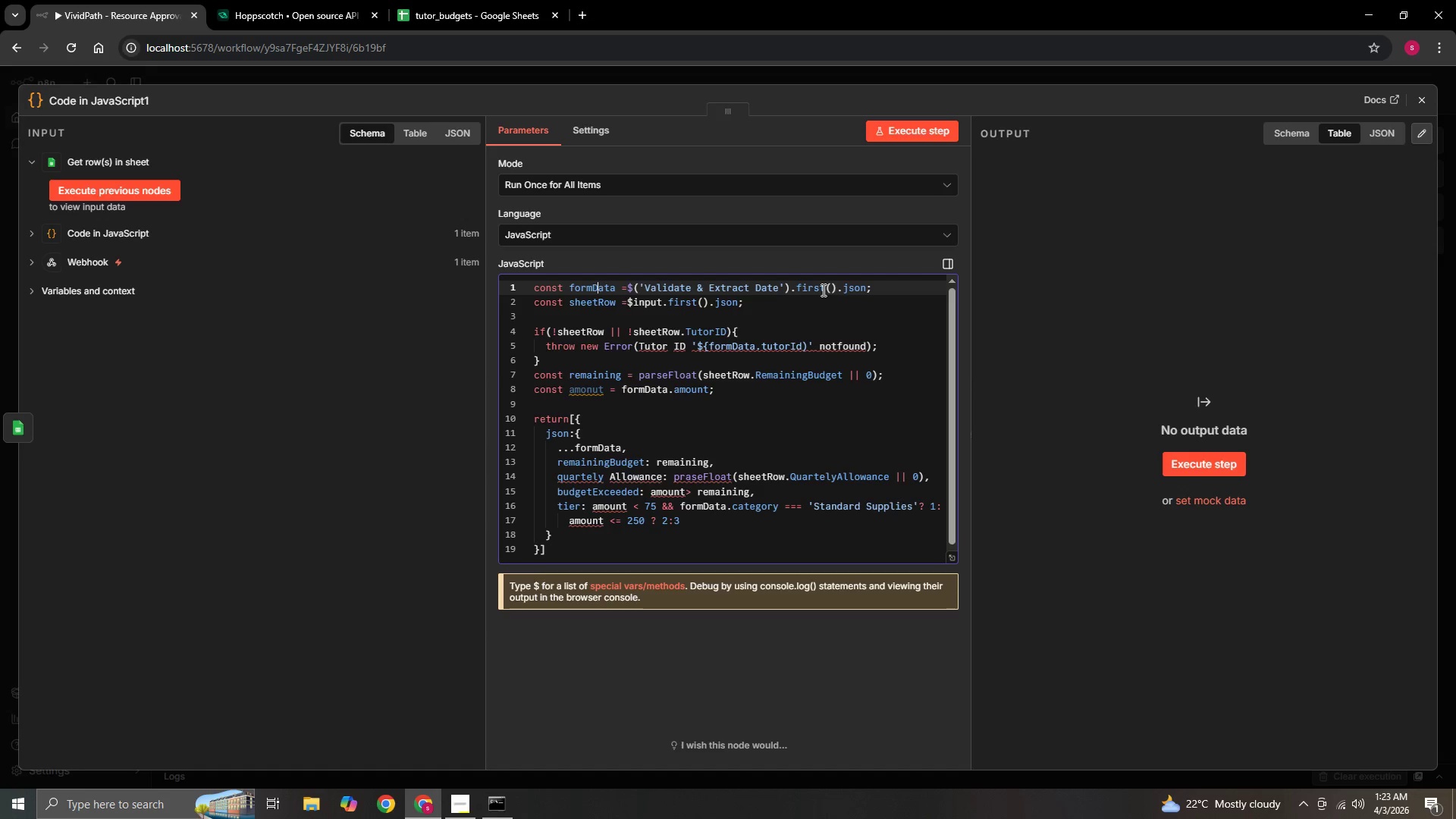 
key(ArrowRight)
 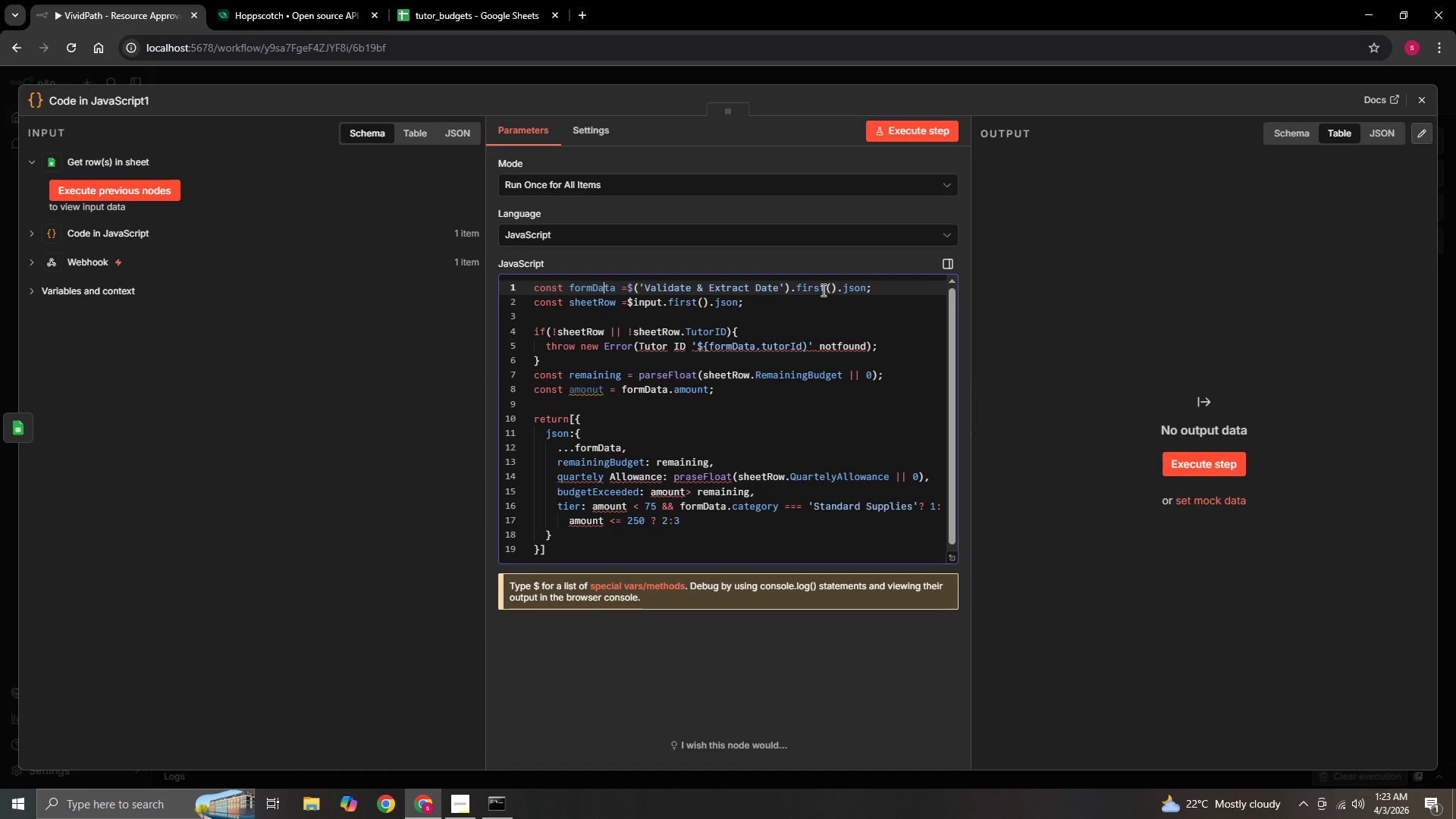 
key(ArrowRight)
 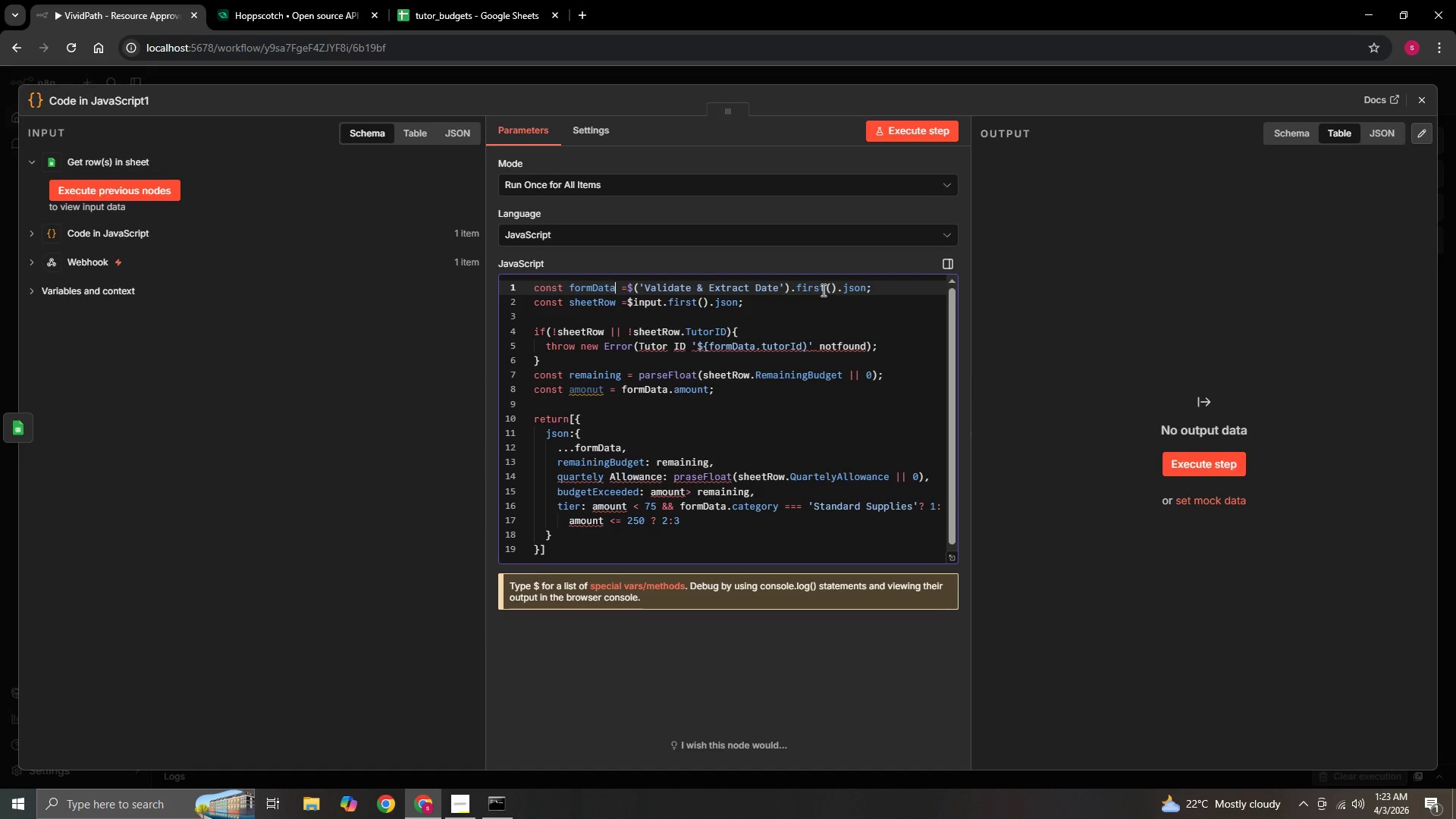 
key(ArrowRight)
 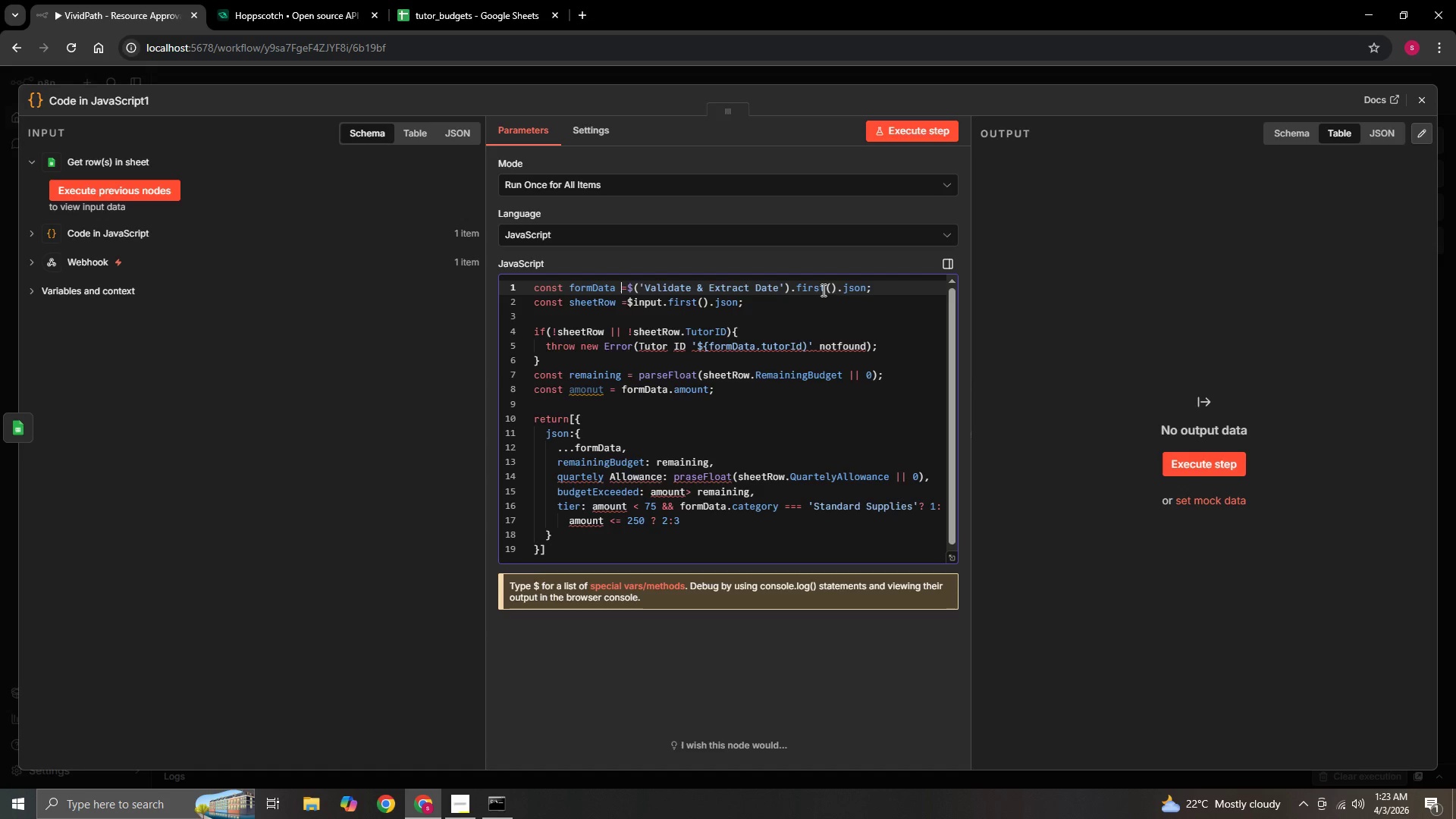 
key(ArrowRight)
 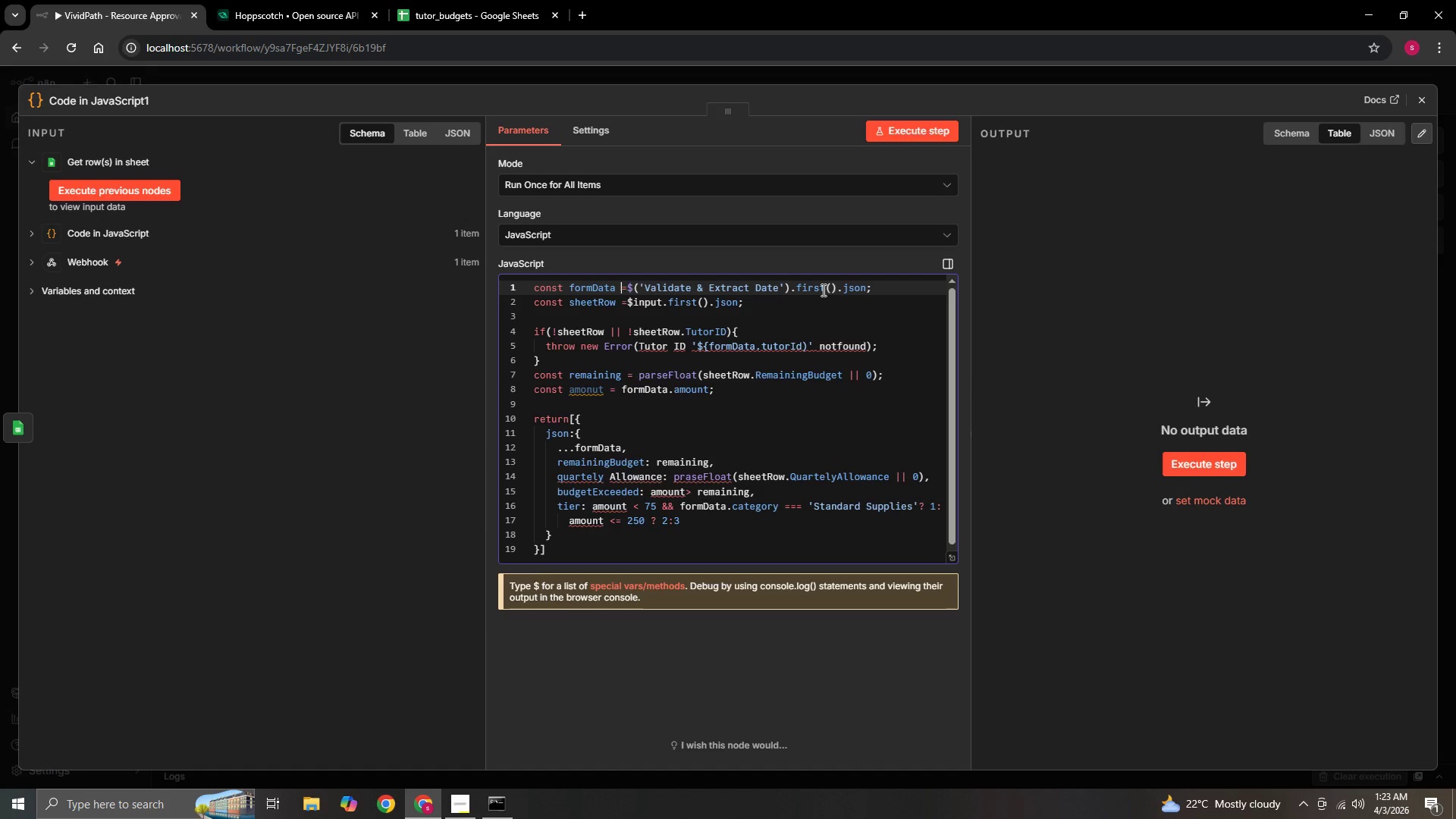 
key(ArrowRight)
 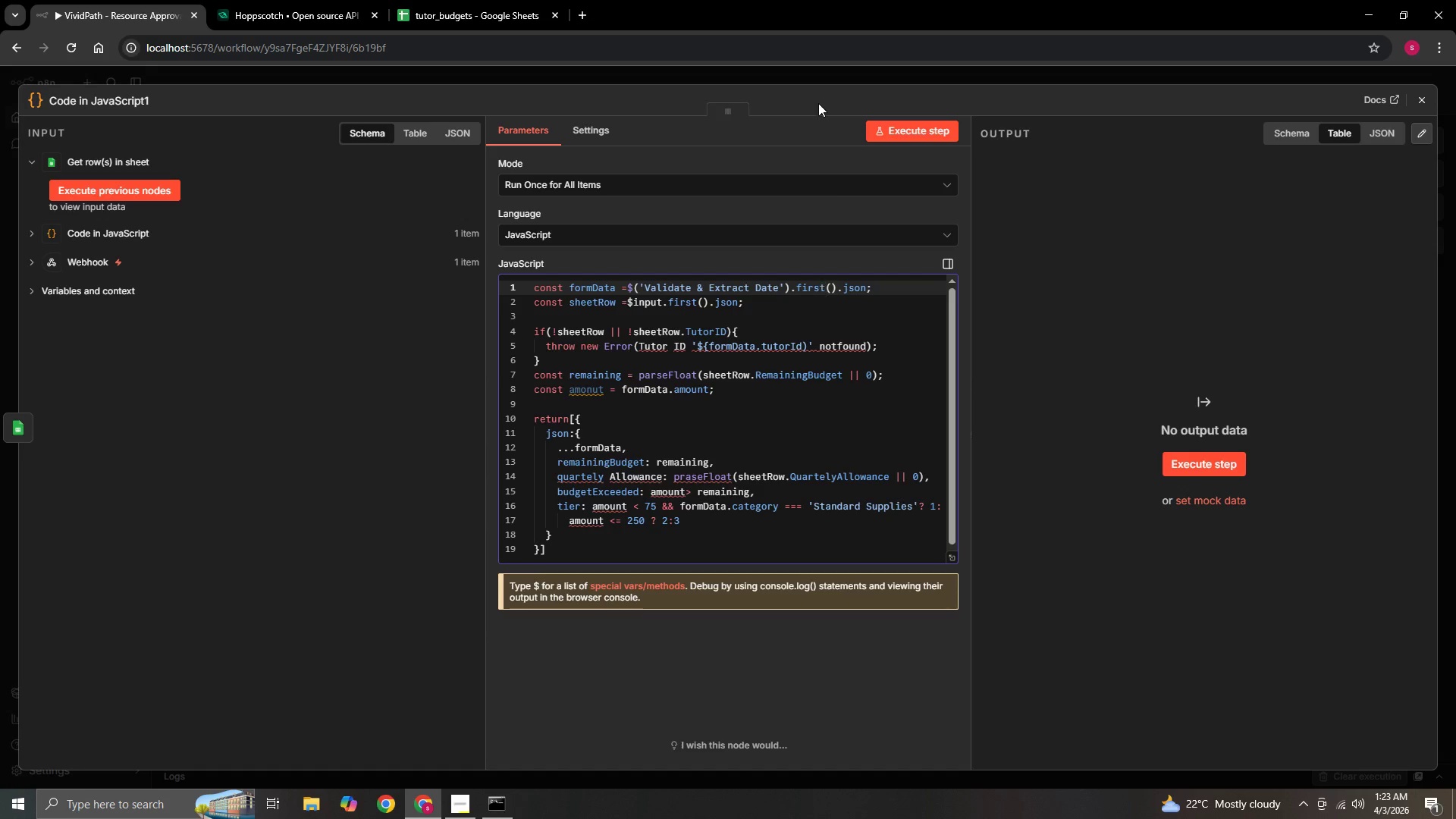 
left_click([899, 127])
 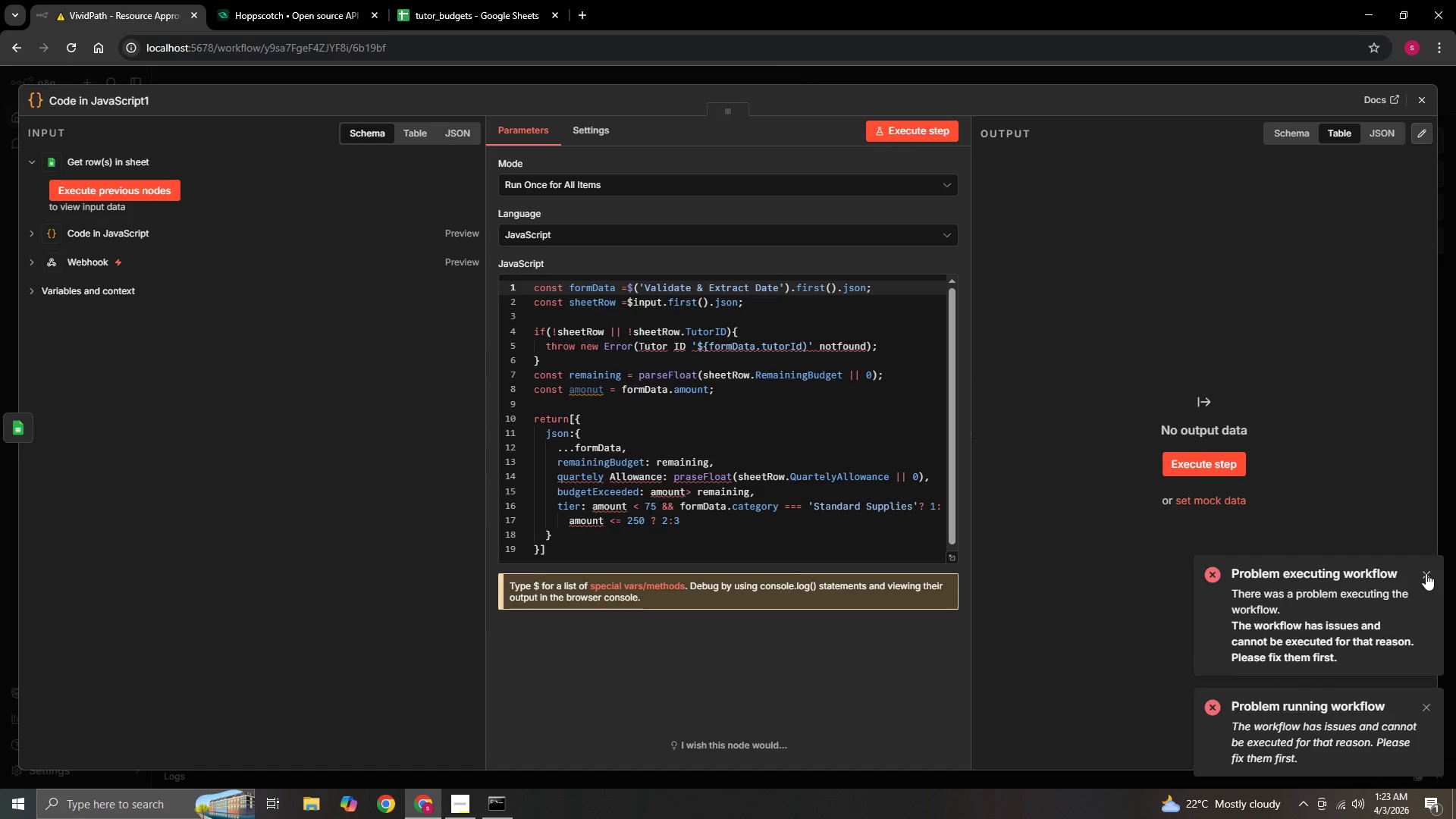 
wait(5.81)
 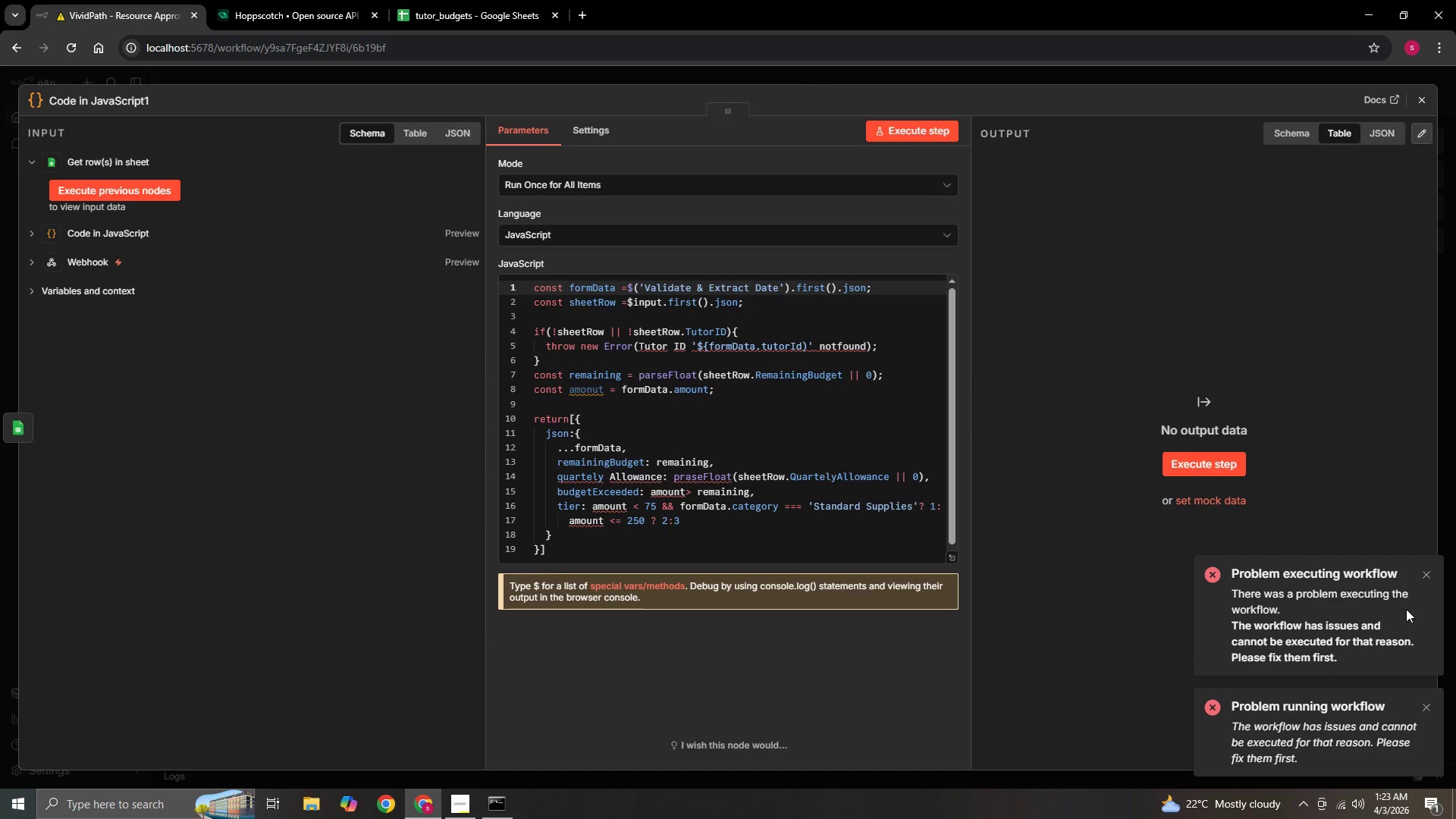 
left_click([1426, 573])
 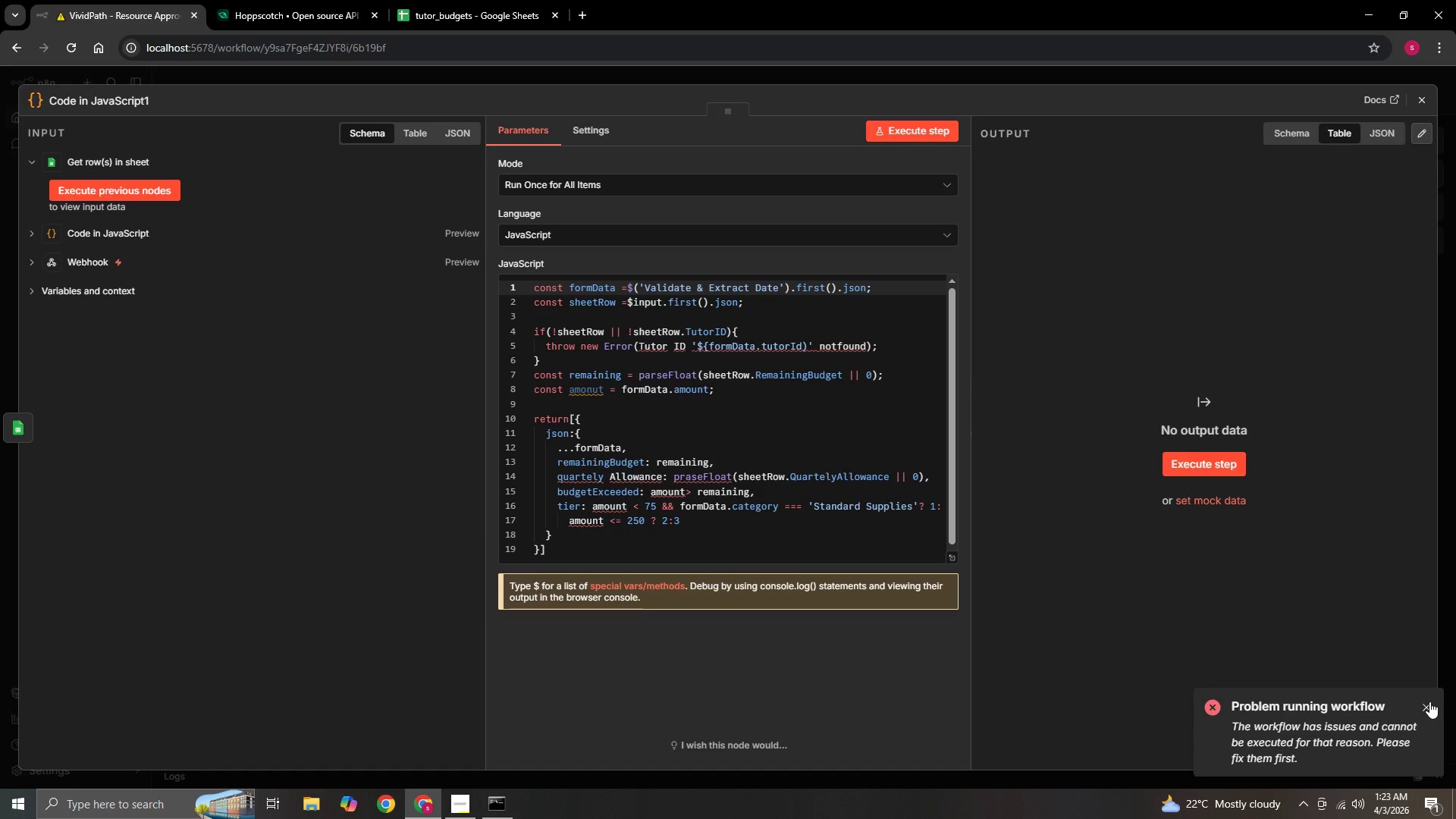 
left_click([1429, 701])
 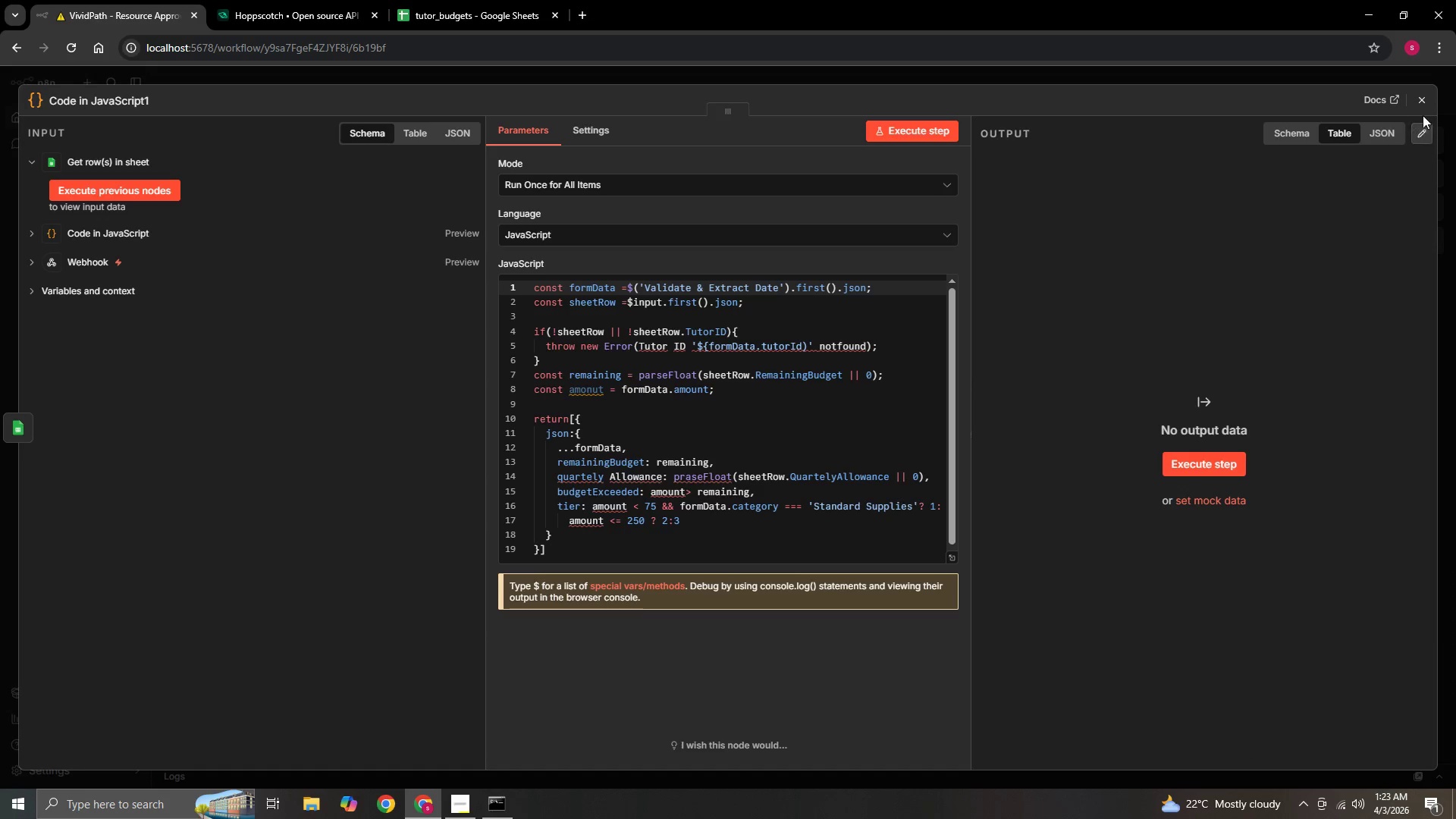 
left_click([1426, 106])
 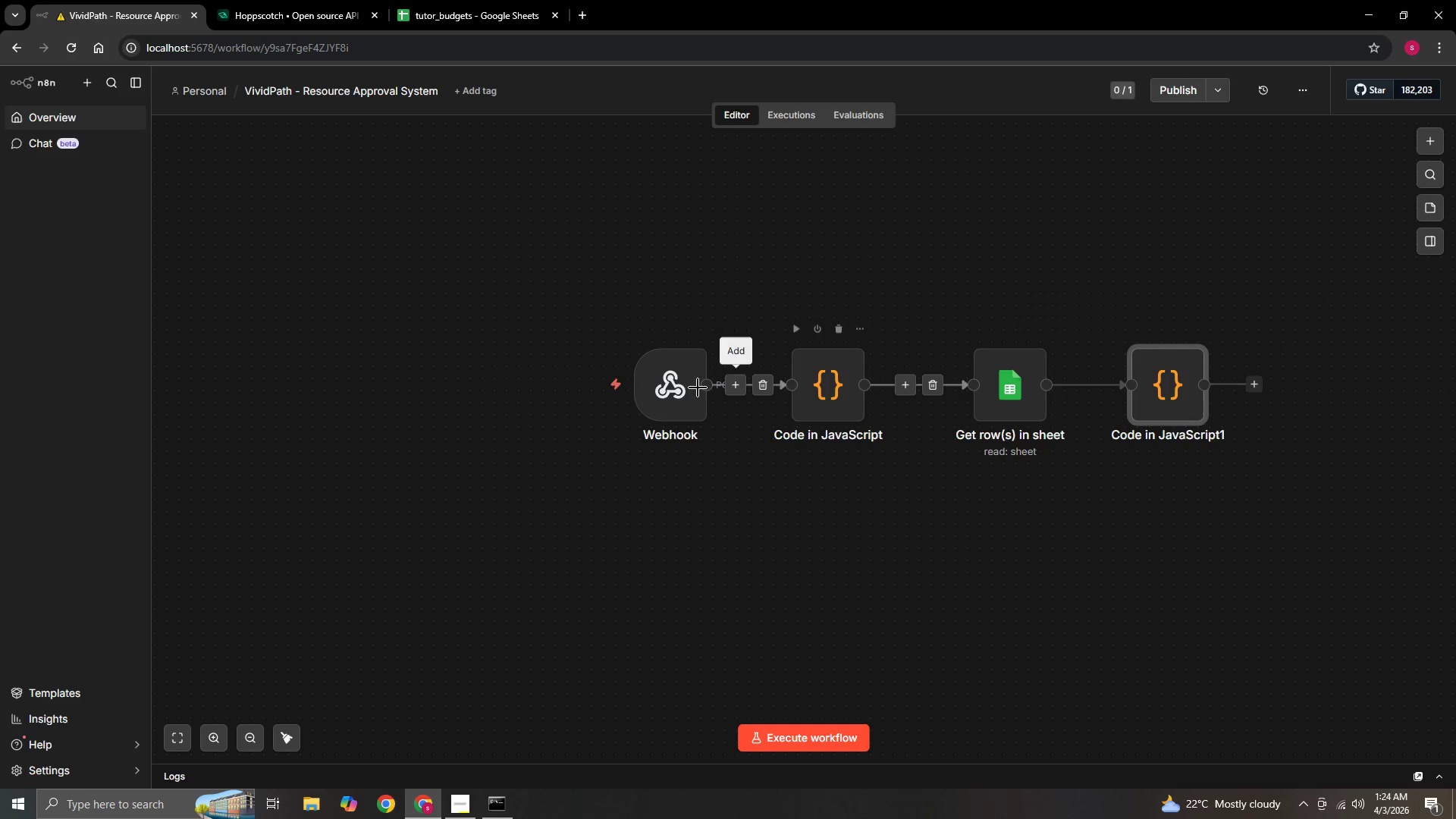 
double_click([665, 391])
 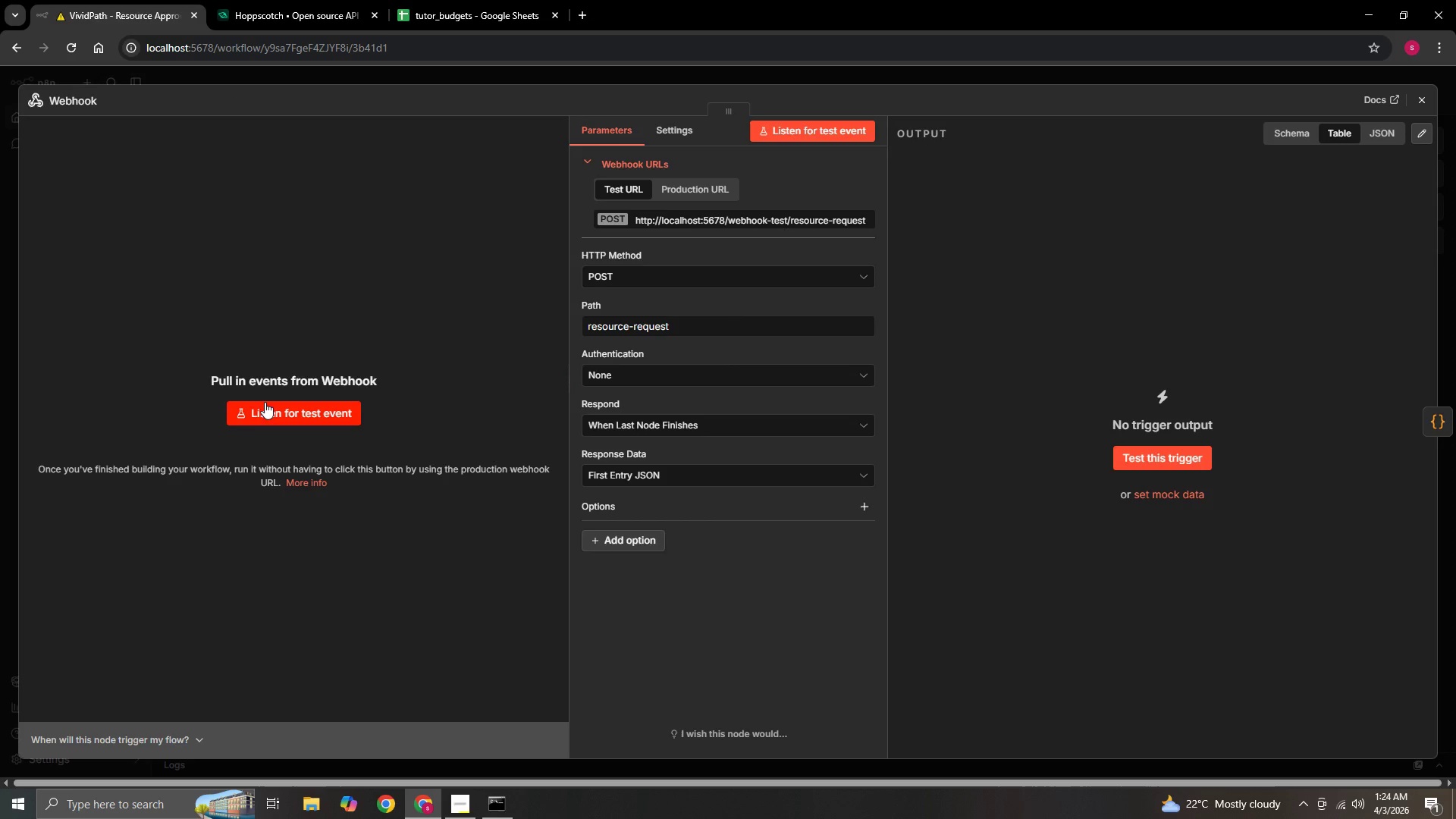 
left_click([262, 410])
 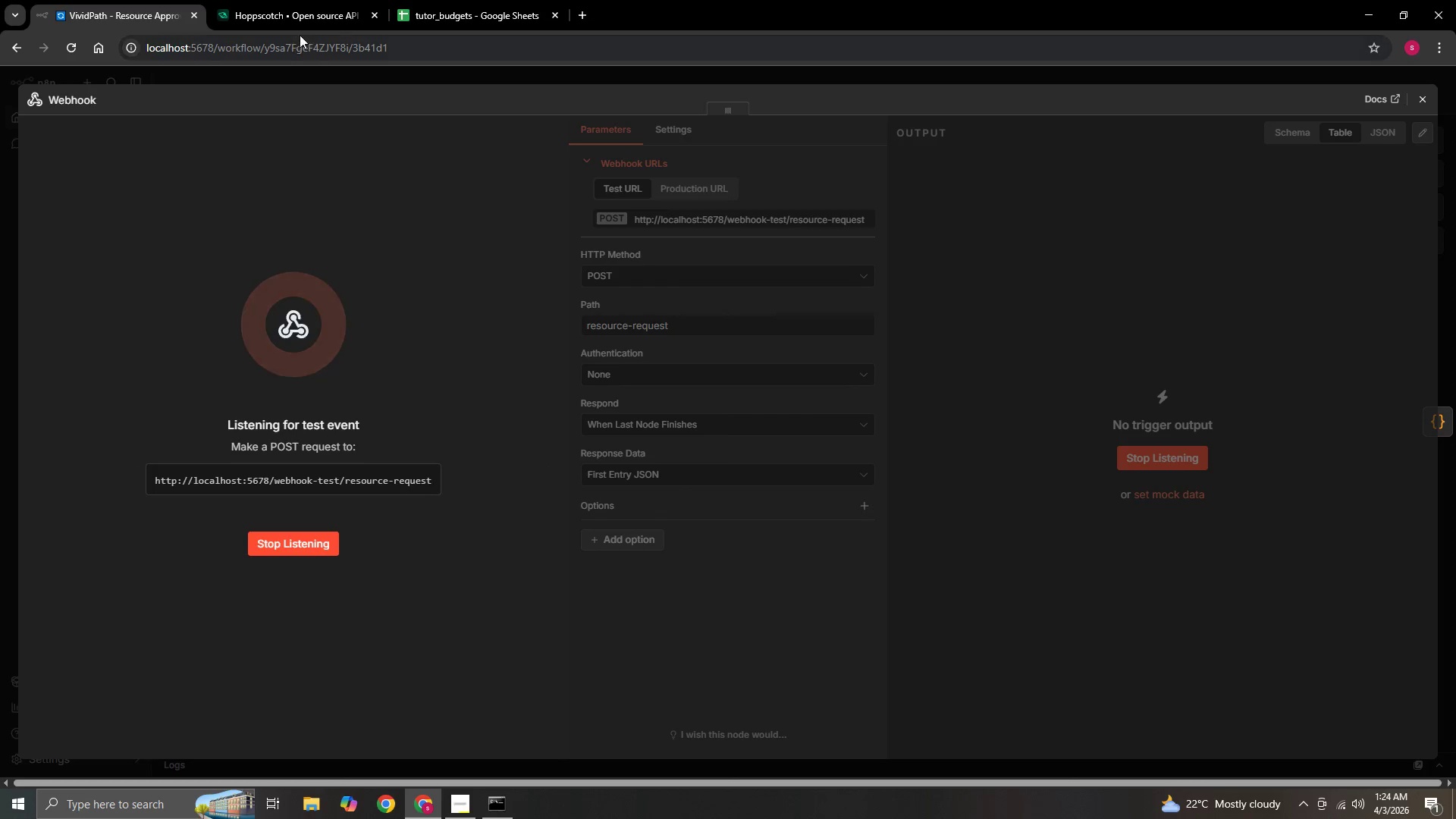 
left_click([300, 18])
 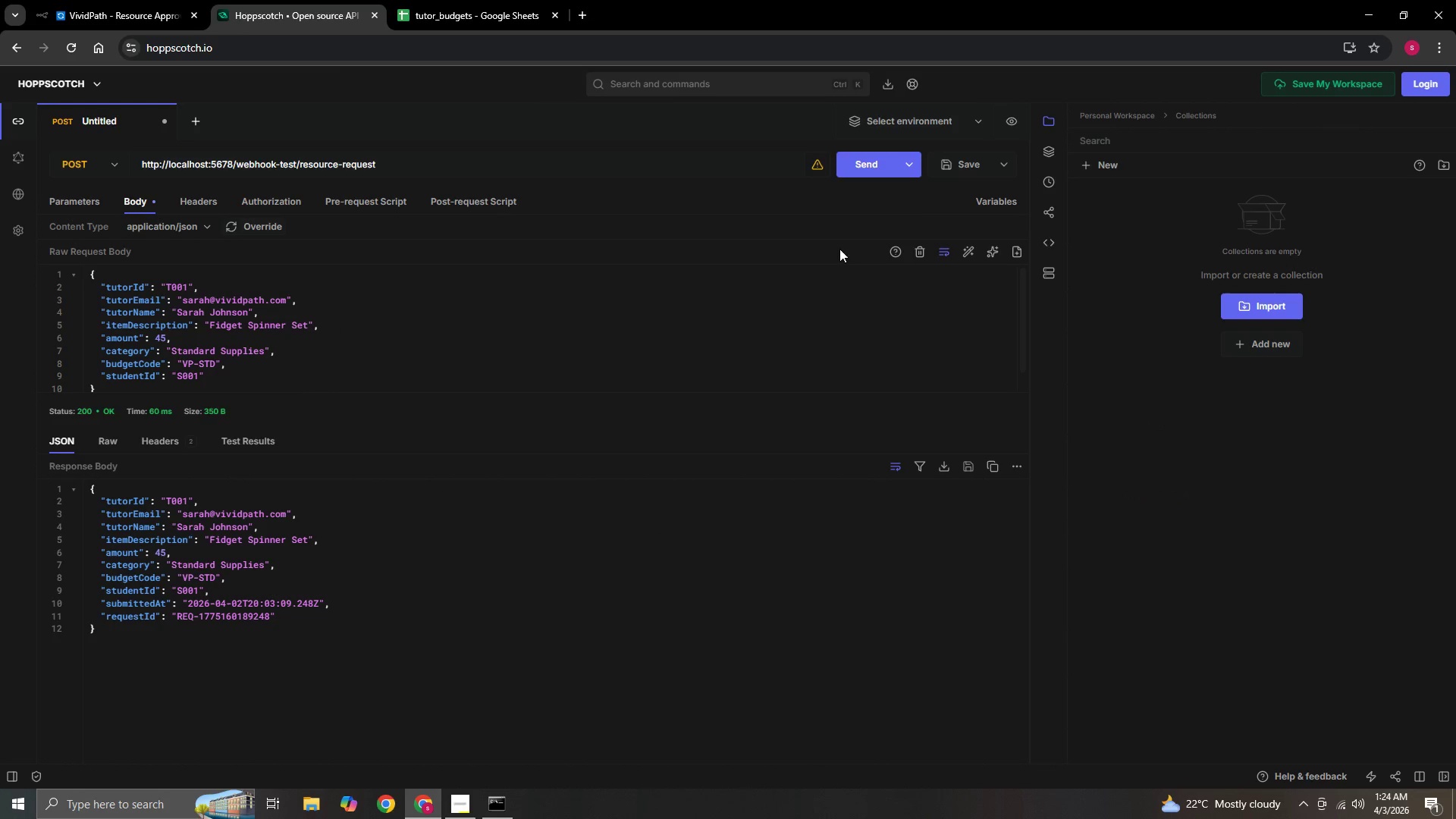 
left_click([873, 171])
 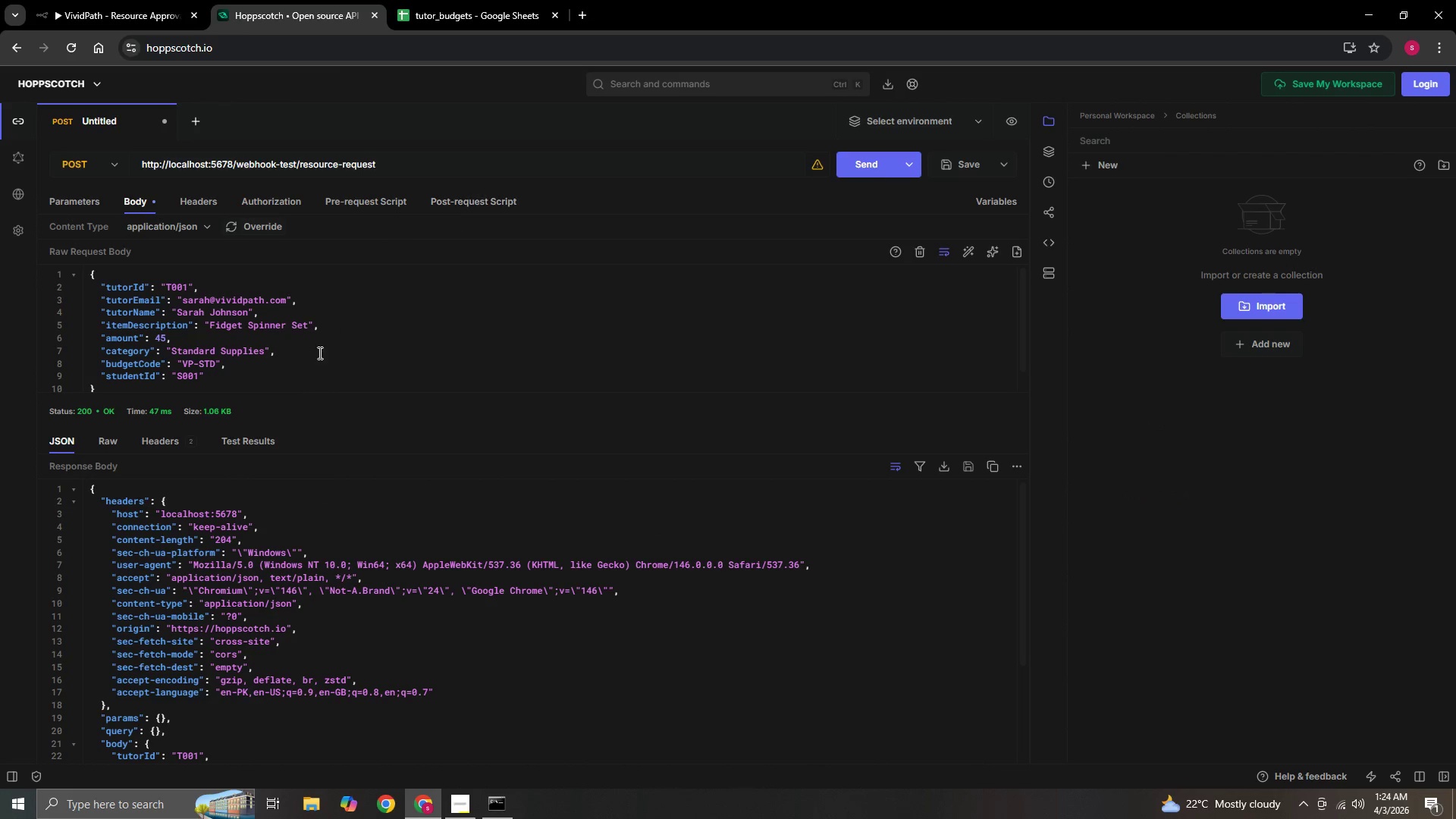 
scroll: coordinate [358, 527], scroll_direction: down, amount: 5.0
 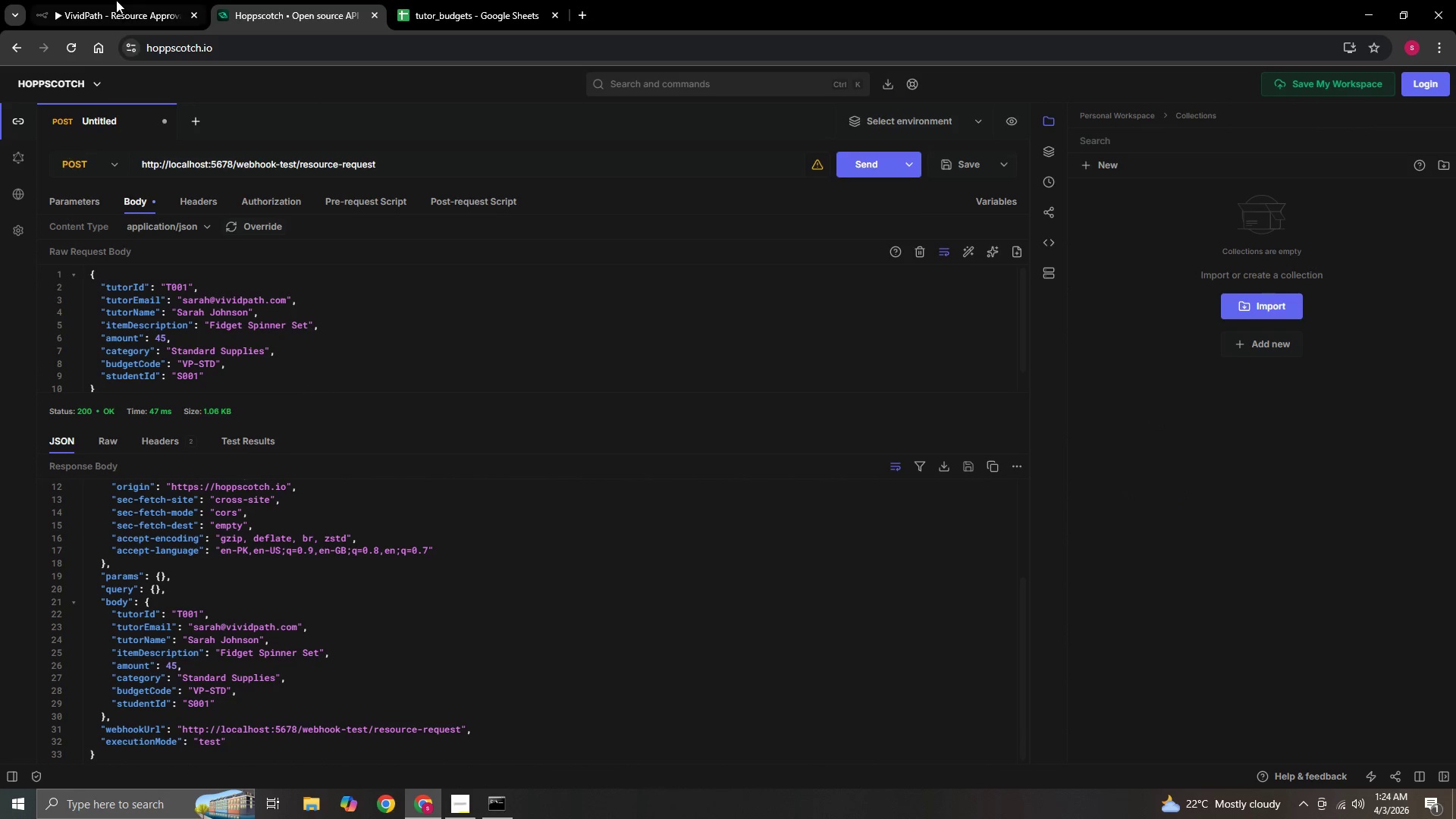 
left_click([116, 0])
 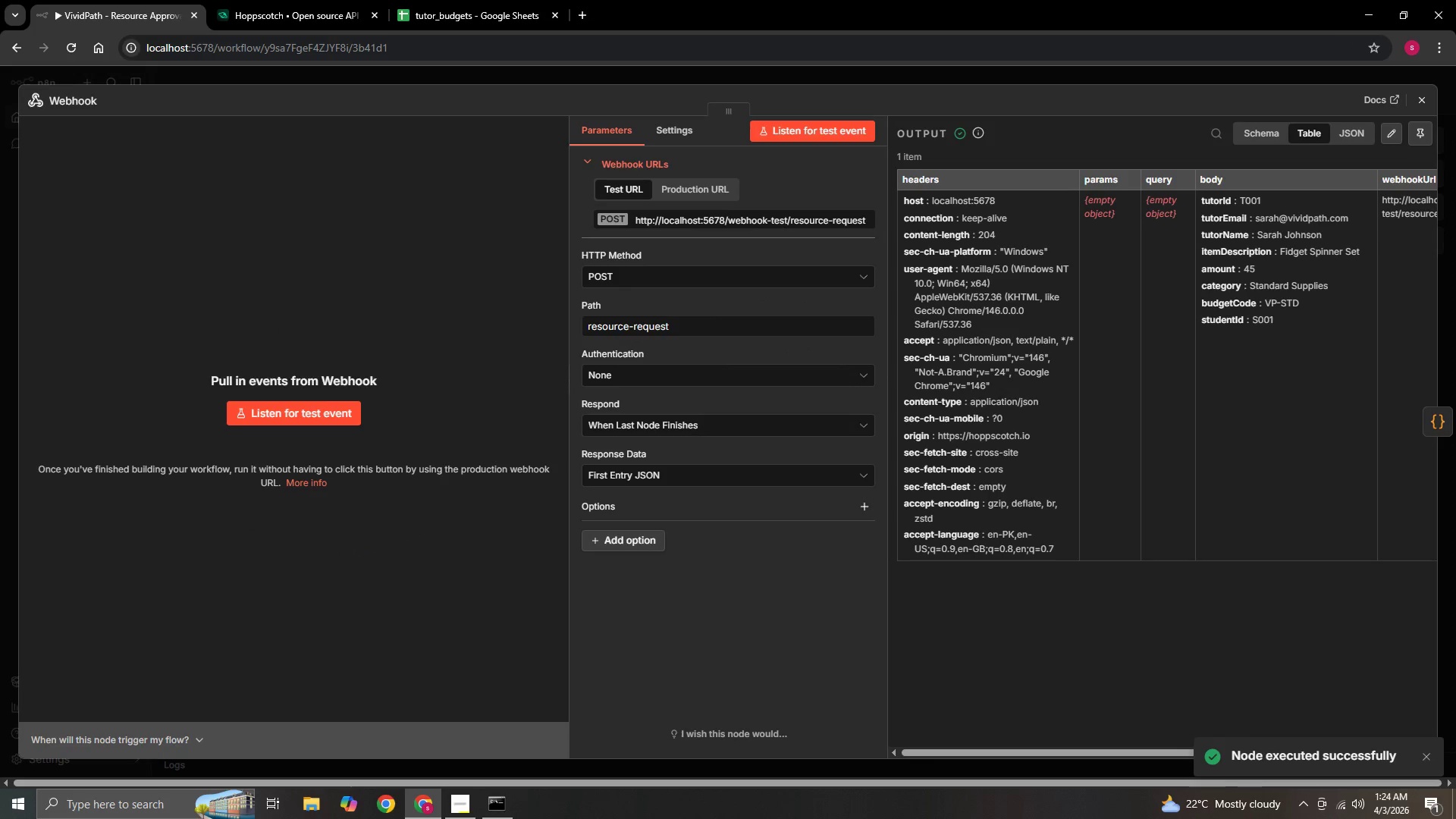 
left_click([1422, 98])
 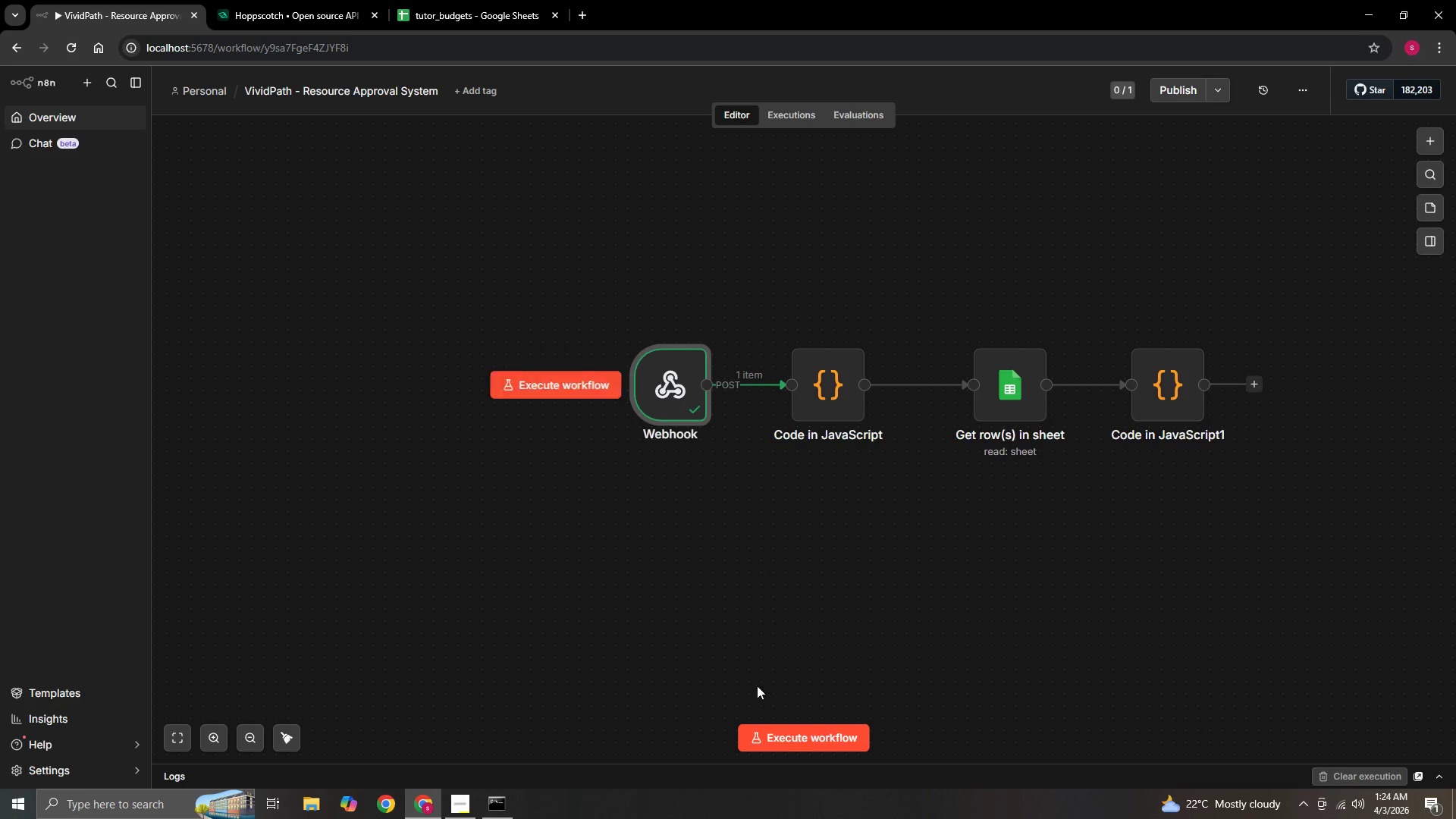 
left_click([814, 738])
 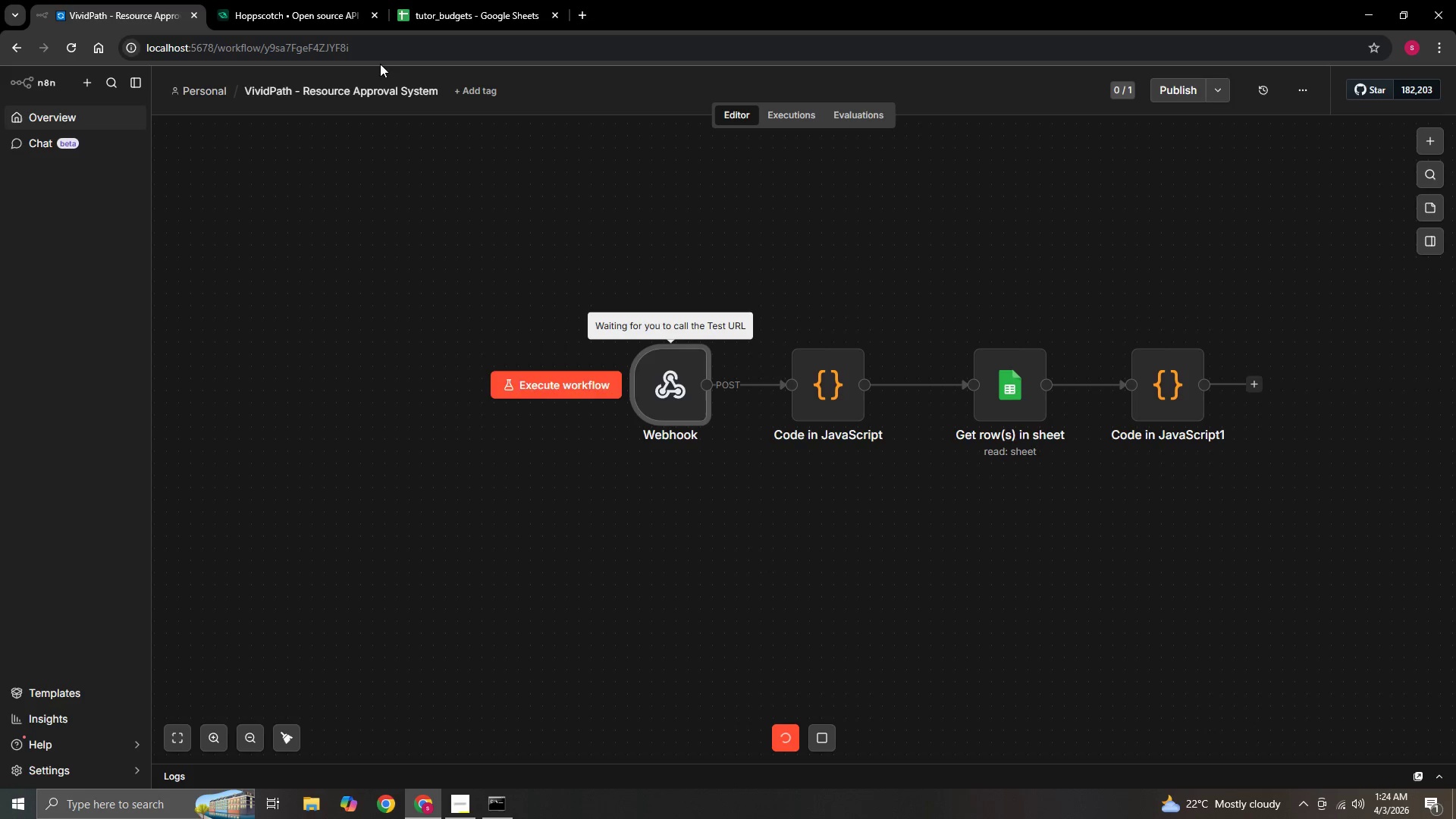 
left_click([311, 1])
 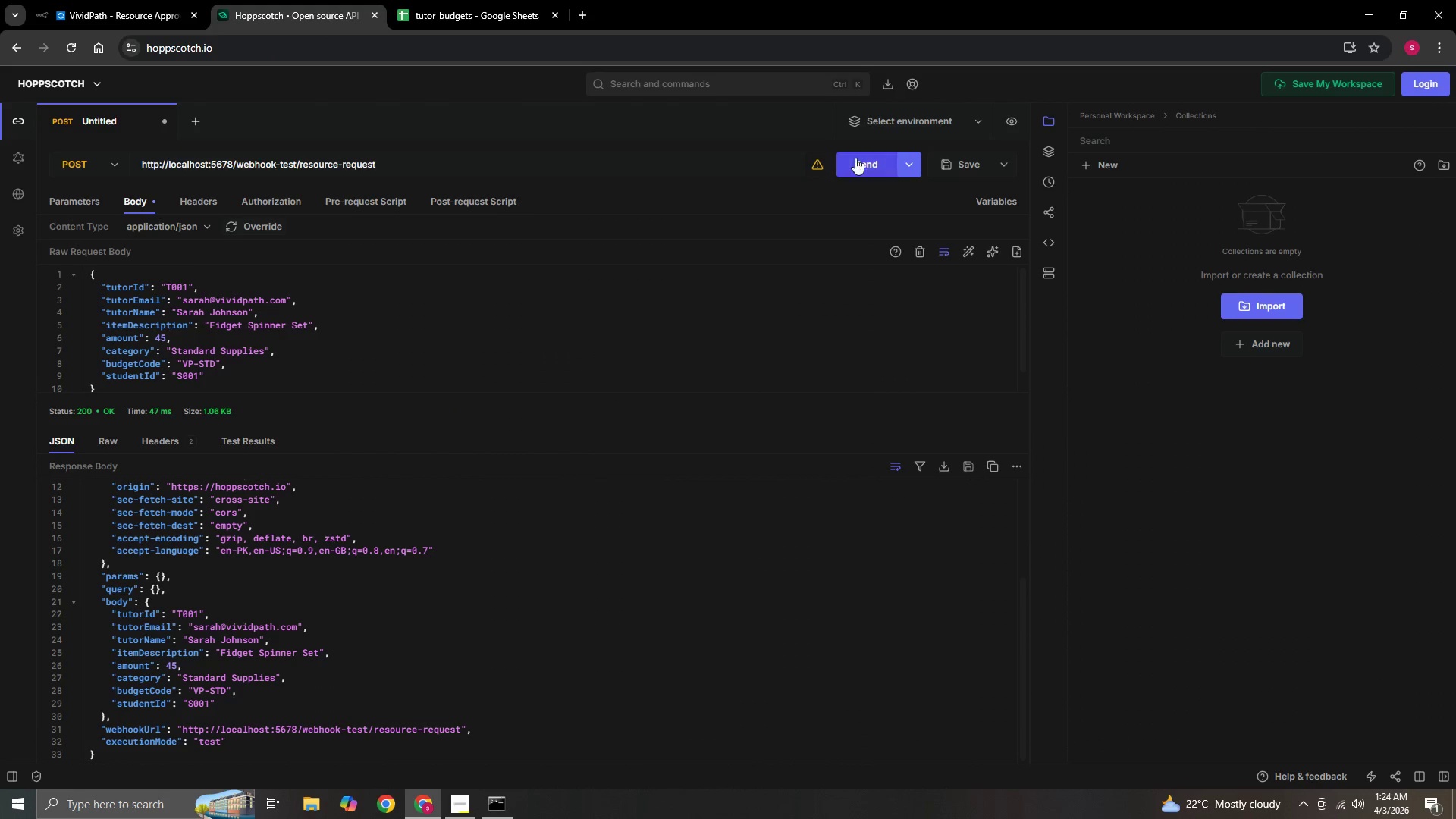 
left_click([877, 168])
 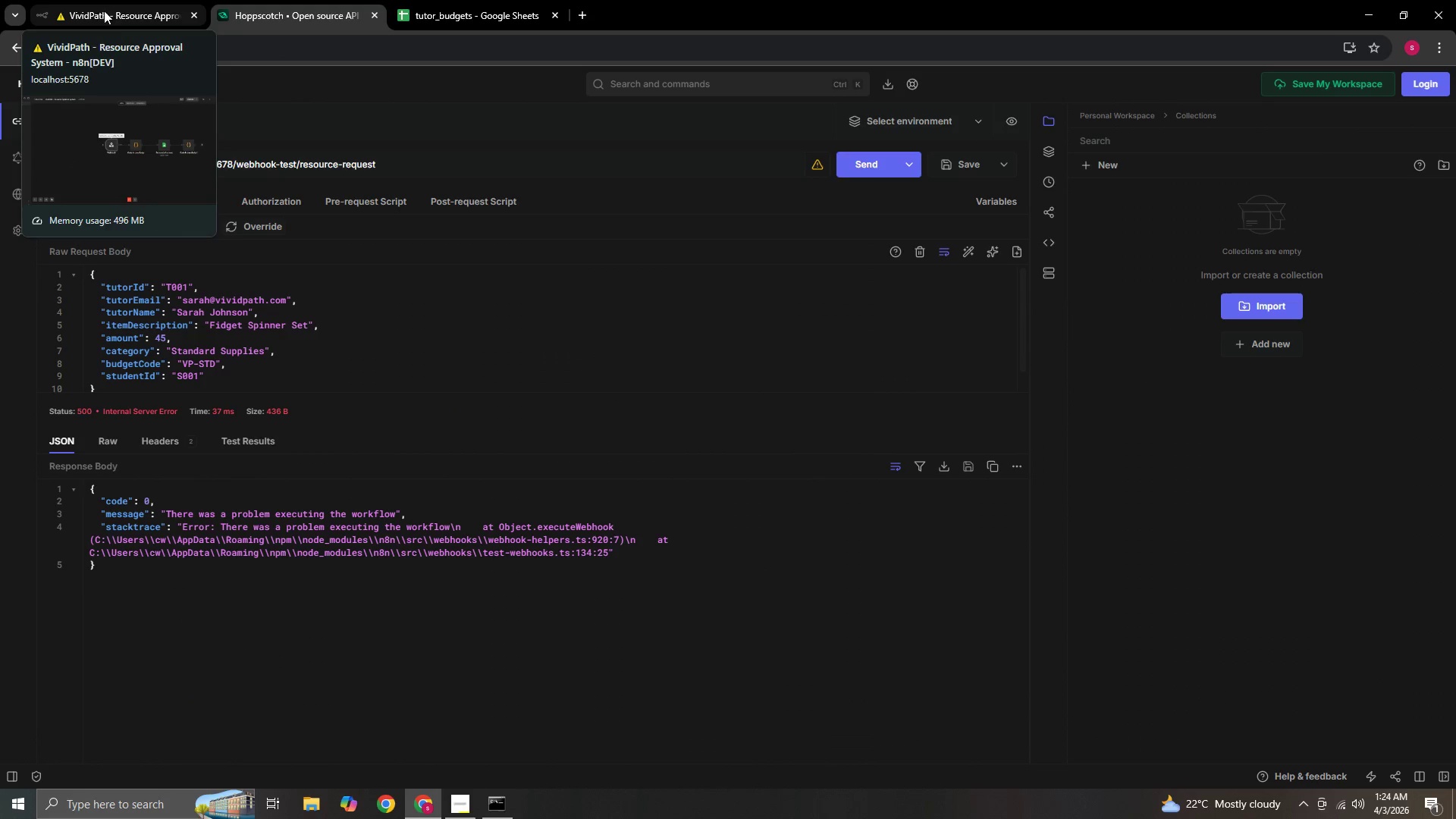 
left_click([108, 9])
 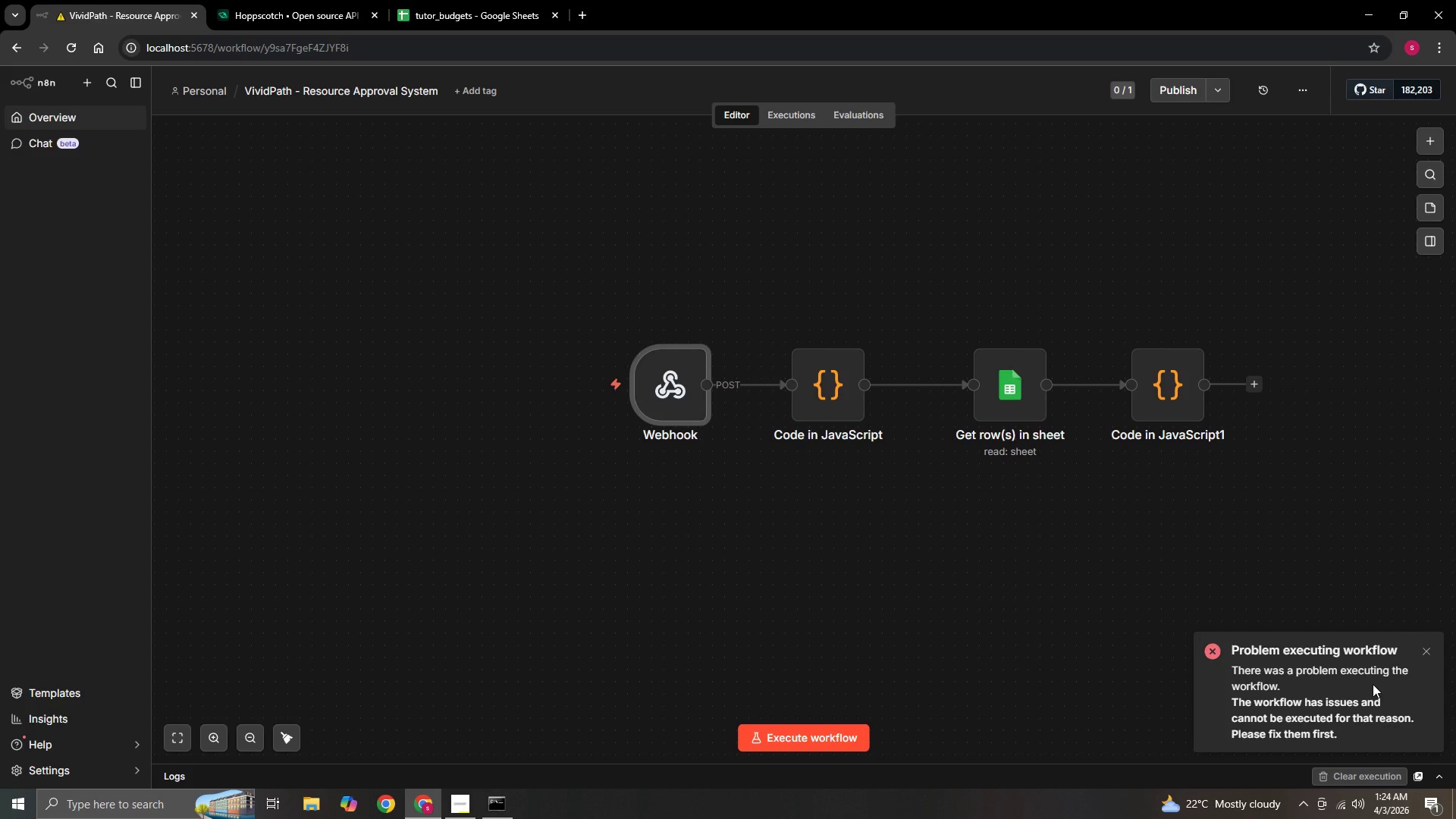 
left_click([1426, 651])
 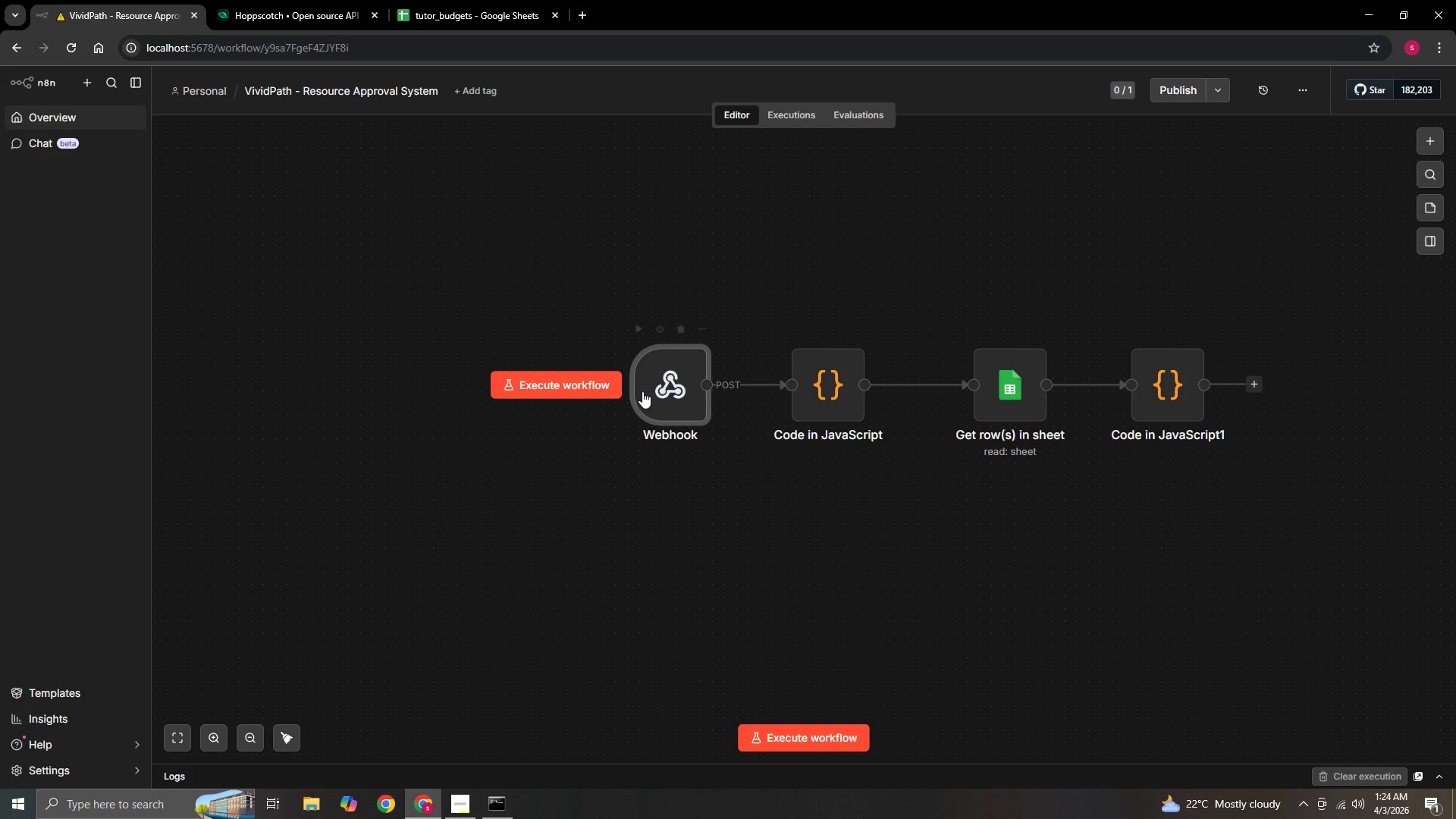 
double_click([649, 389])
 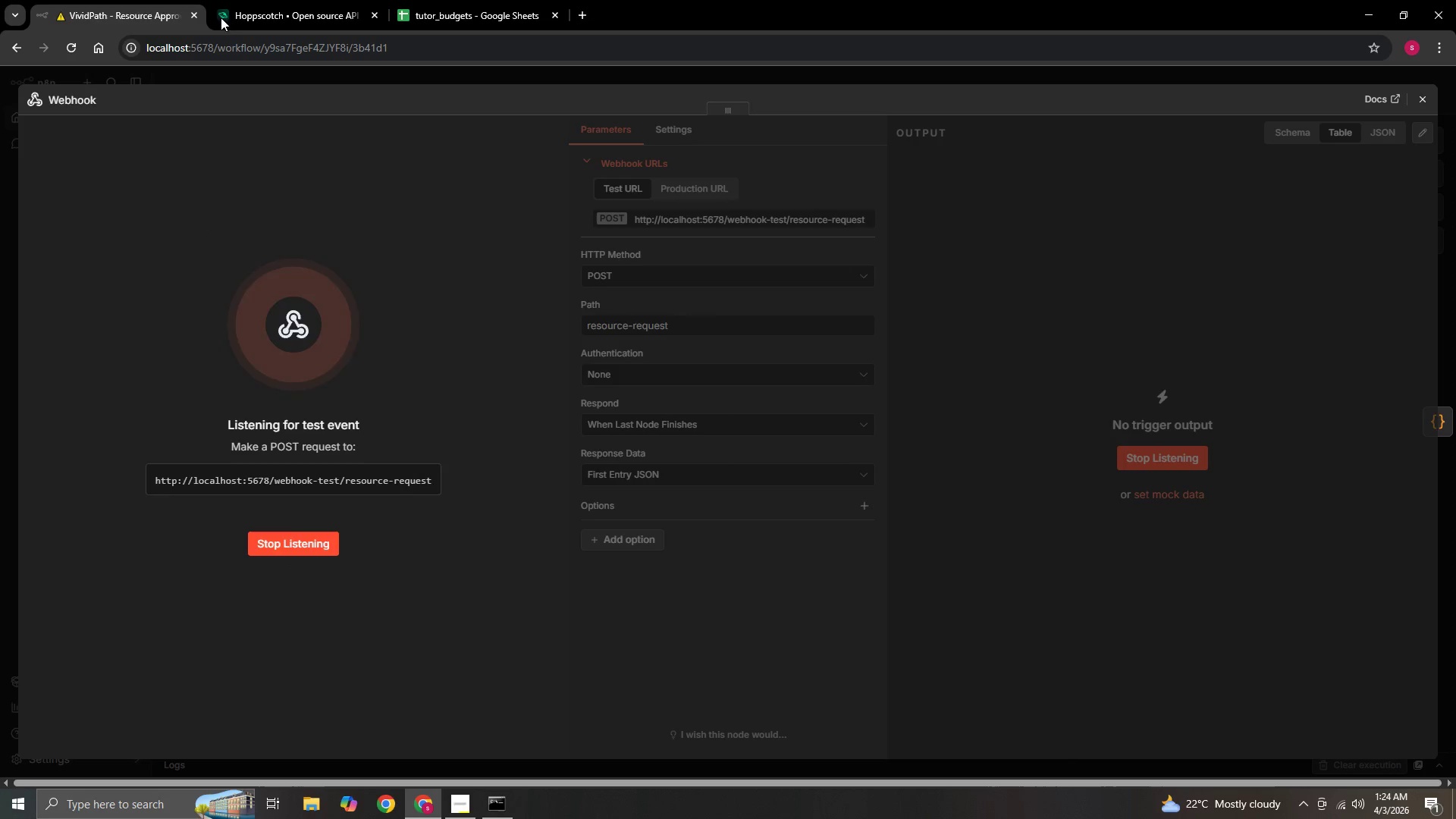 
left_click([269, 8])
 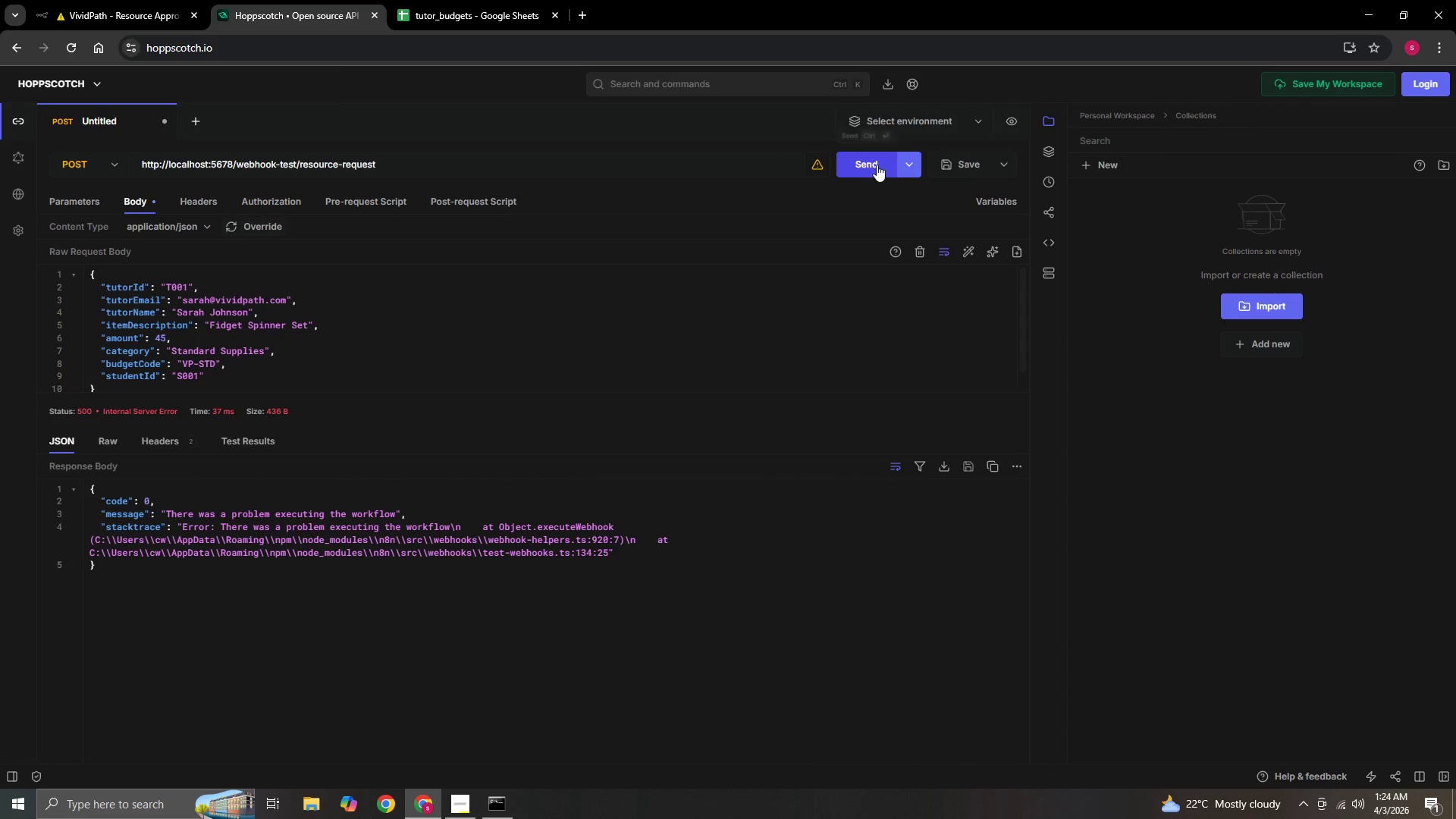 
left_click([876, 163])
 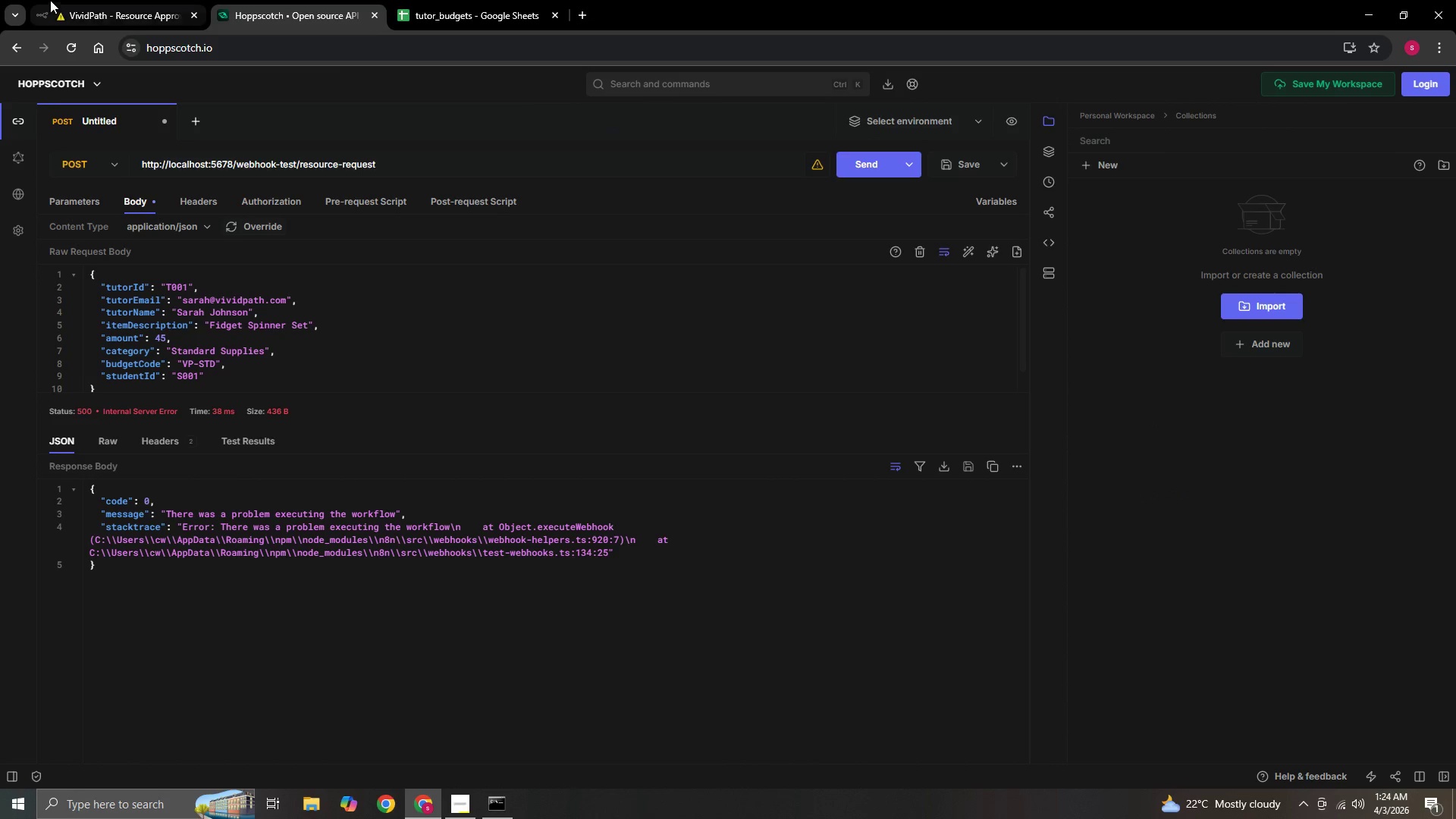 
left_click([106, 0])
 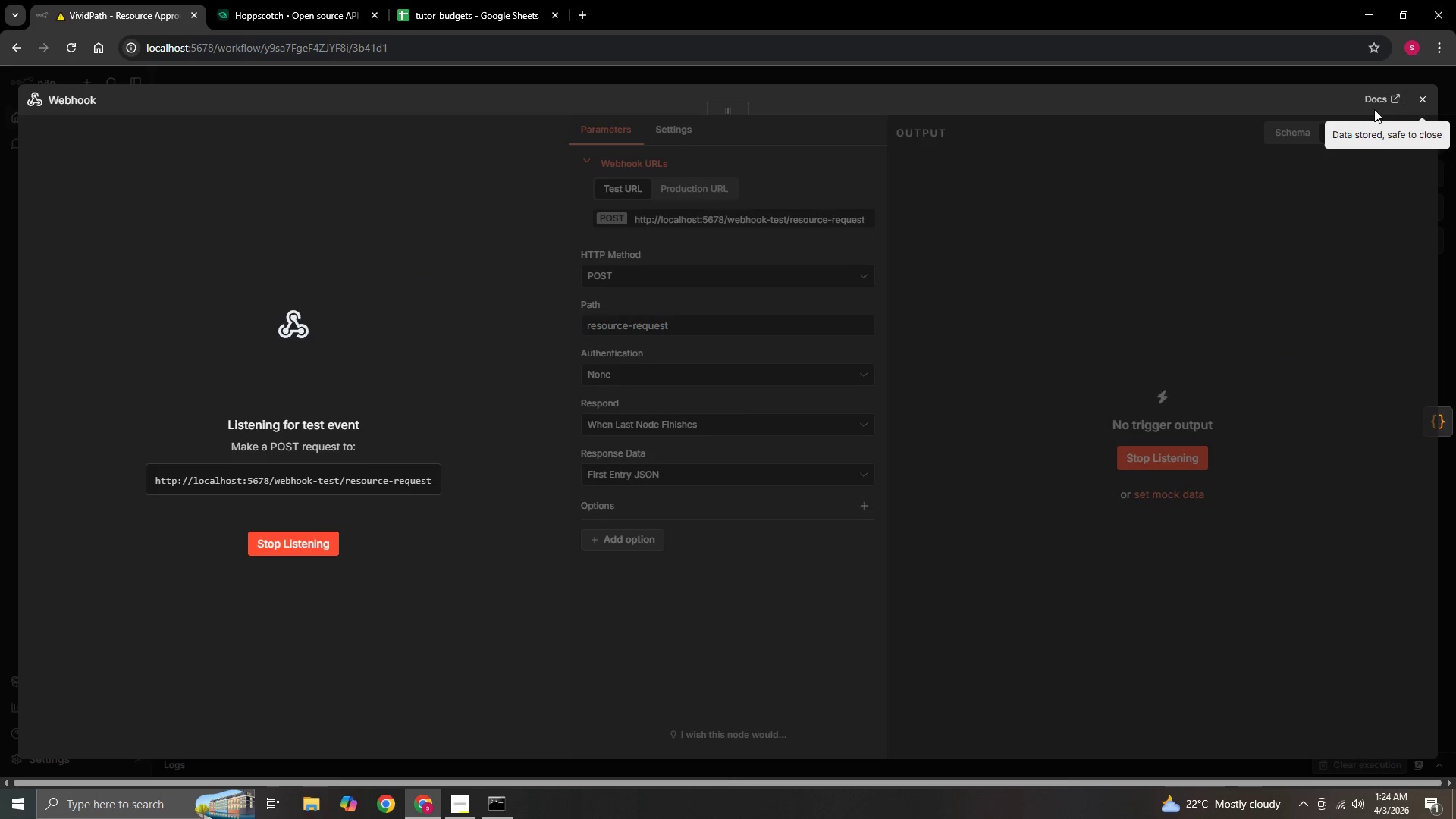 
left_click([1439, 102])
 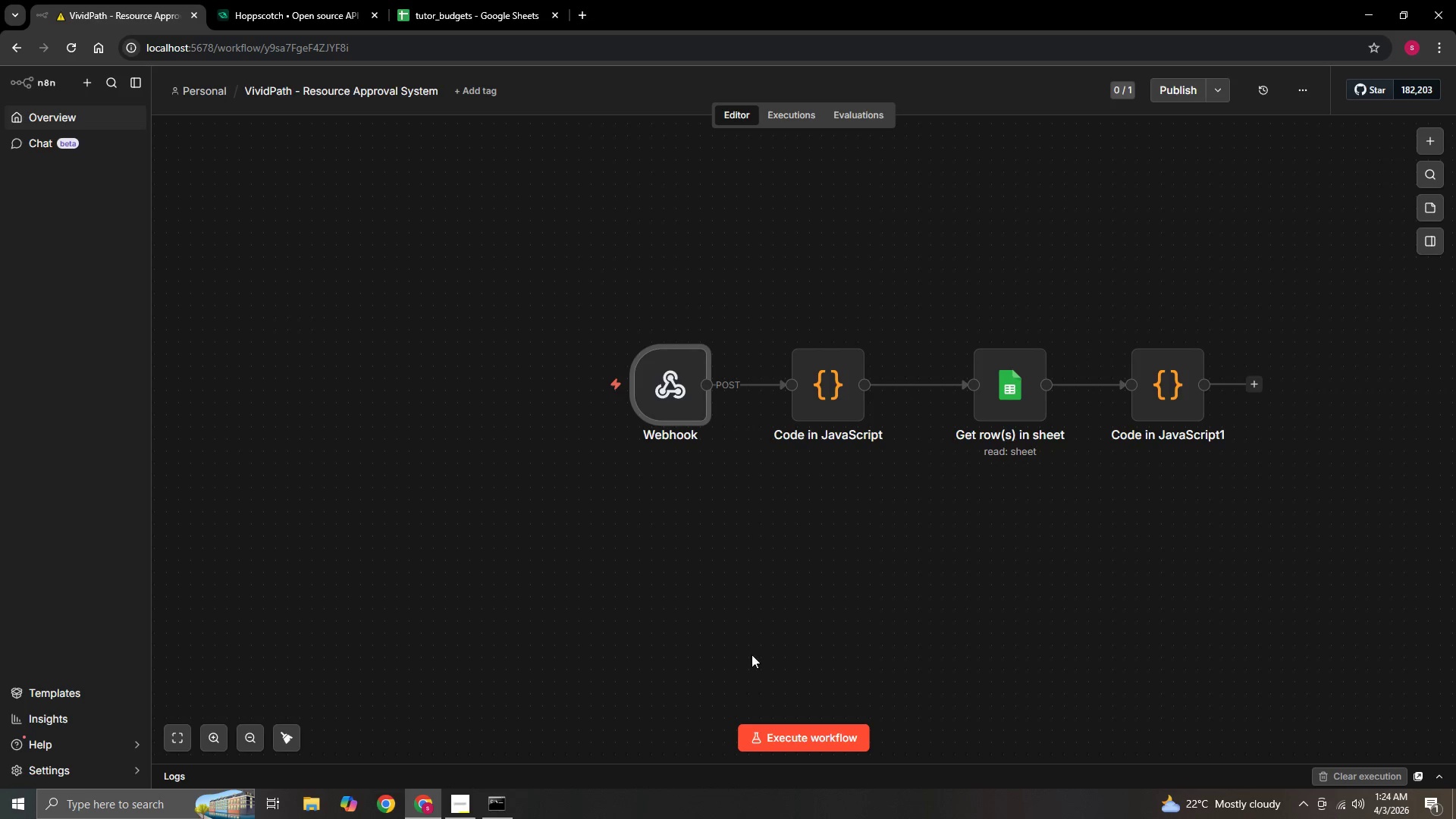 
double_click([682, 389])
 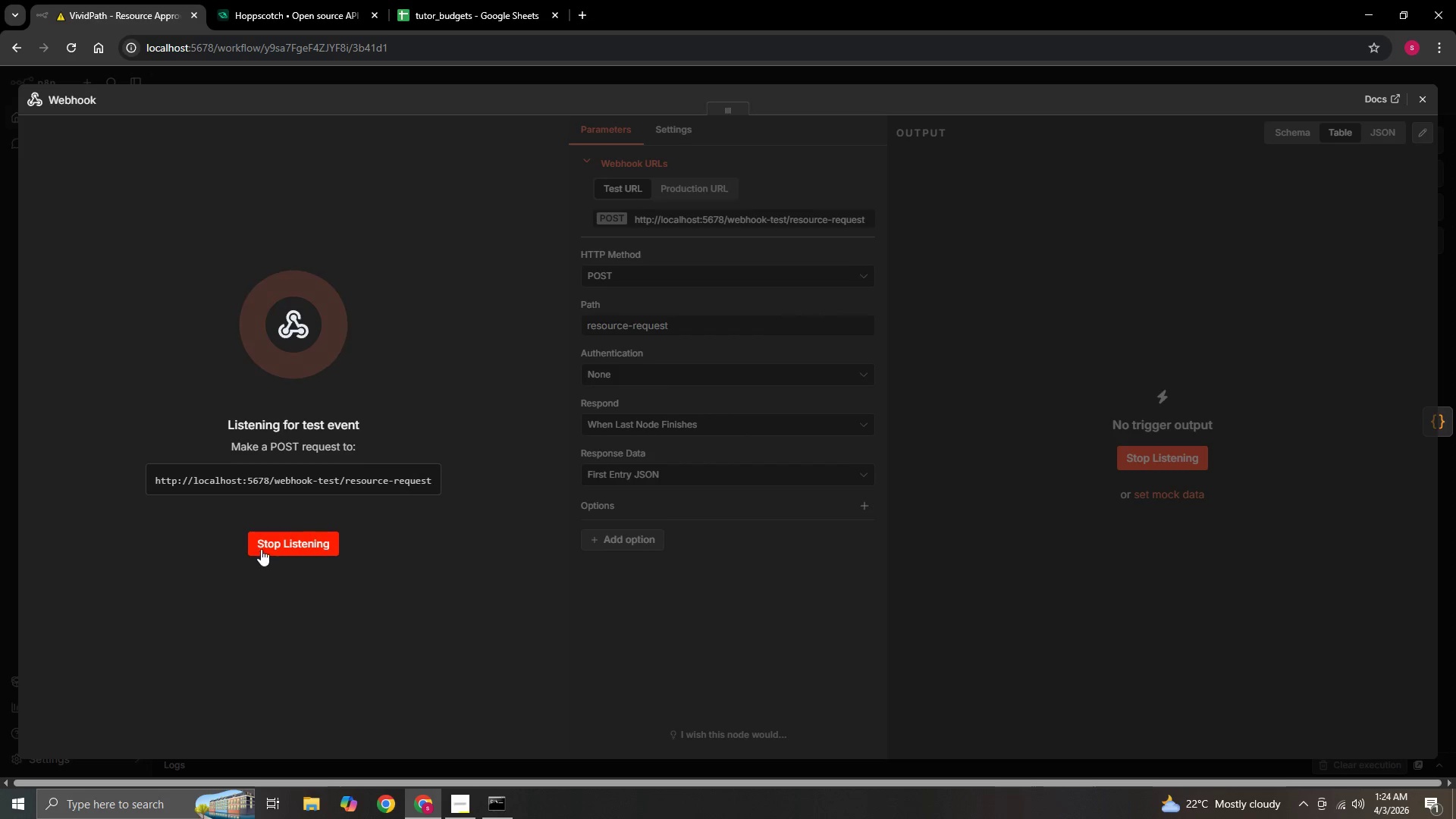 
left_click([268, 546])
 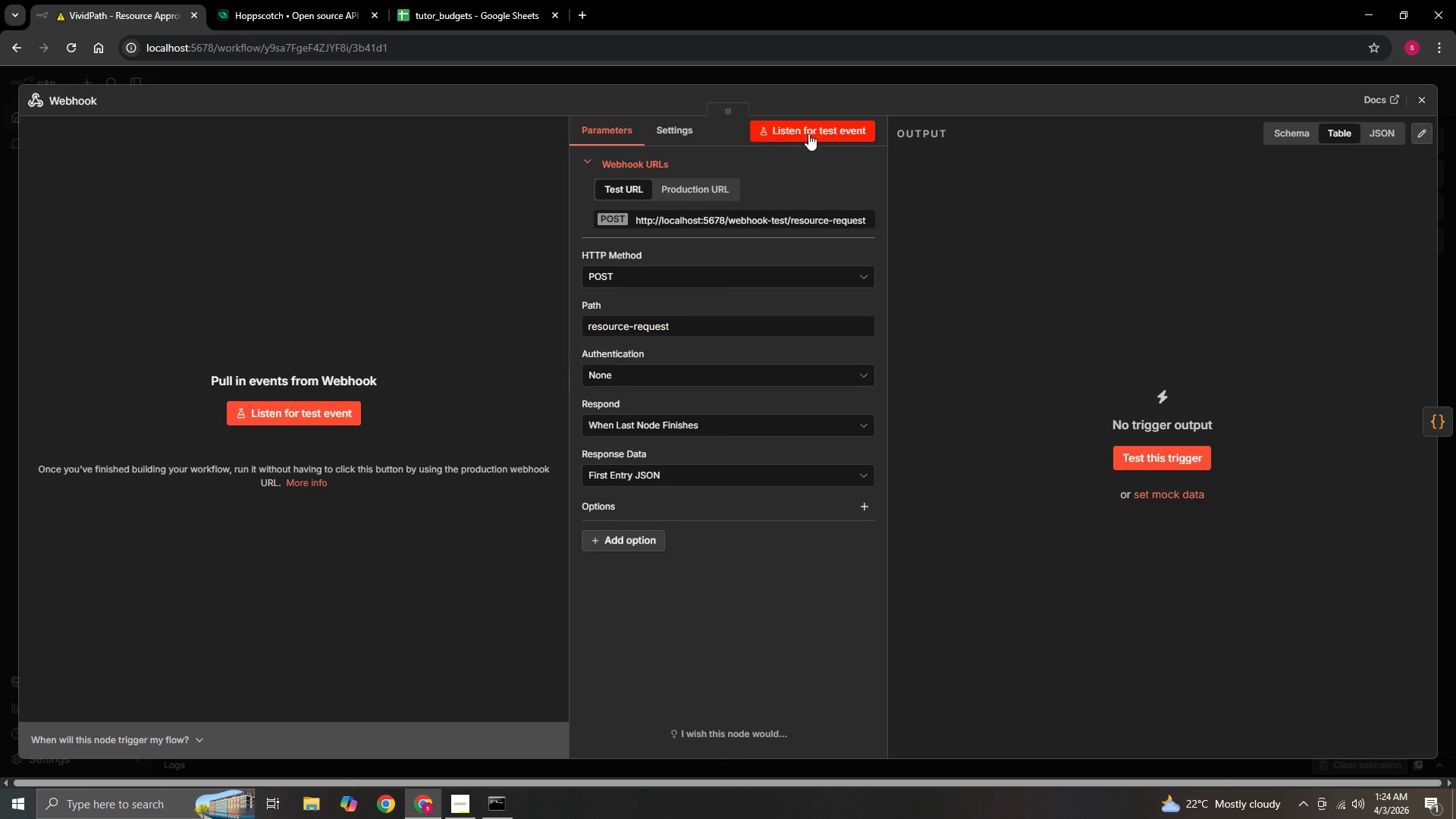 
left_click([808, 133])
 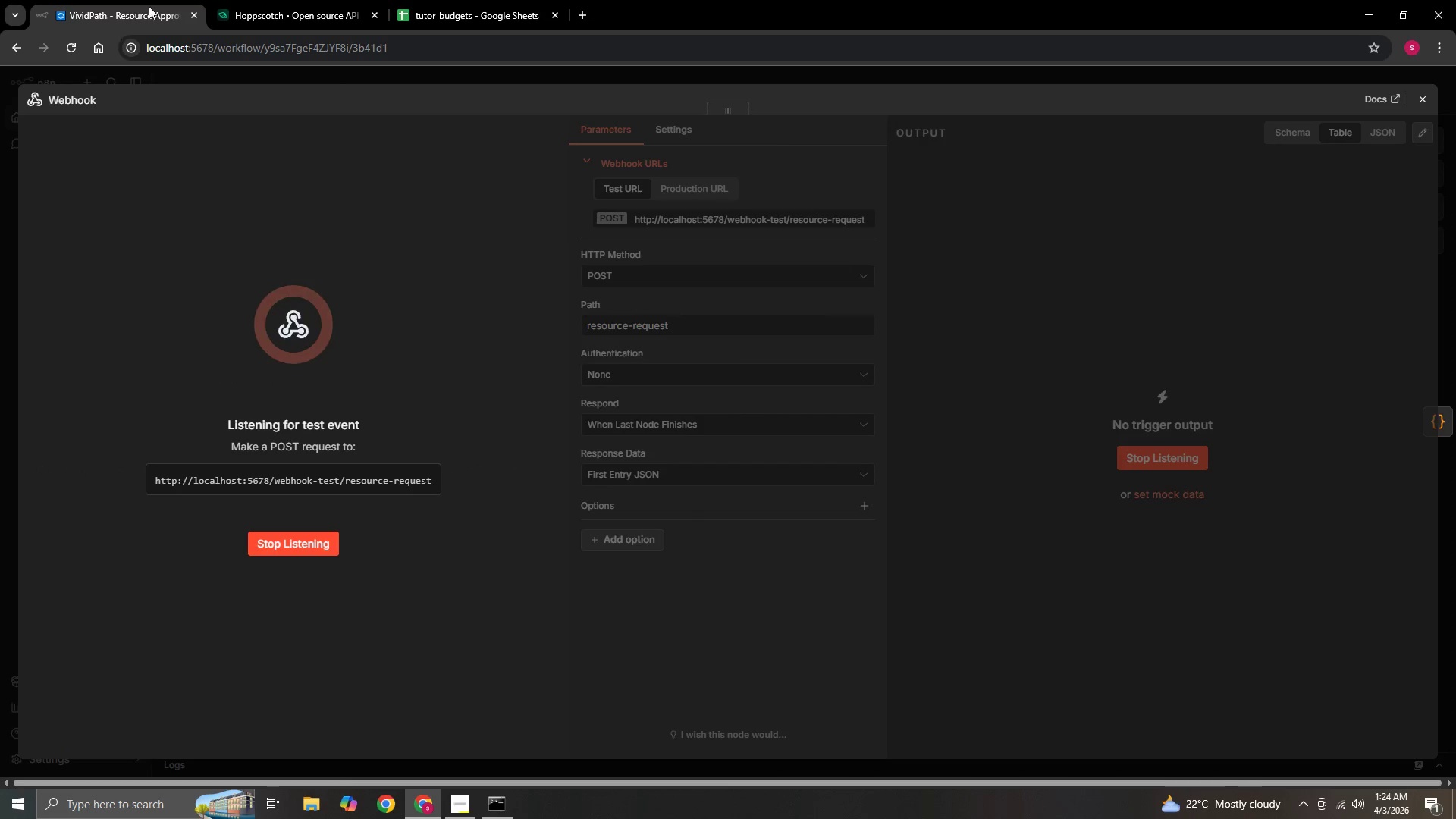 
left_click([312, 2])
 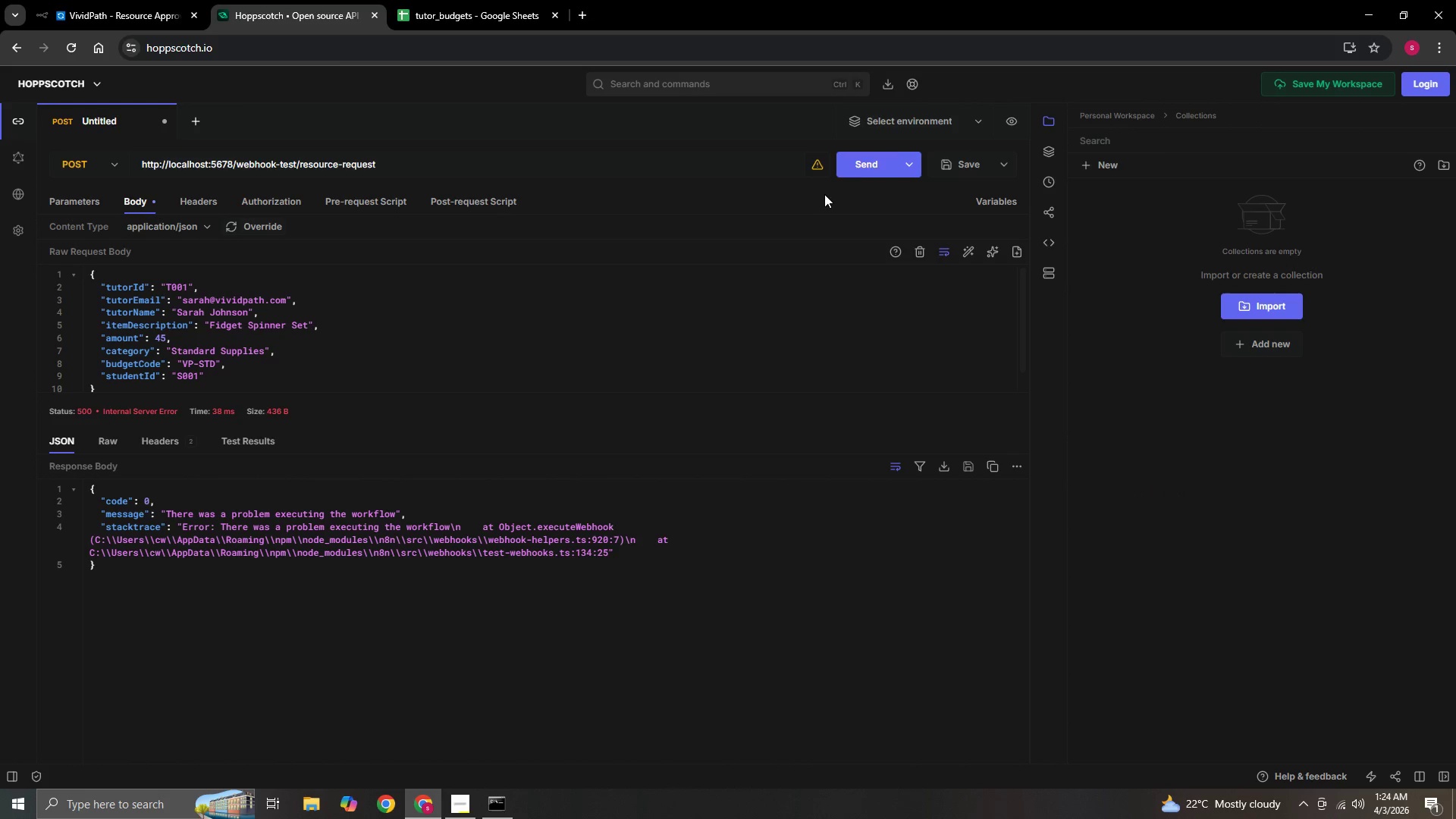 
left_click([861, 159])
 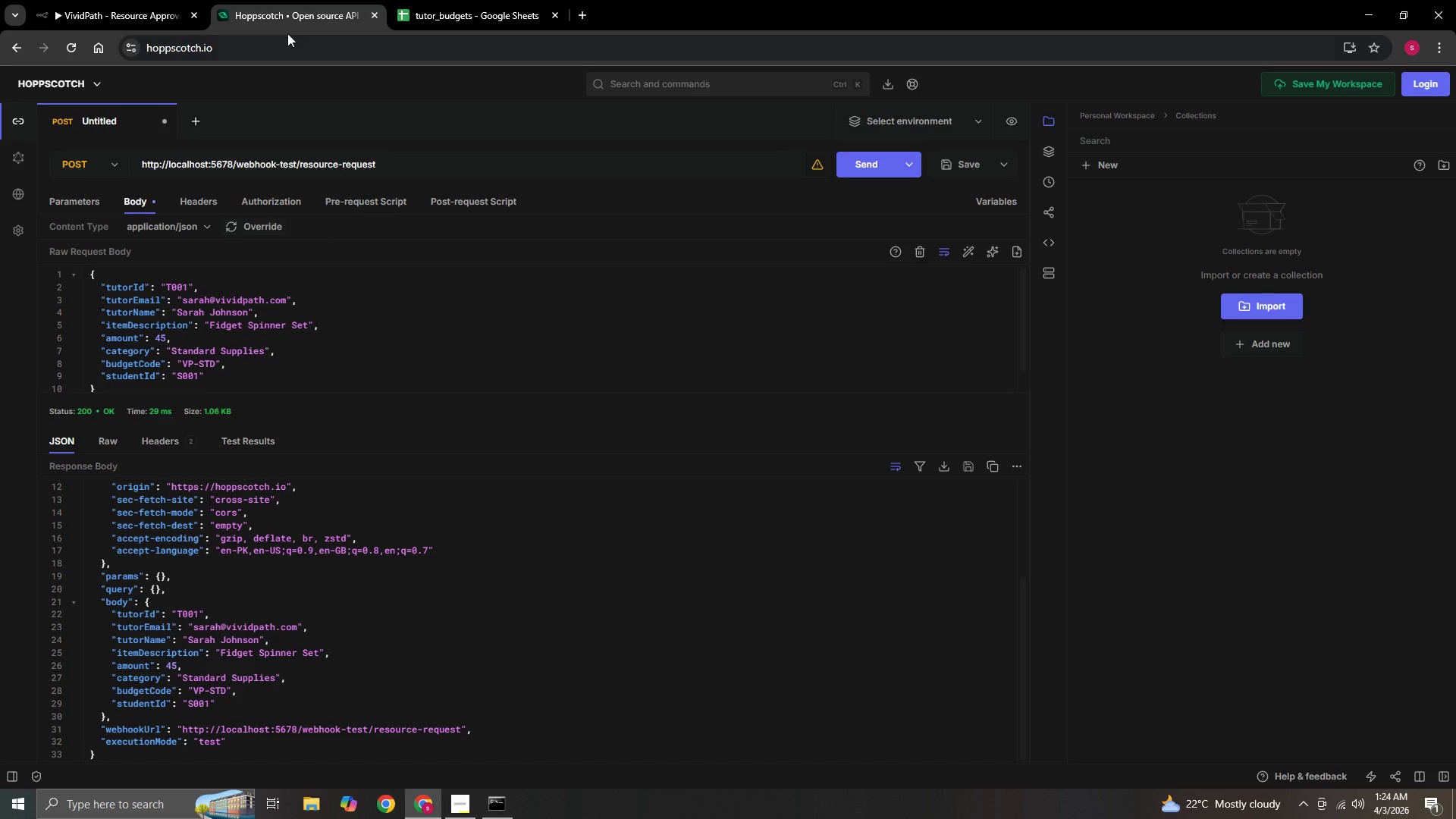 
left_click([132, 0])
 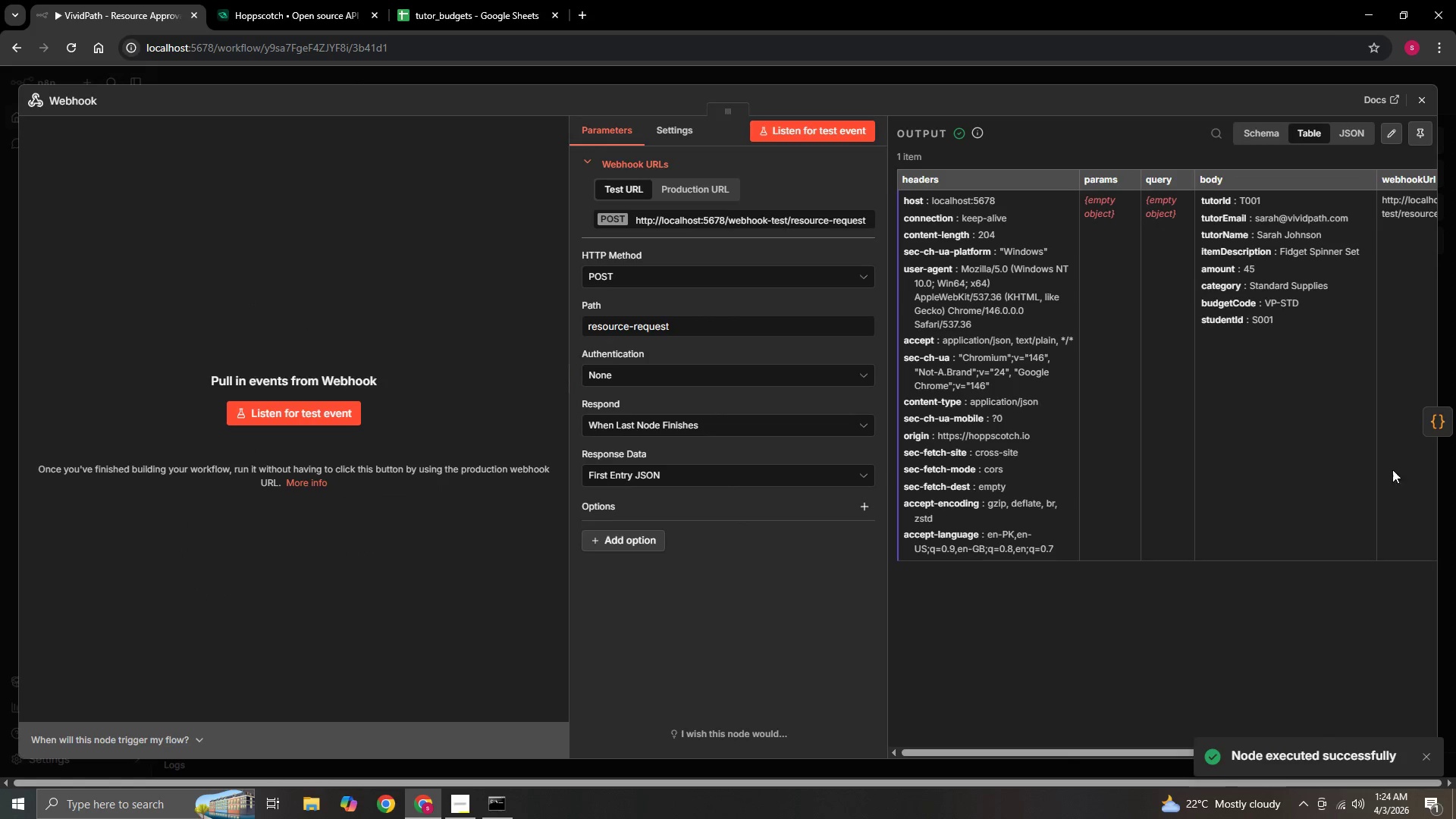 
left_click([1436, 427])
 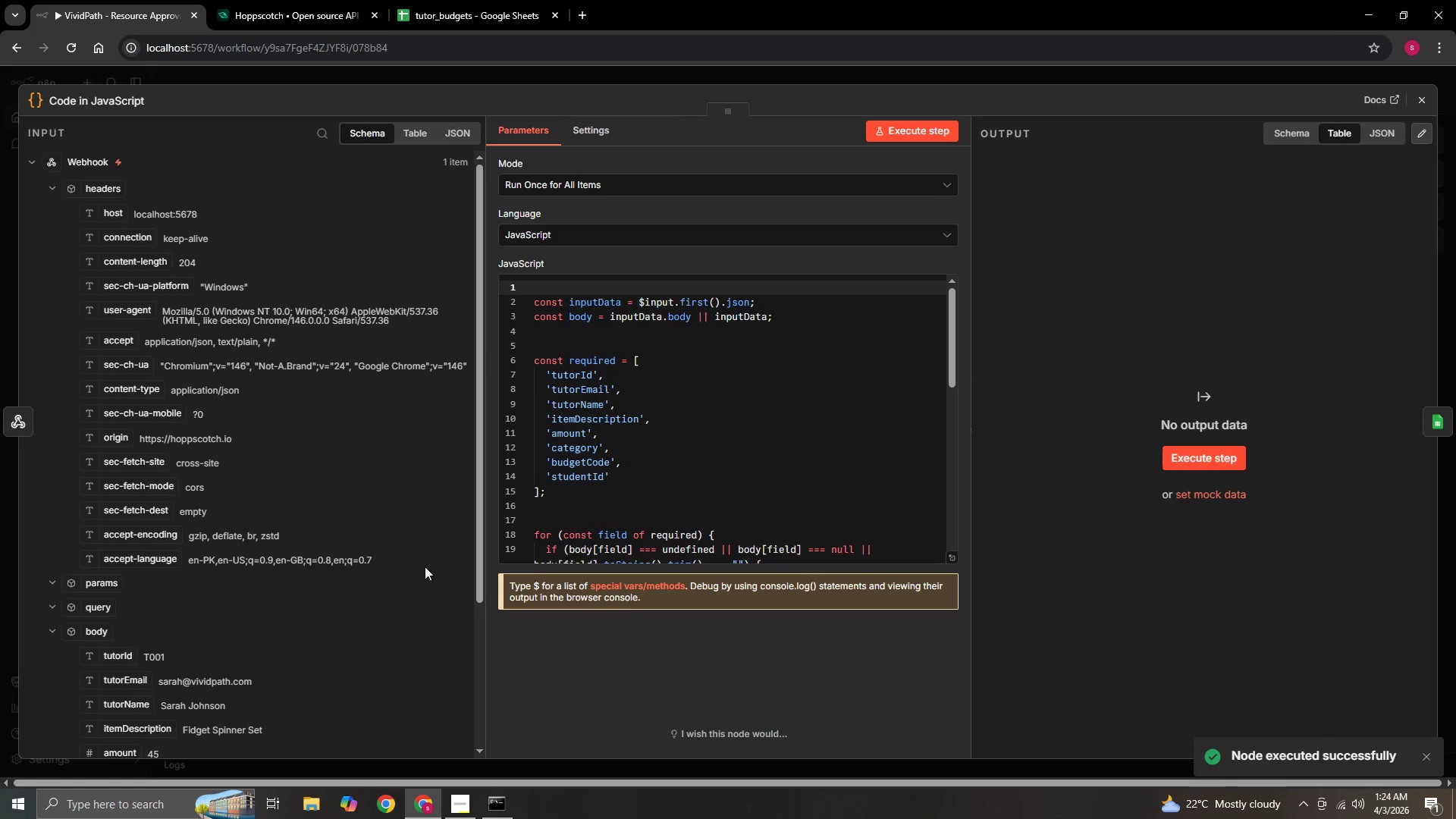 
scroll: coordinate [635, 513], scroll_direction: down, amount: 5.0
 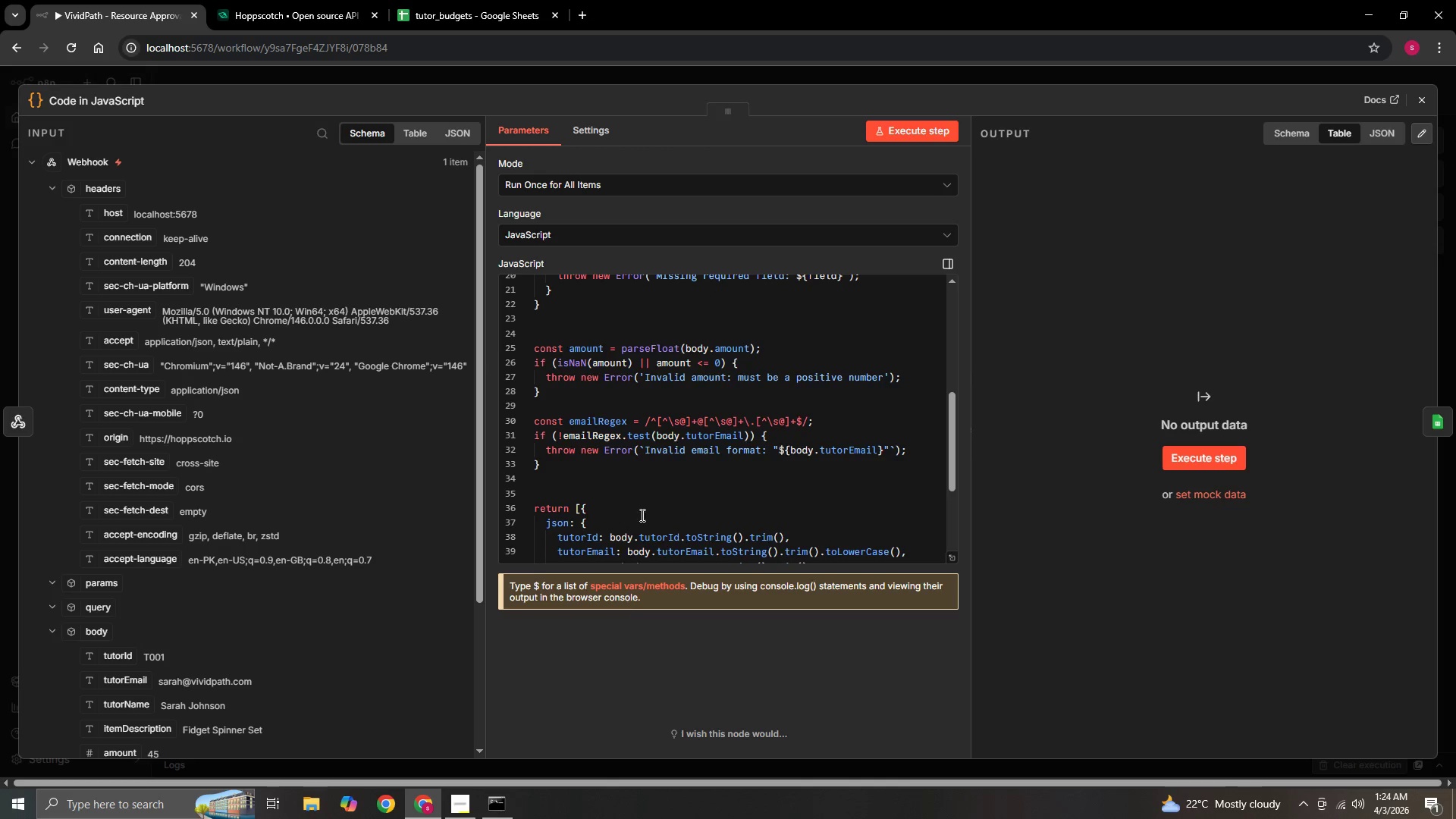 
scroll: coordinate [649, 519], scroll_direction: down, amount: 5.0
 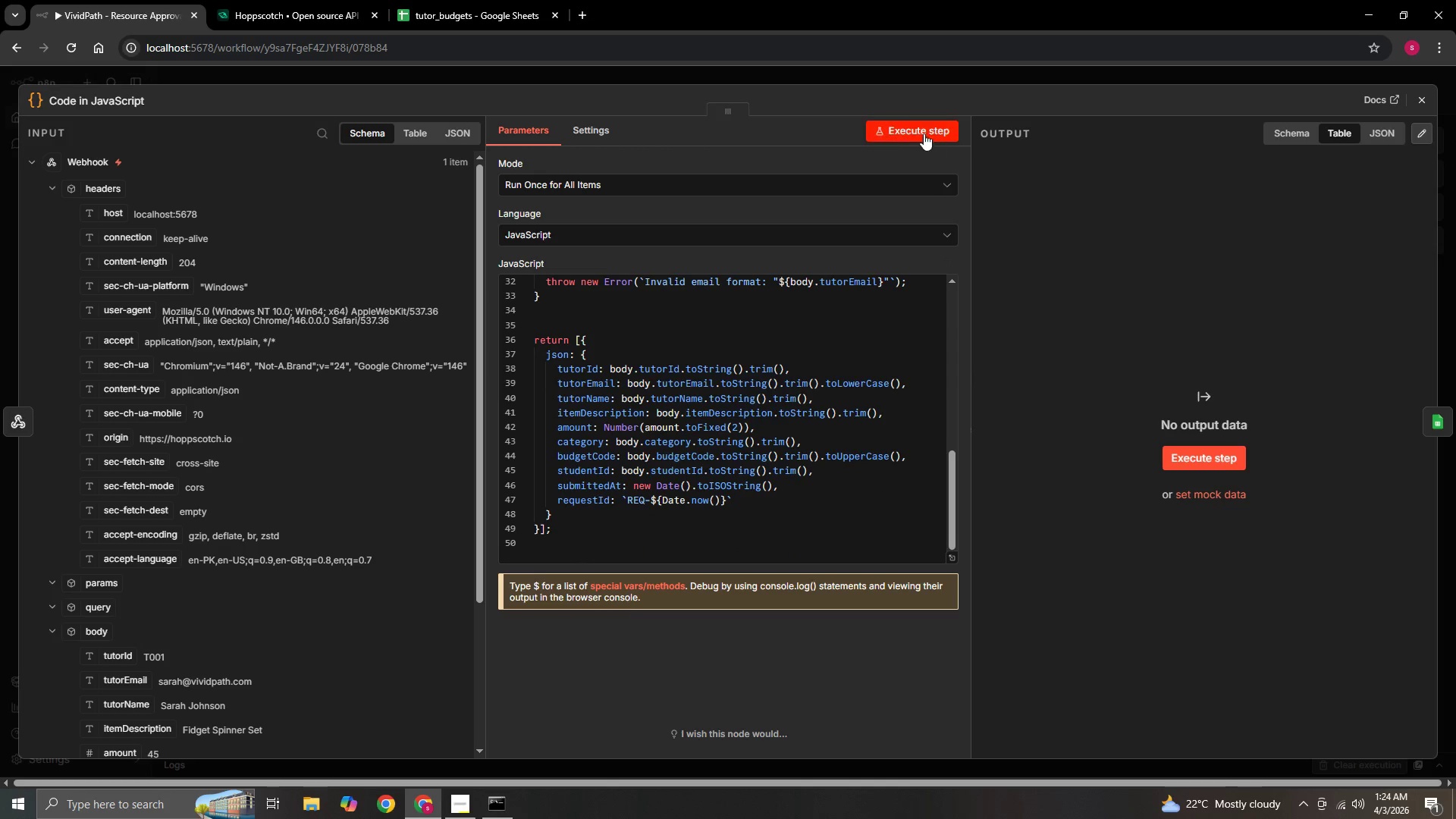 
left_click([921, 131])
 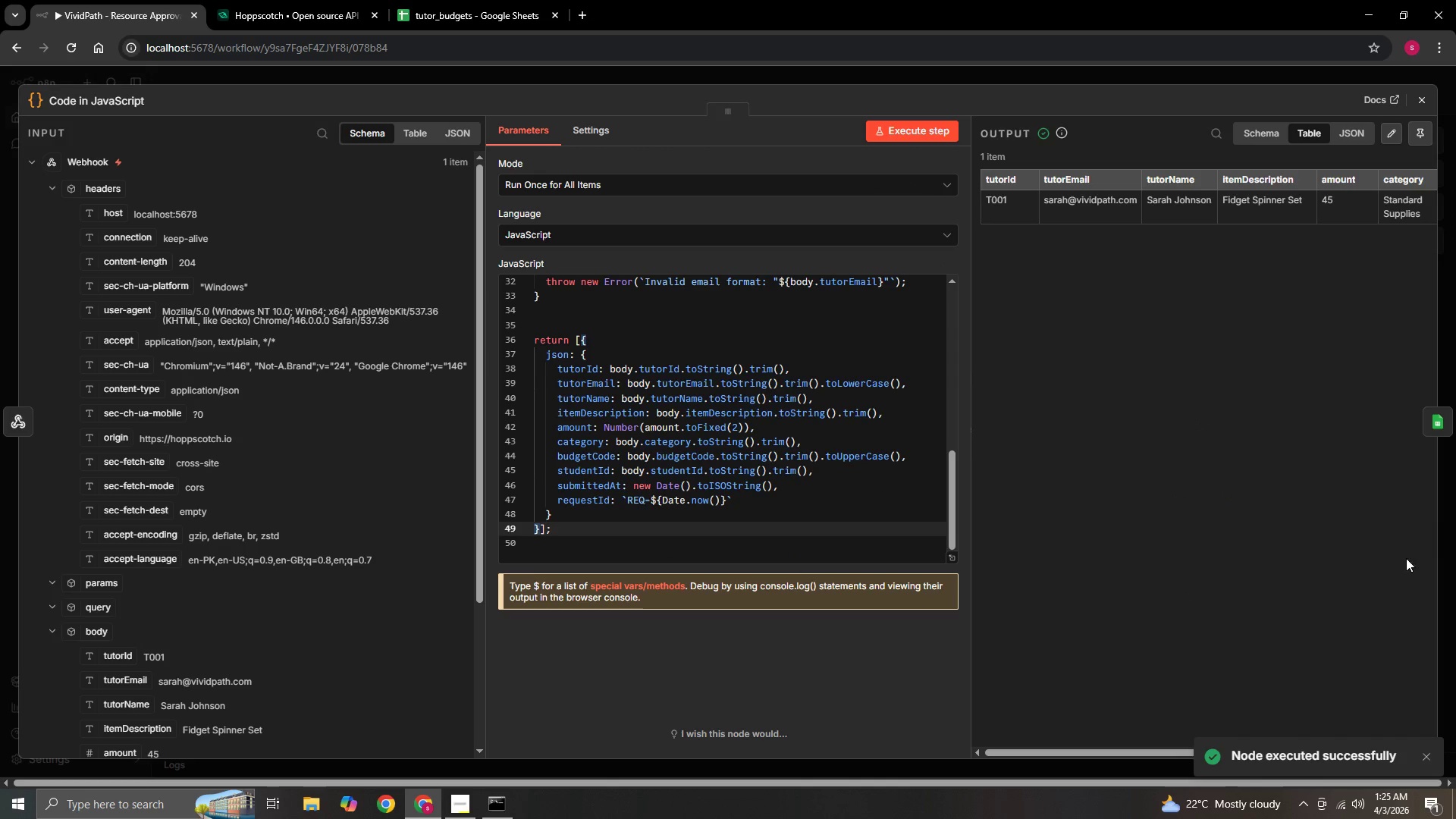 
left_click([1450, 419])
 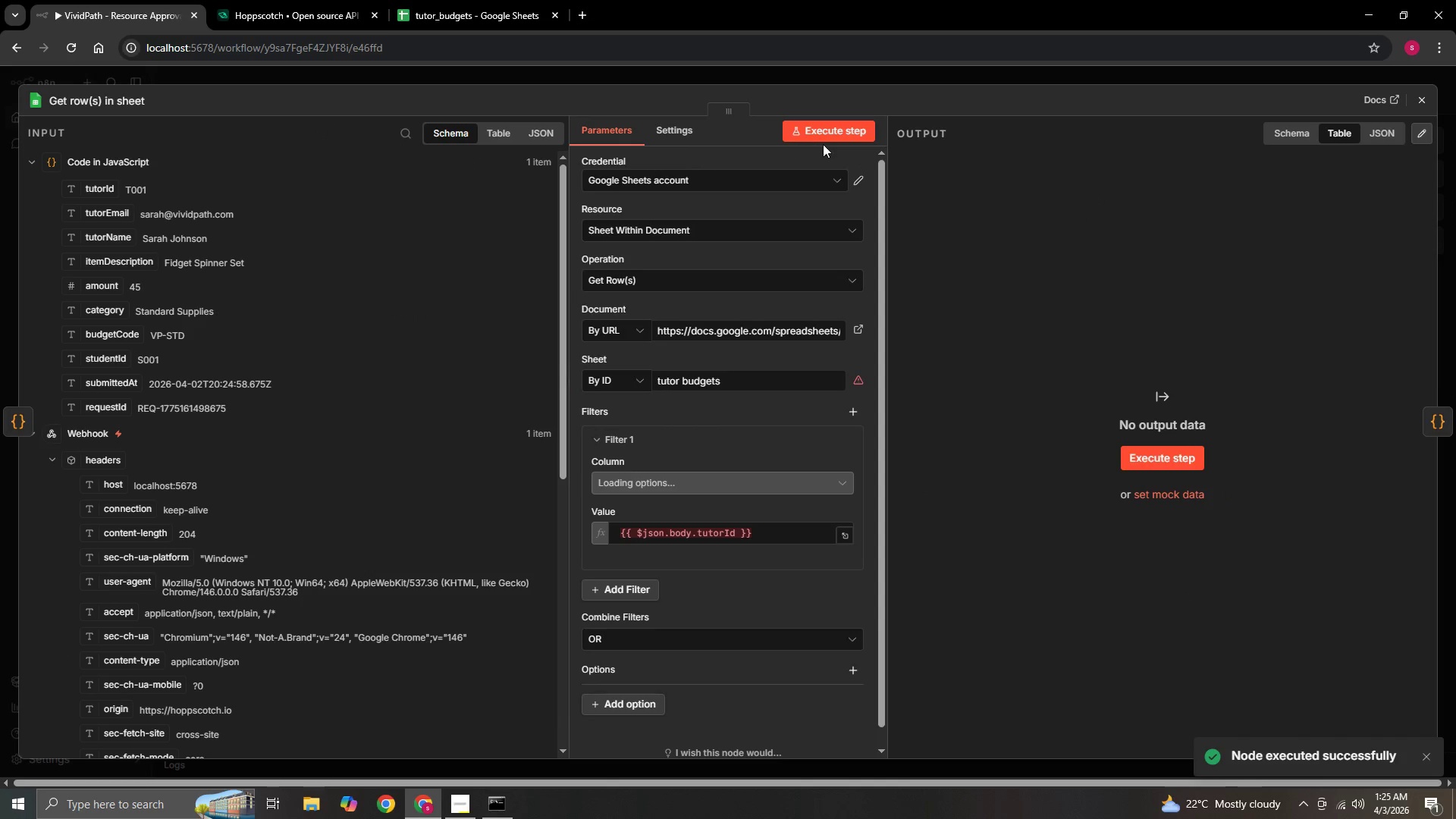 
left_click([819, 130])
 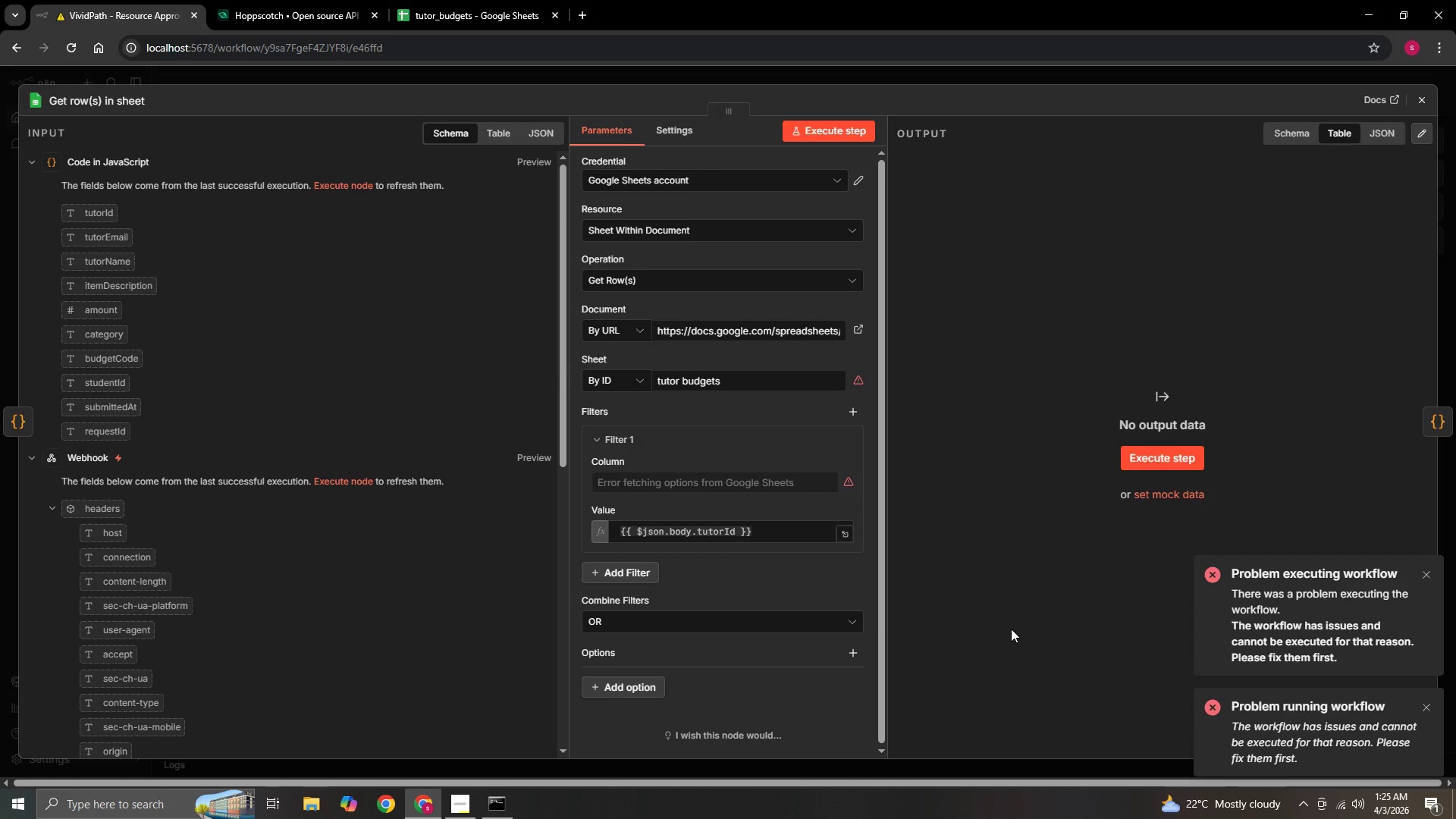 
wait(32.67)
 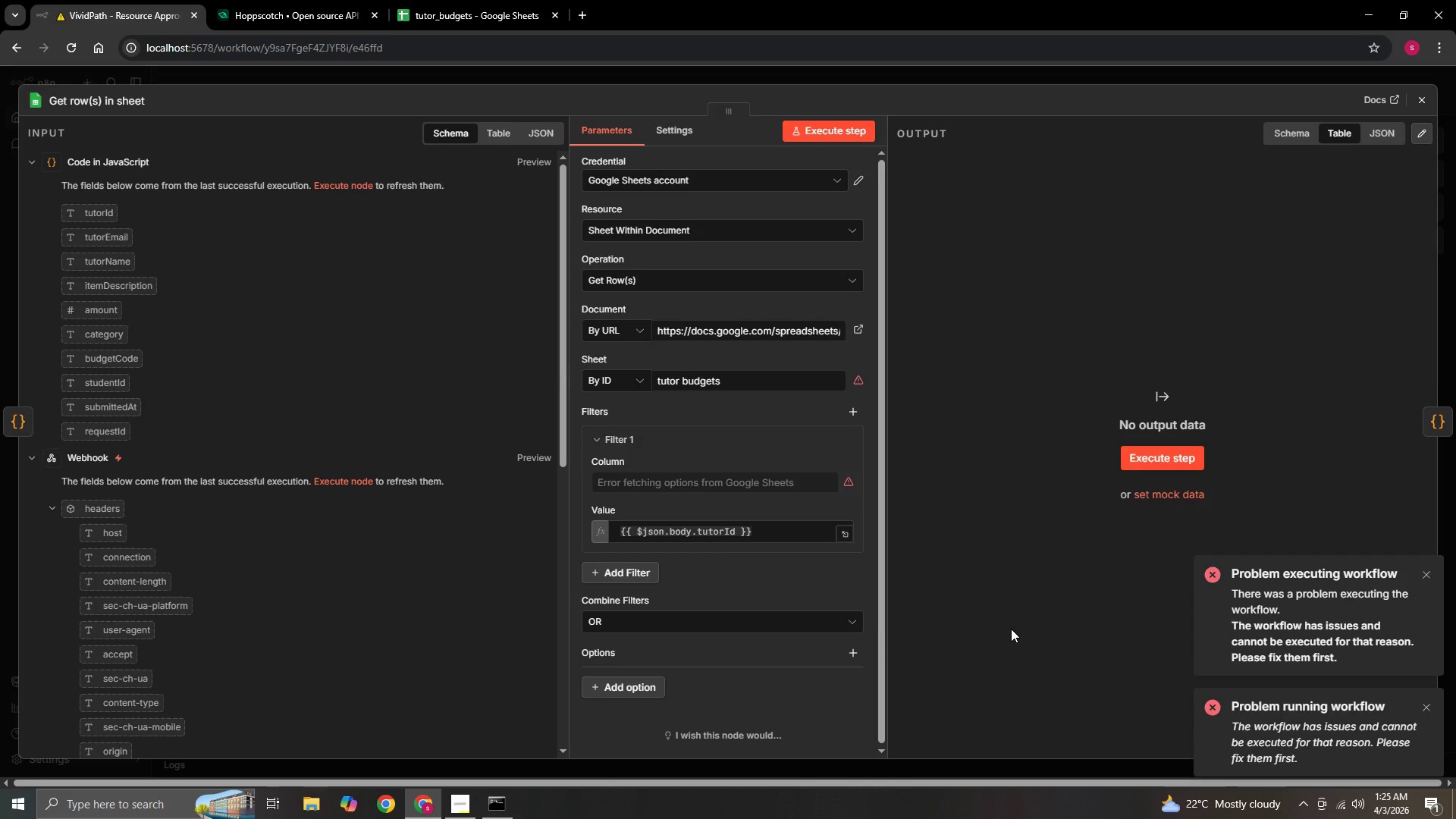 
left_click([491, 140])
 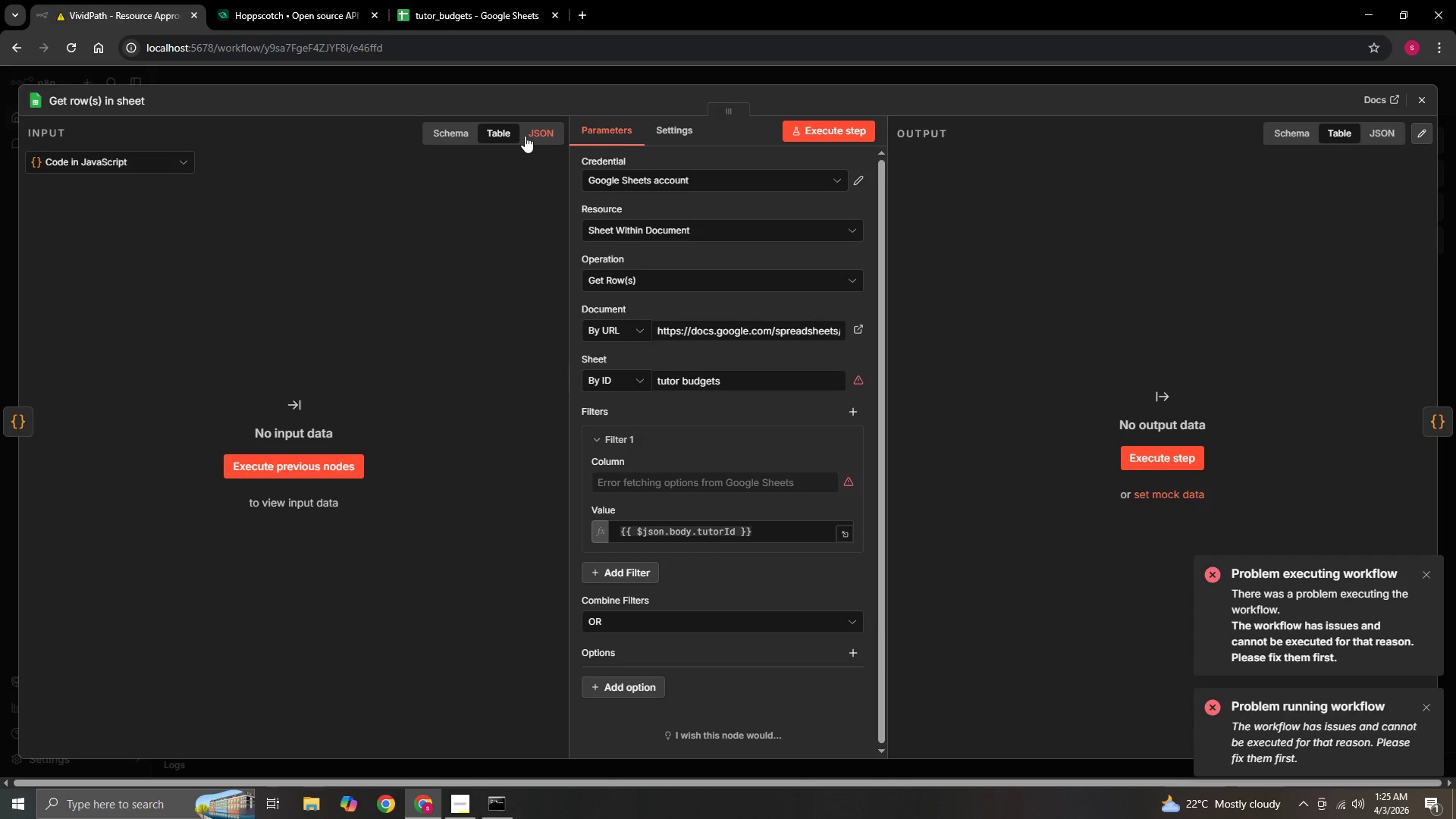 
left_click([527, 134])
 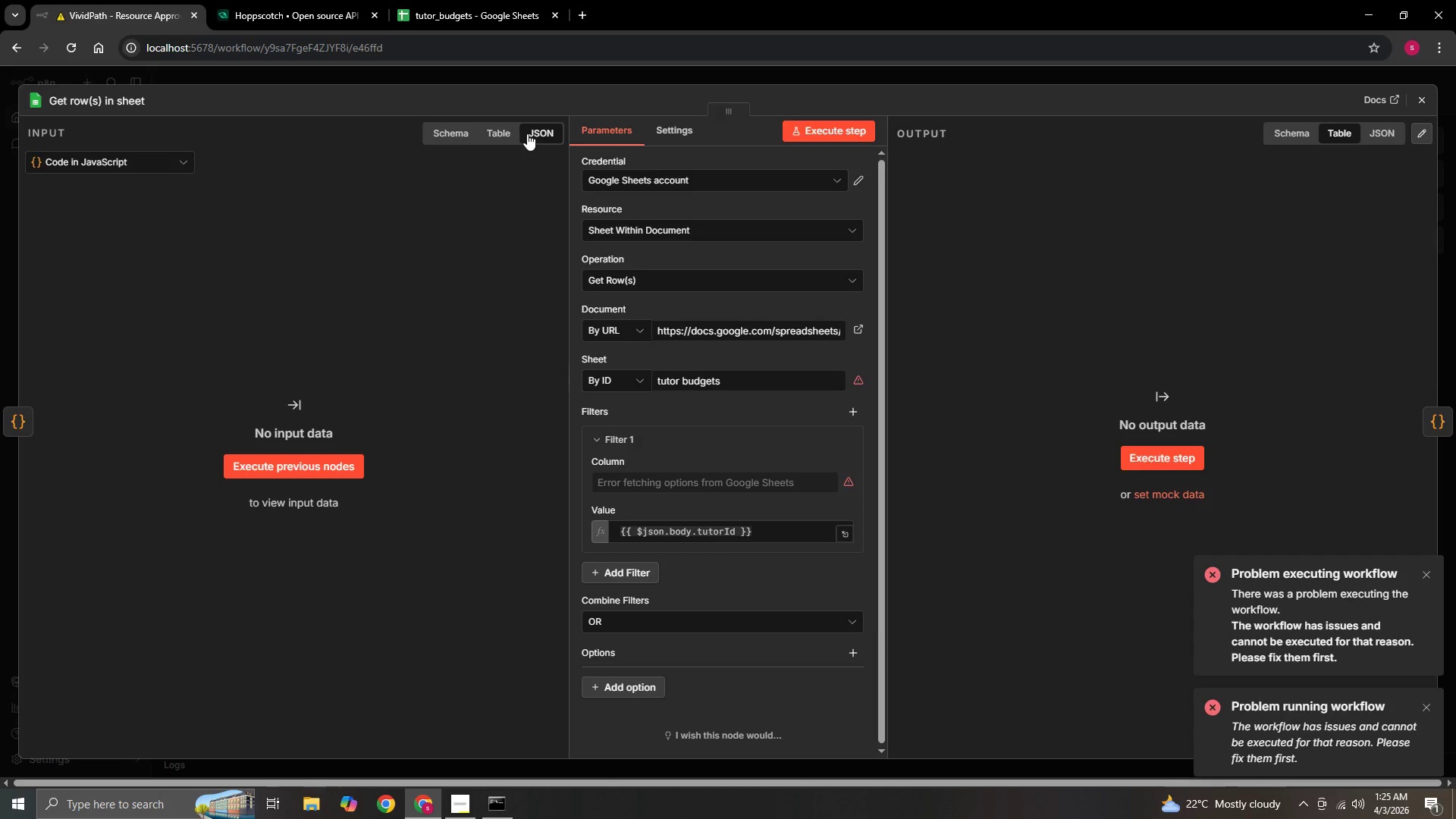 
left_click([502, 138])
 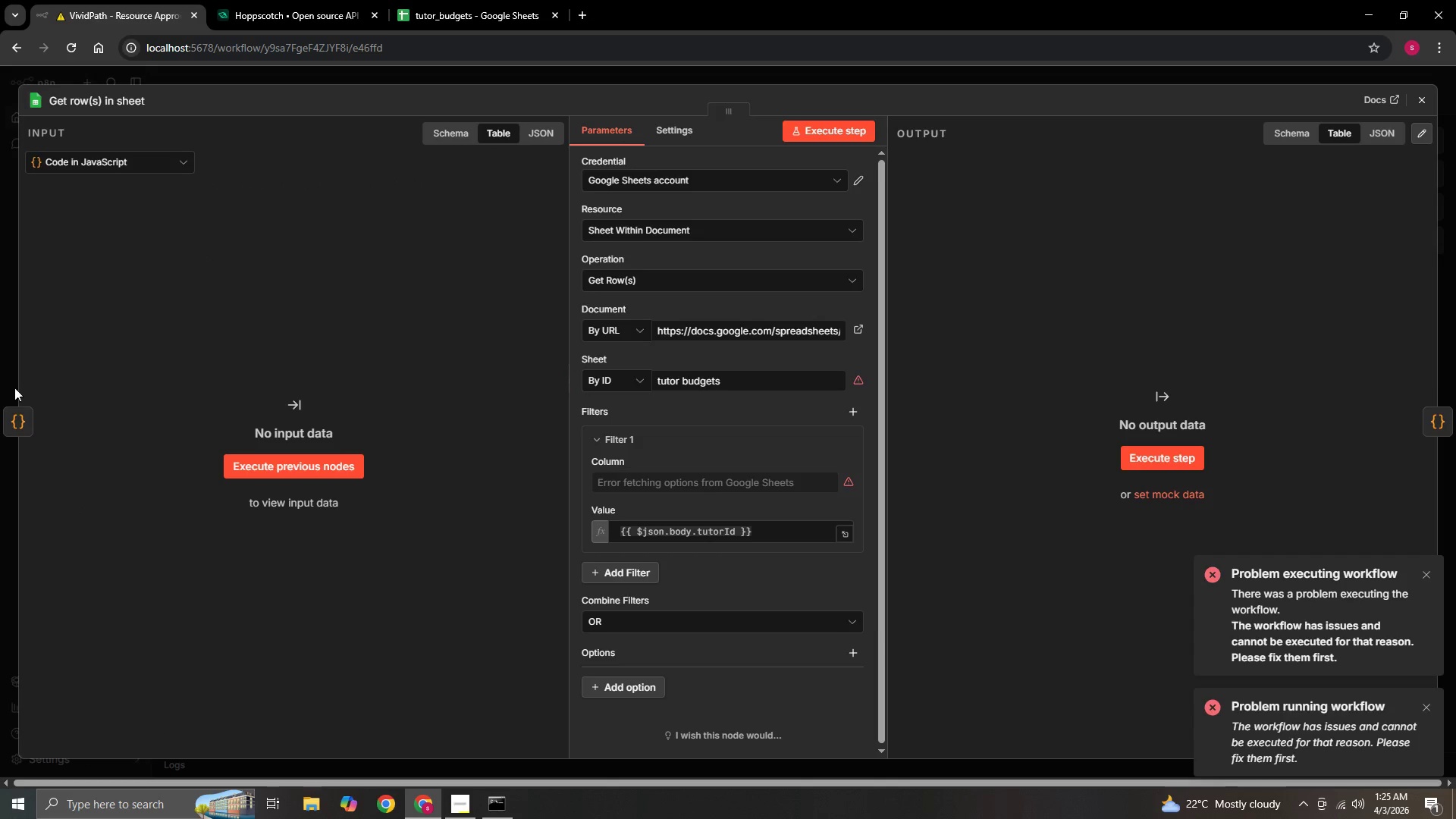 
left_click([7, 419])
 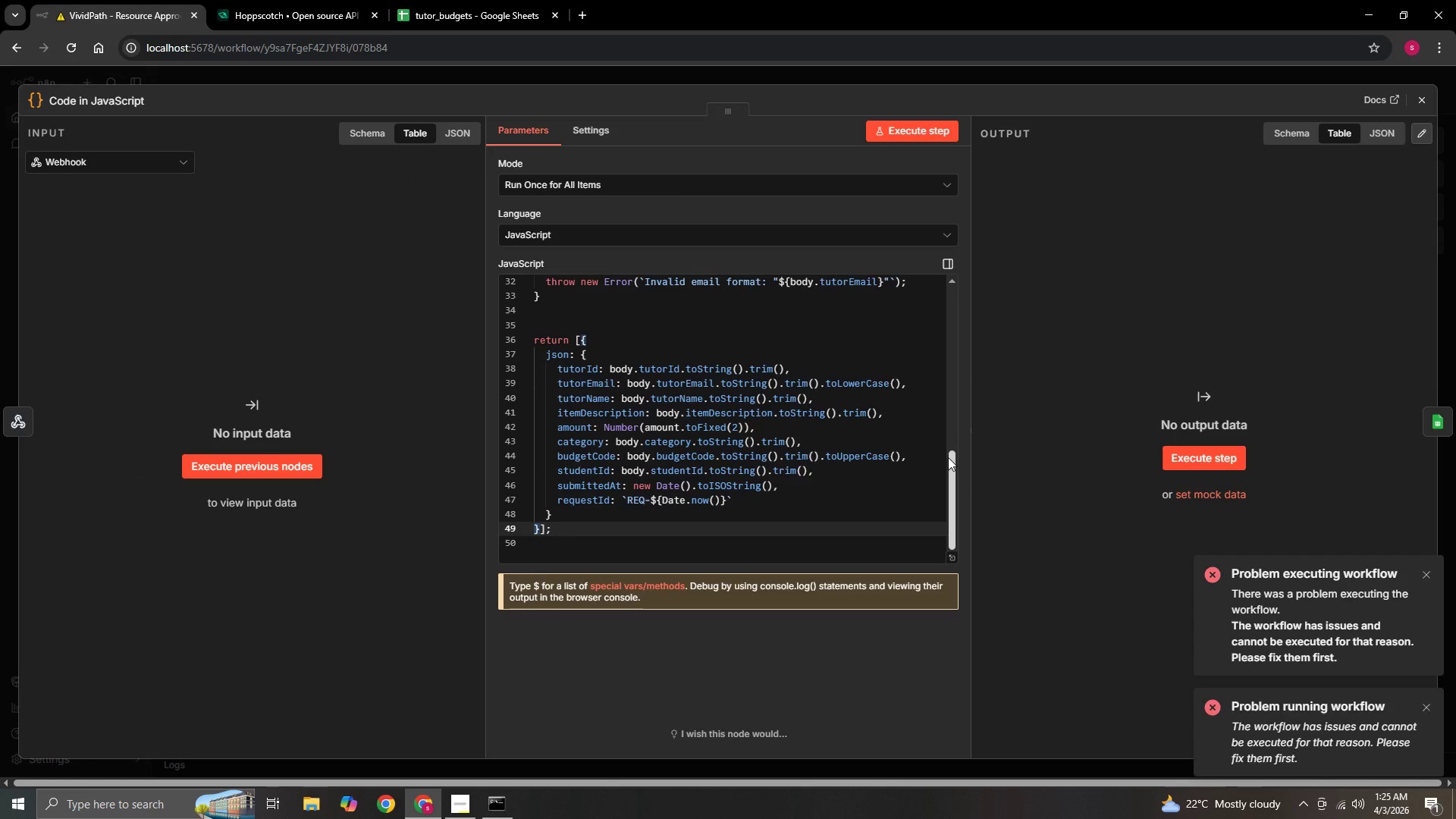 
left_click([893, 128])
 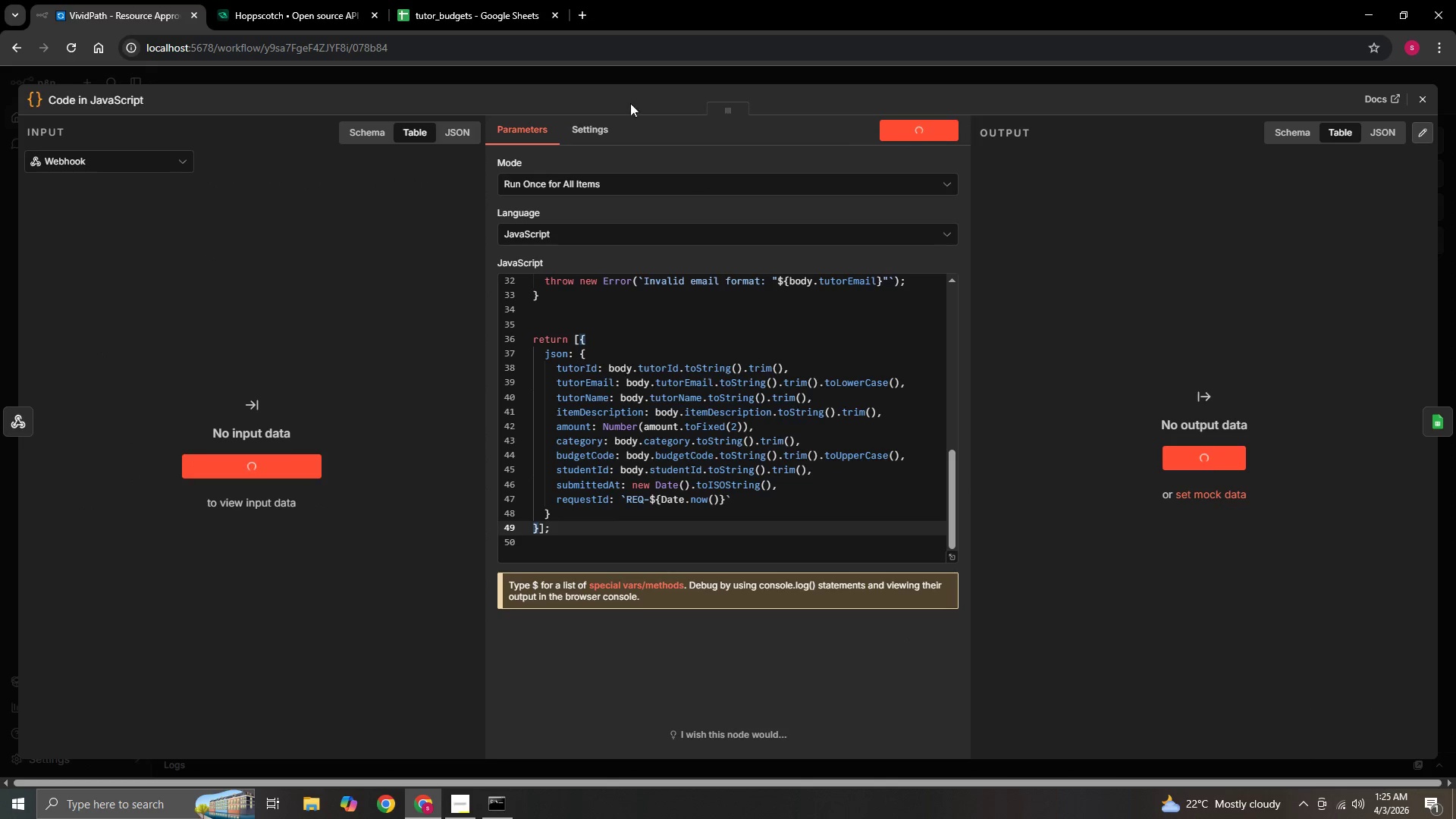 
left_click([306, 6])
 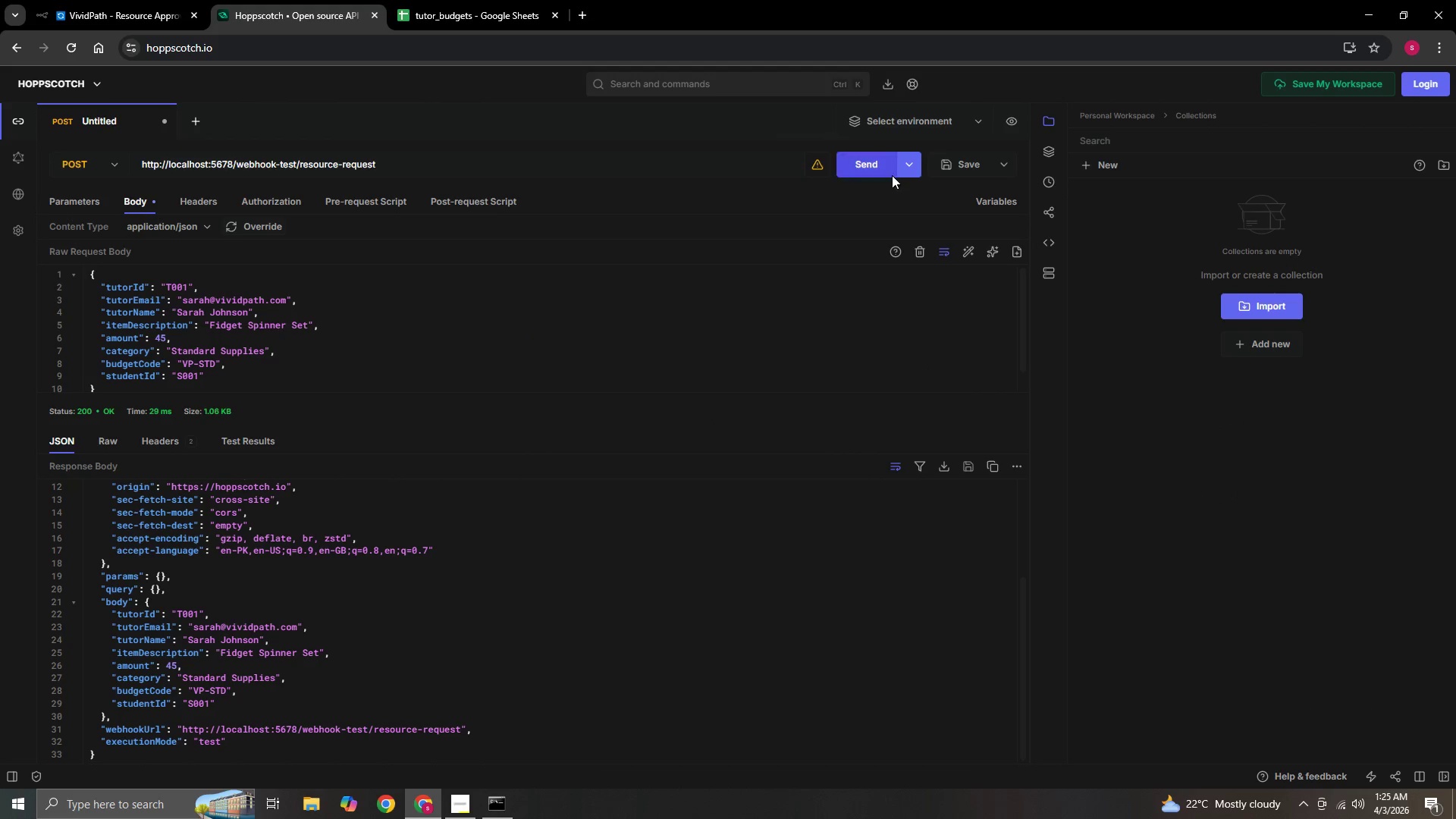 
left_click([880, 161])
 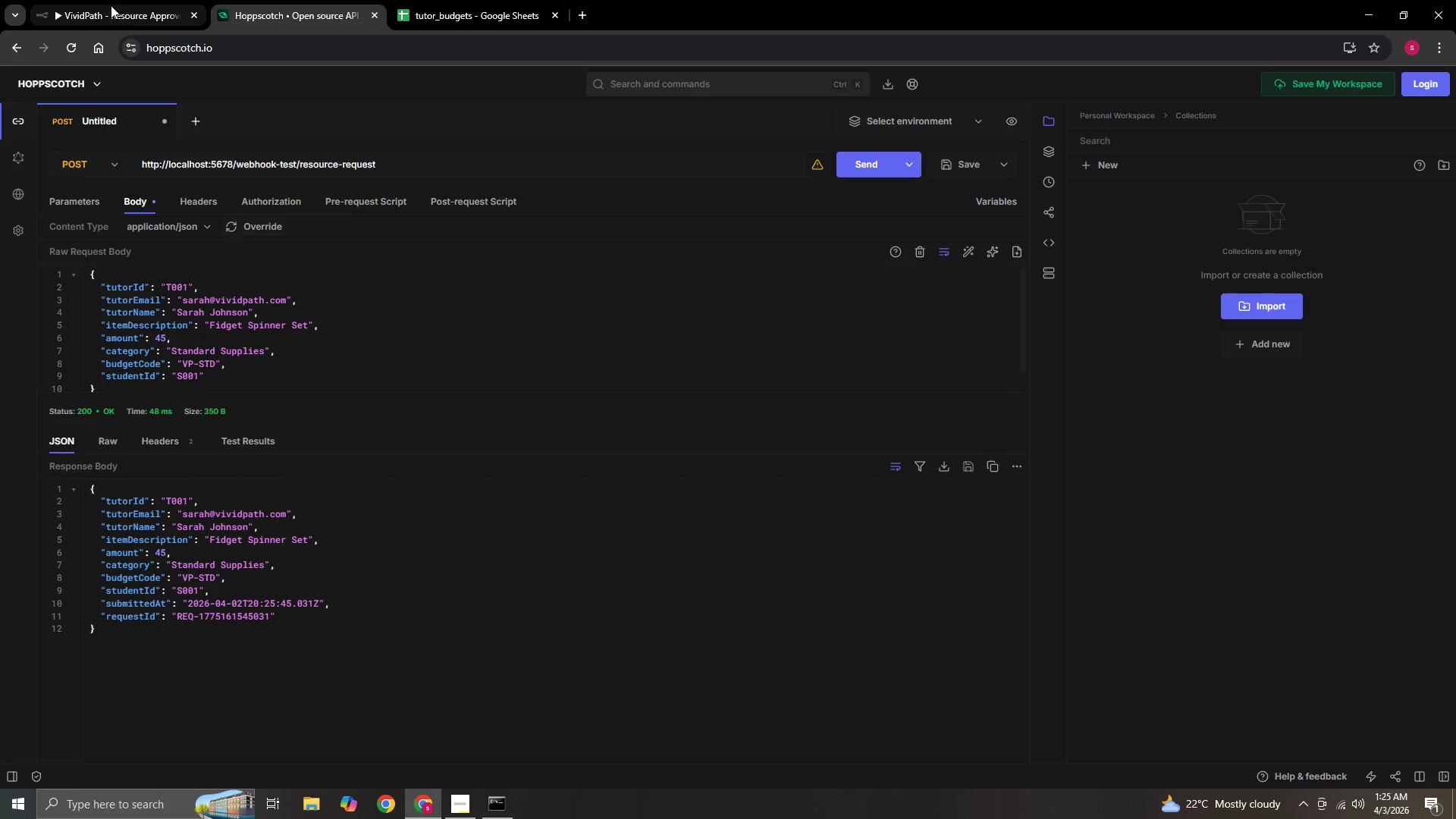 
left_click([111, 5])
 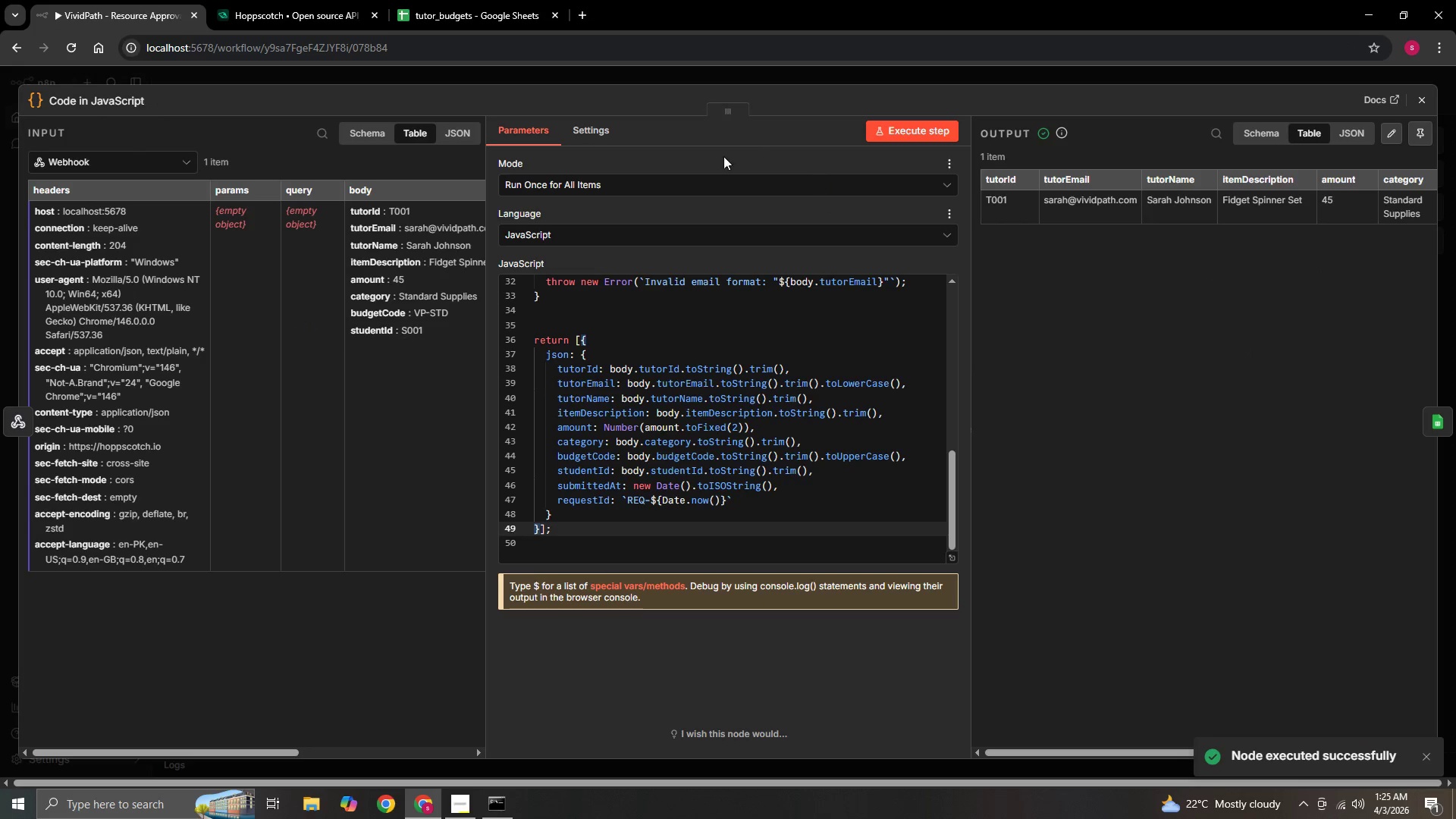 
mouse_move([1435, 421])
 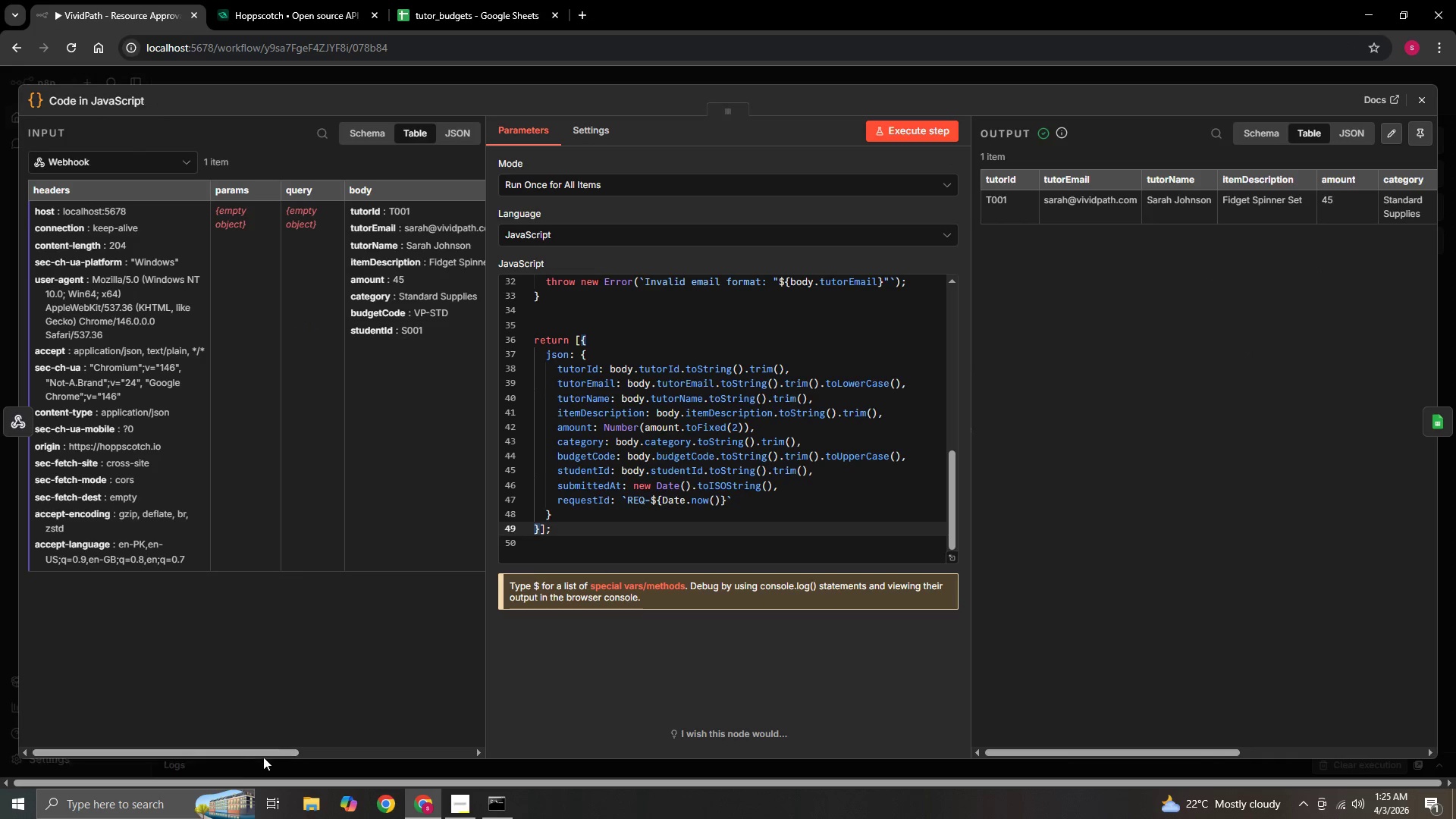 
left_click_drag(start_coordinate=[269, 754], to_coordinate=[513, 780])
 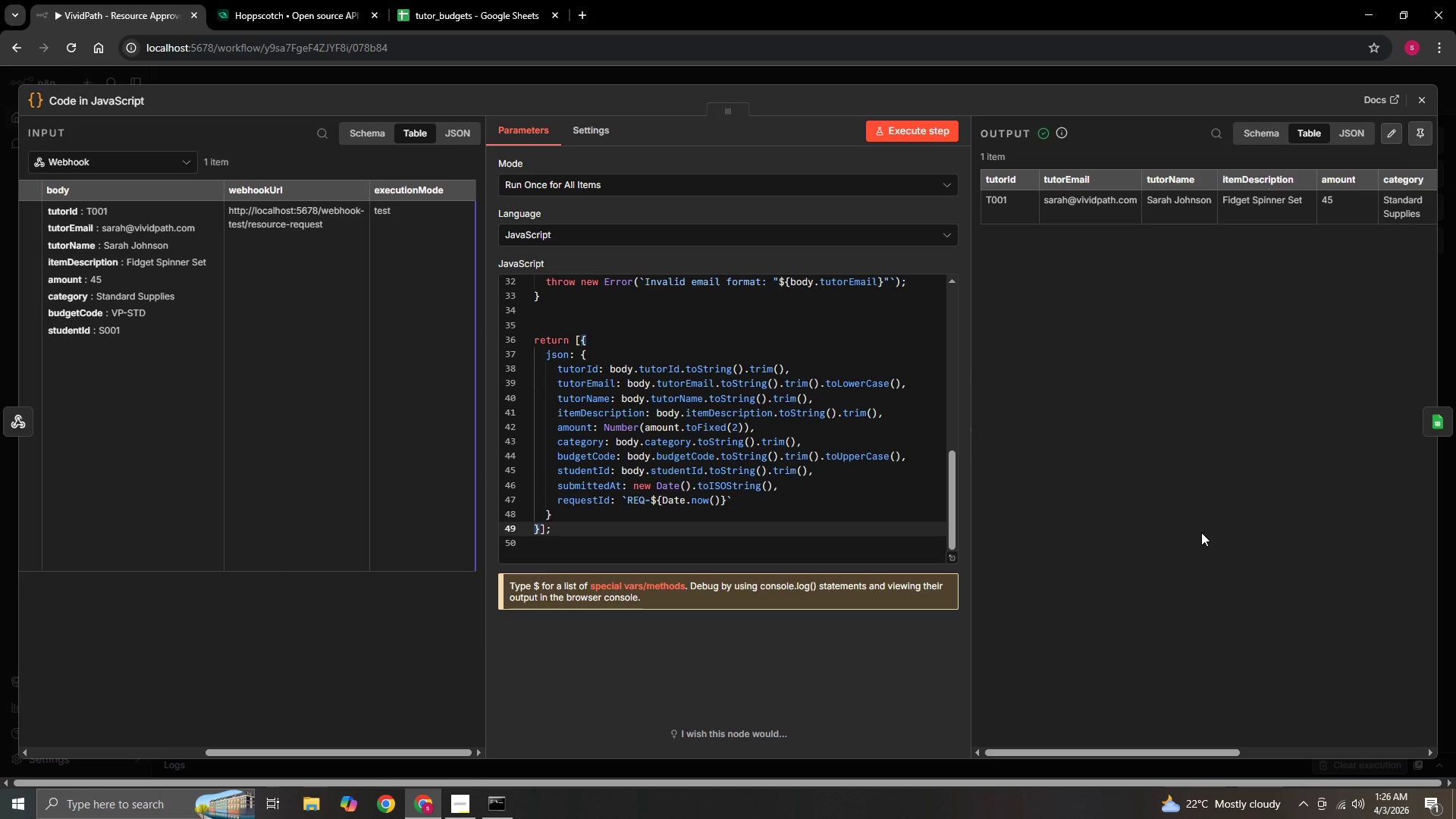 
wait(16.42)
 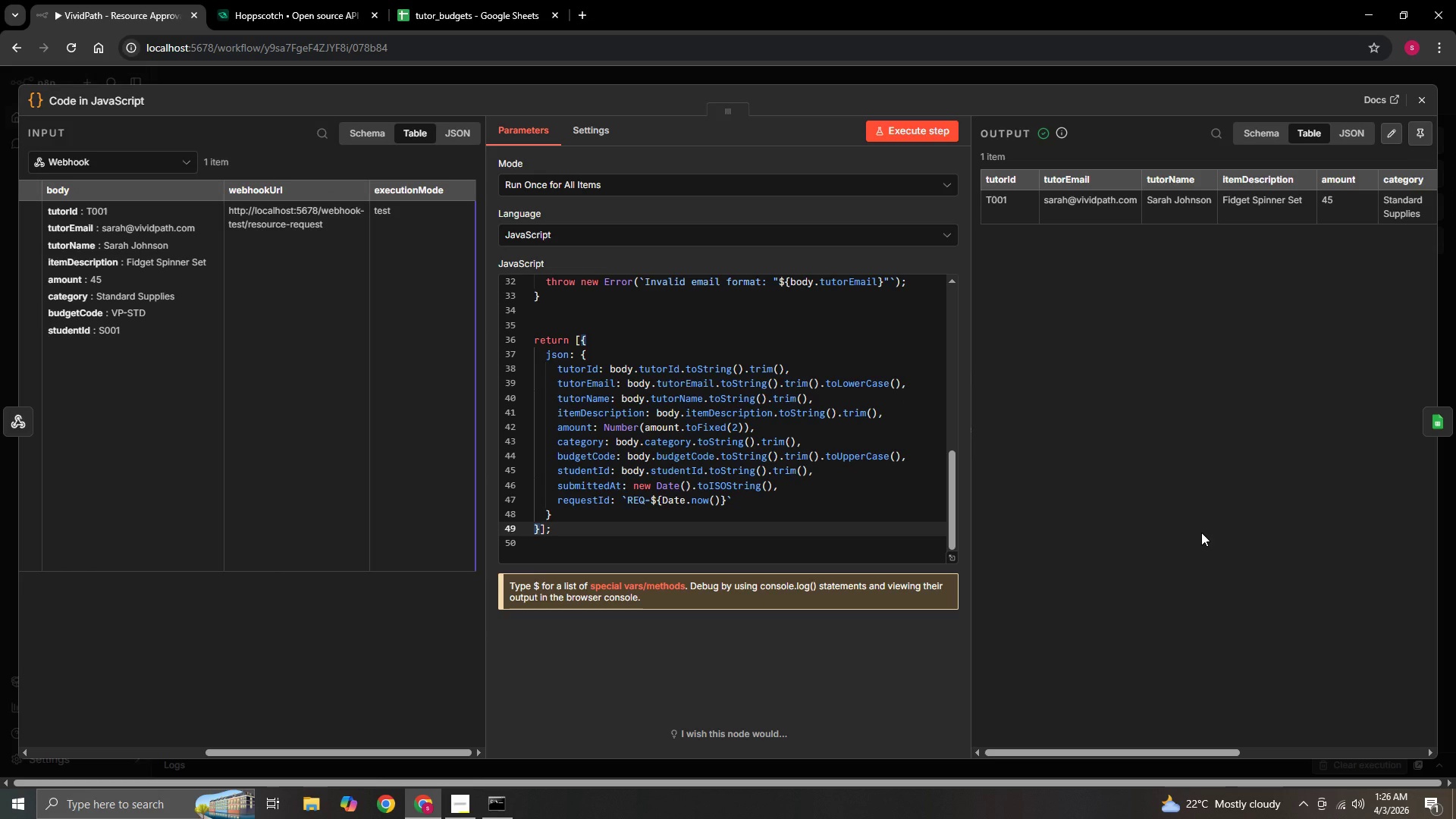 
scroll: coordinate [680, 447], scroll_direction: up, amount: 9.0
 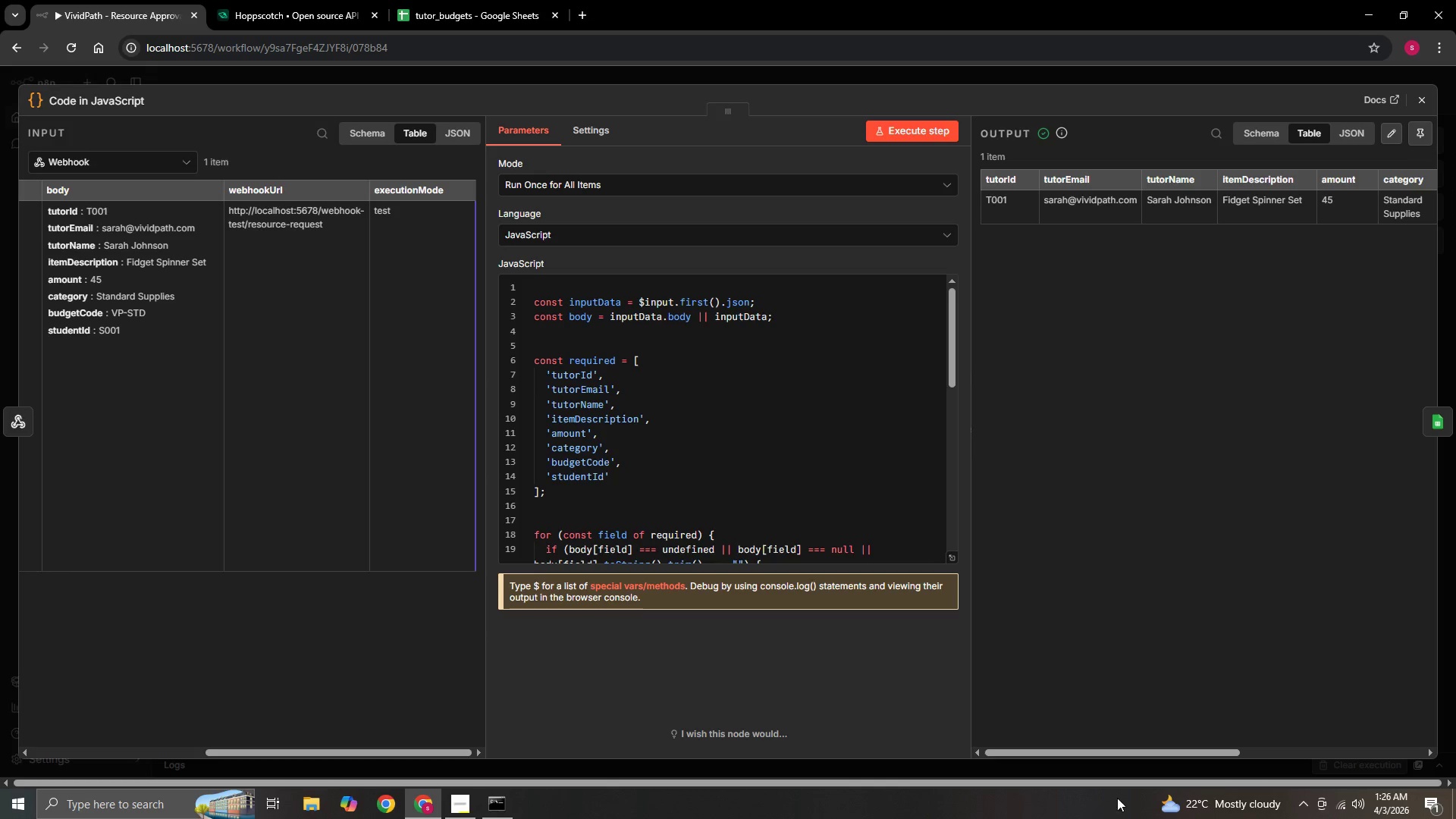 
left_click_drag(start_coordinate=[1147, 756], to_coordinate=[955, 736])
 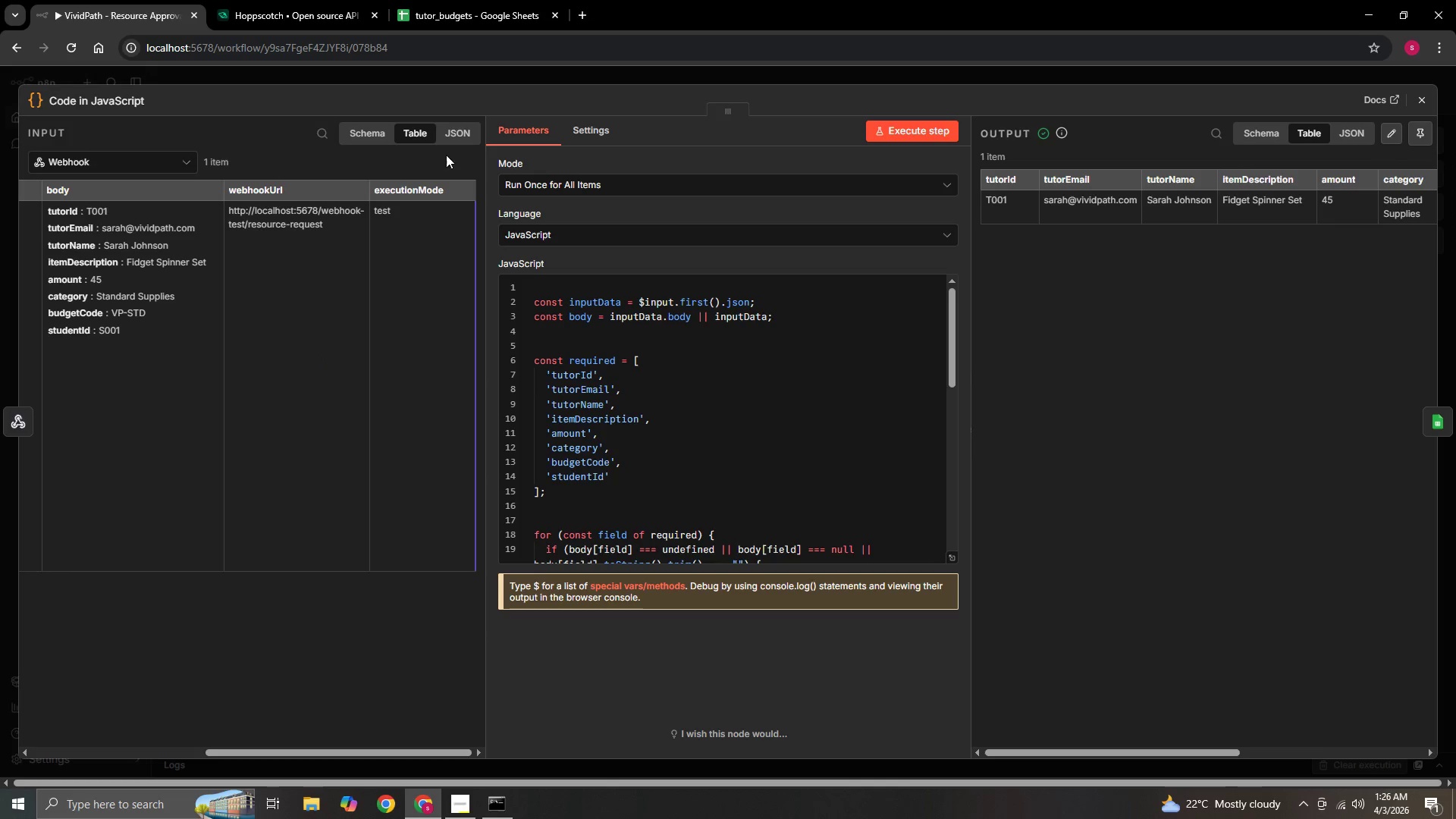 
left_click([451, 135])
 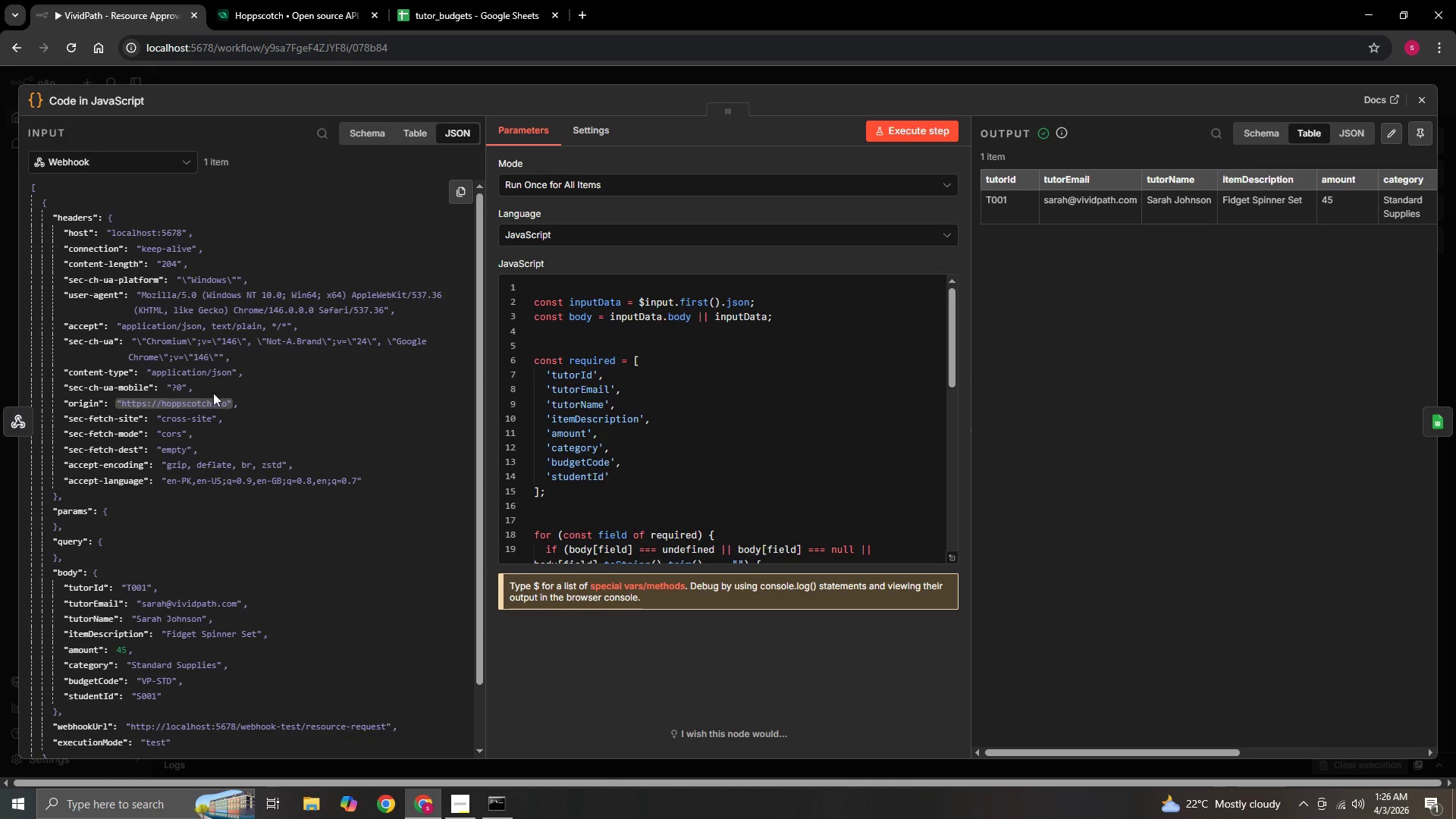 
scroll: coordinate [179, 294], scroll_direction: up, amount: 3.0
 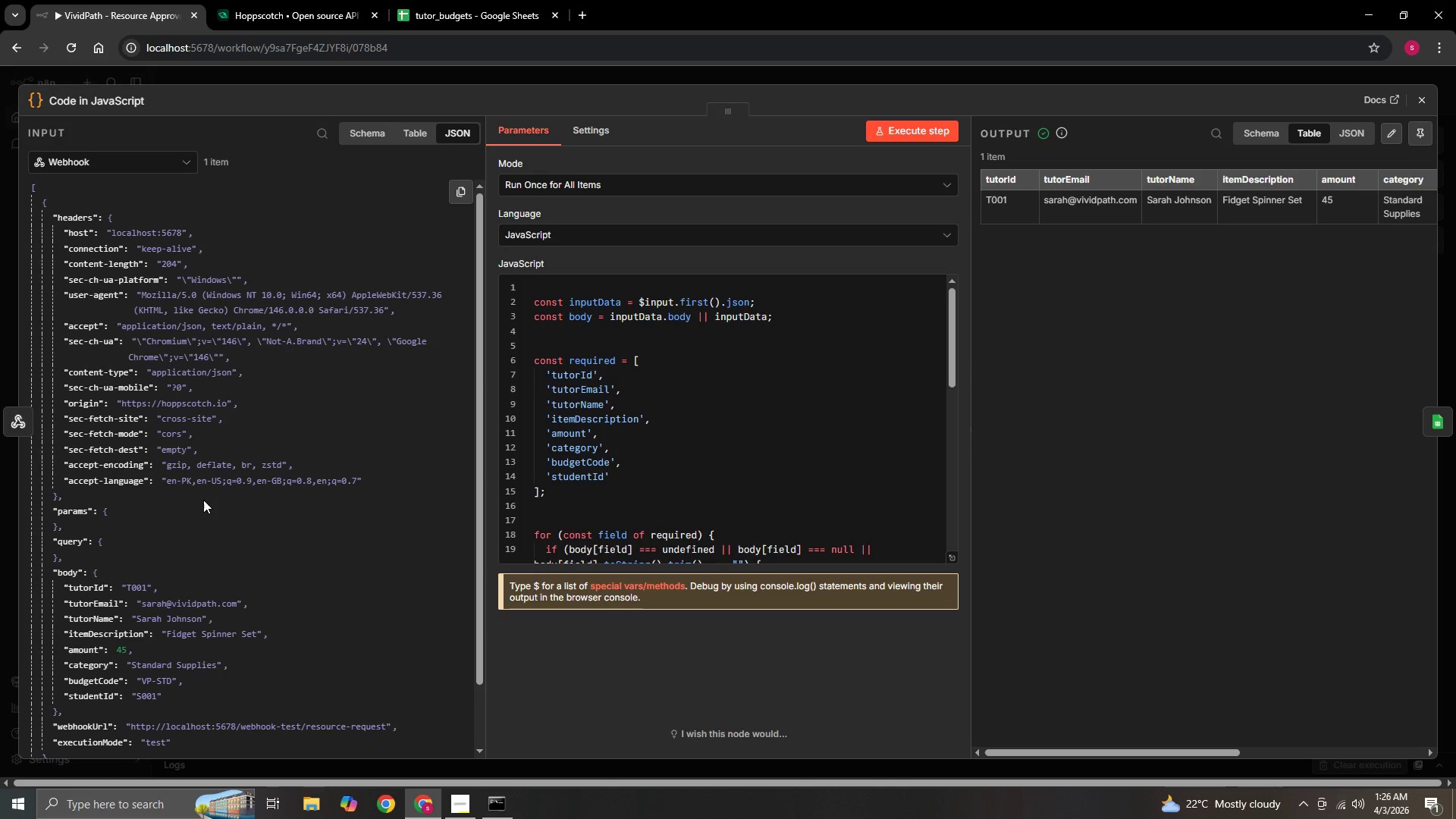 
wait(38.24)
 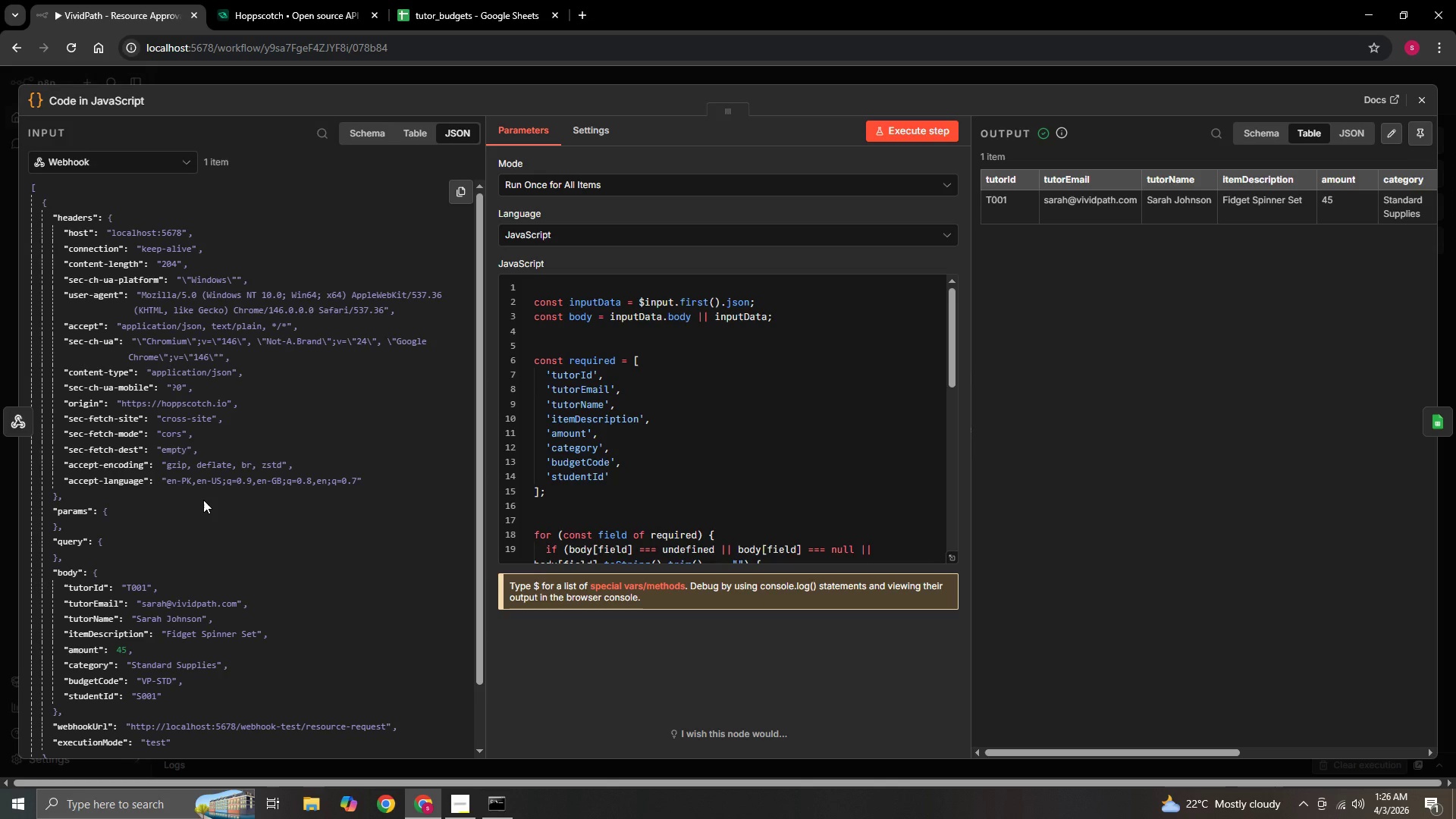 
scroll: coordinate [151, 595], scroll_direction: down, amount: 2.0
 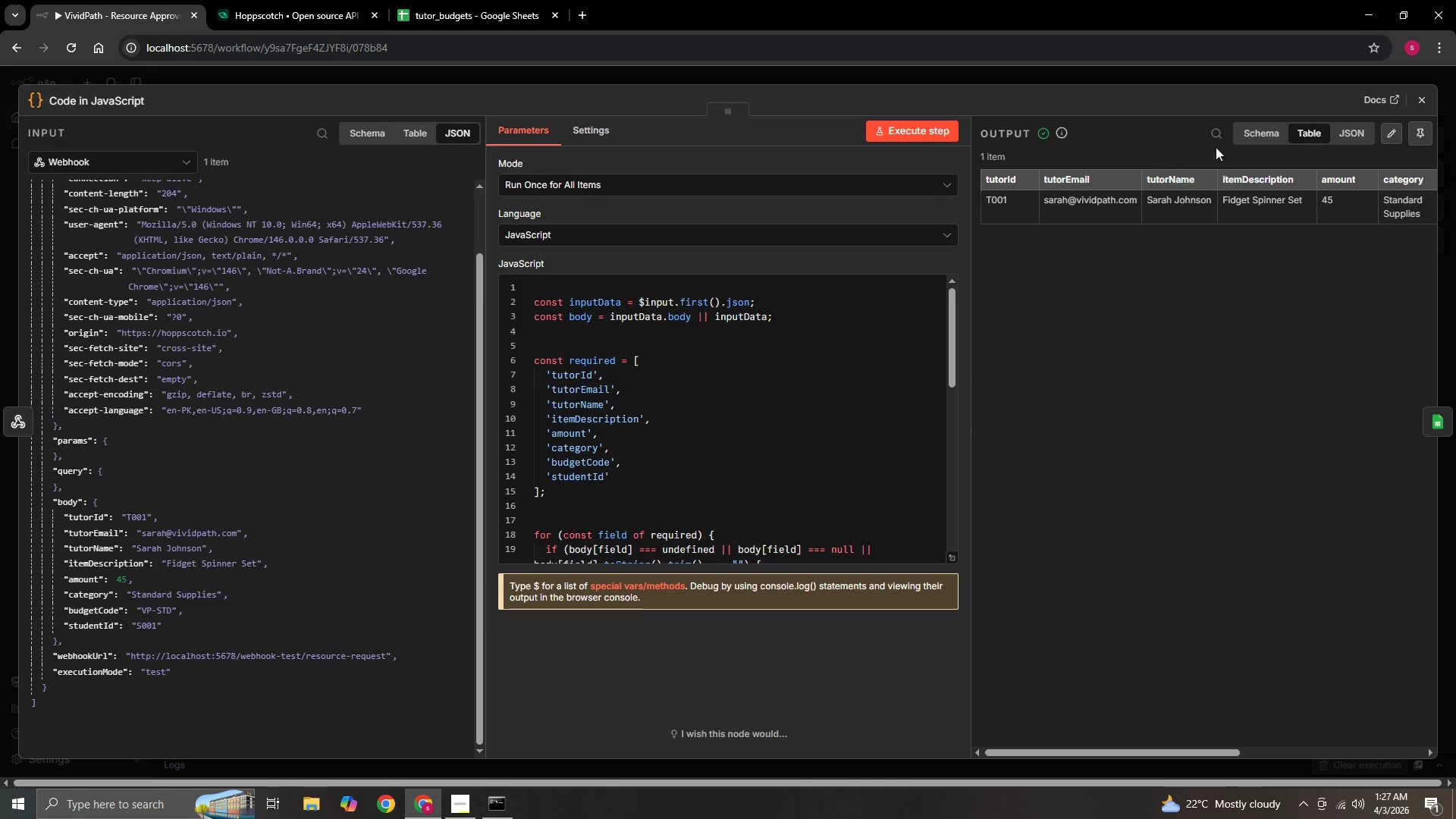 
left_click([1354, 128])
 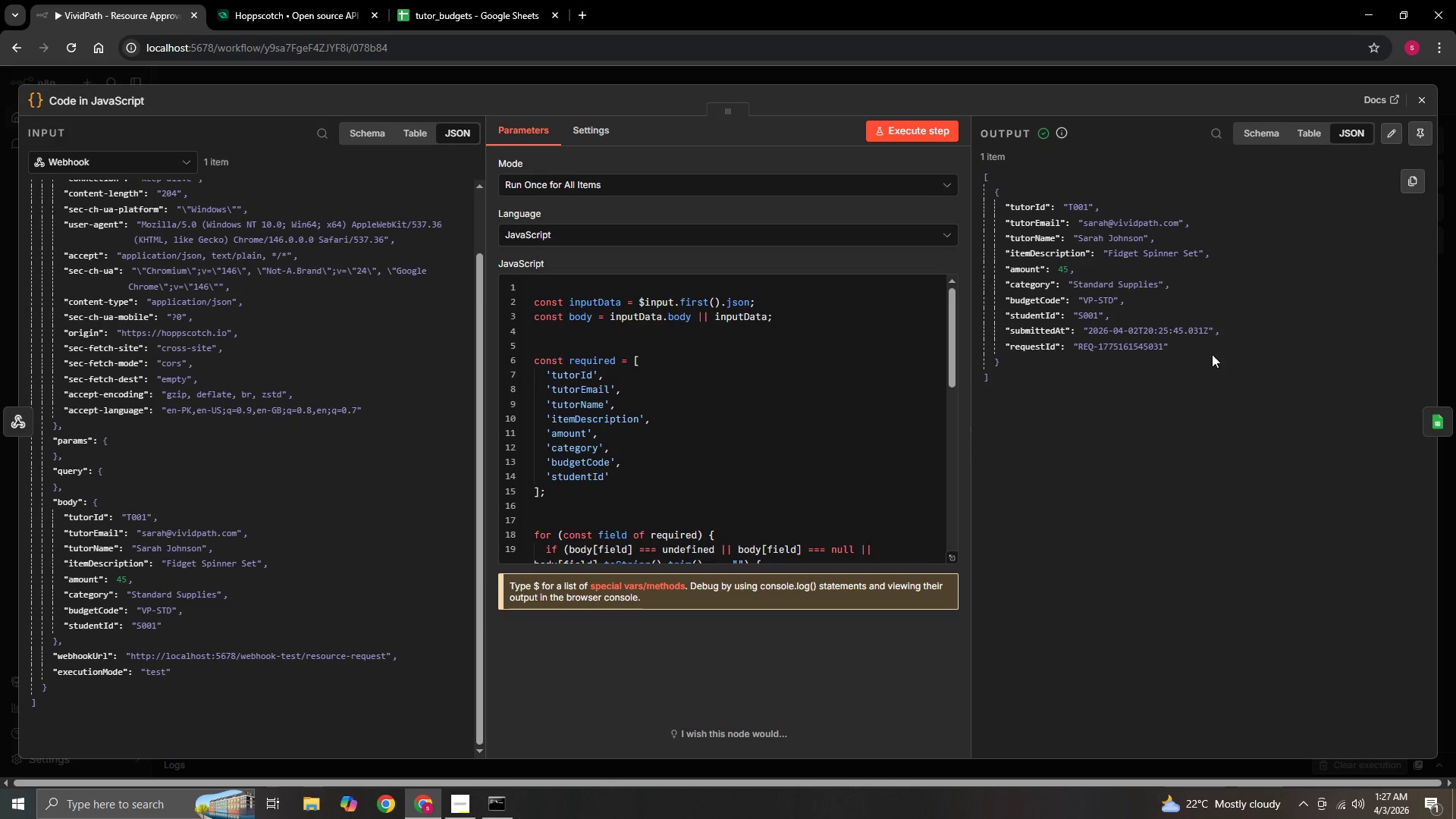 
left_click([1450, 416])
 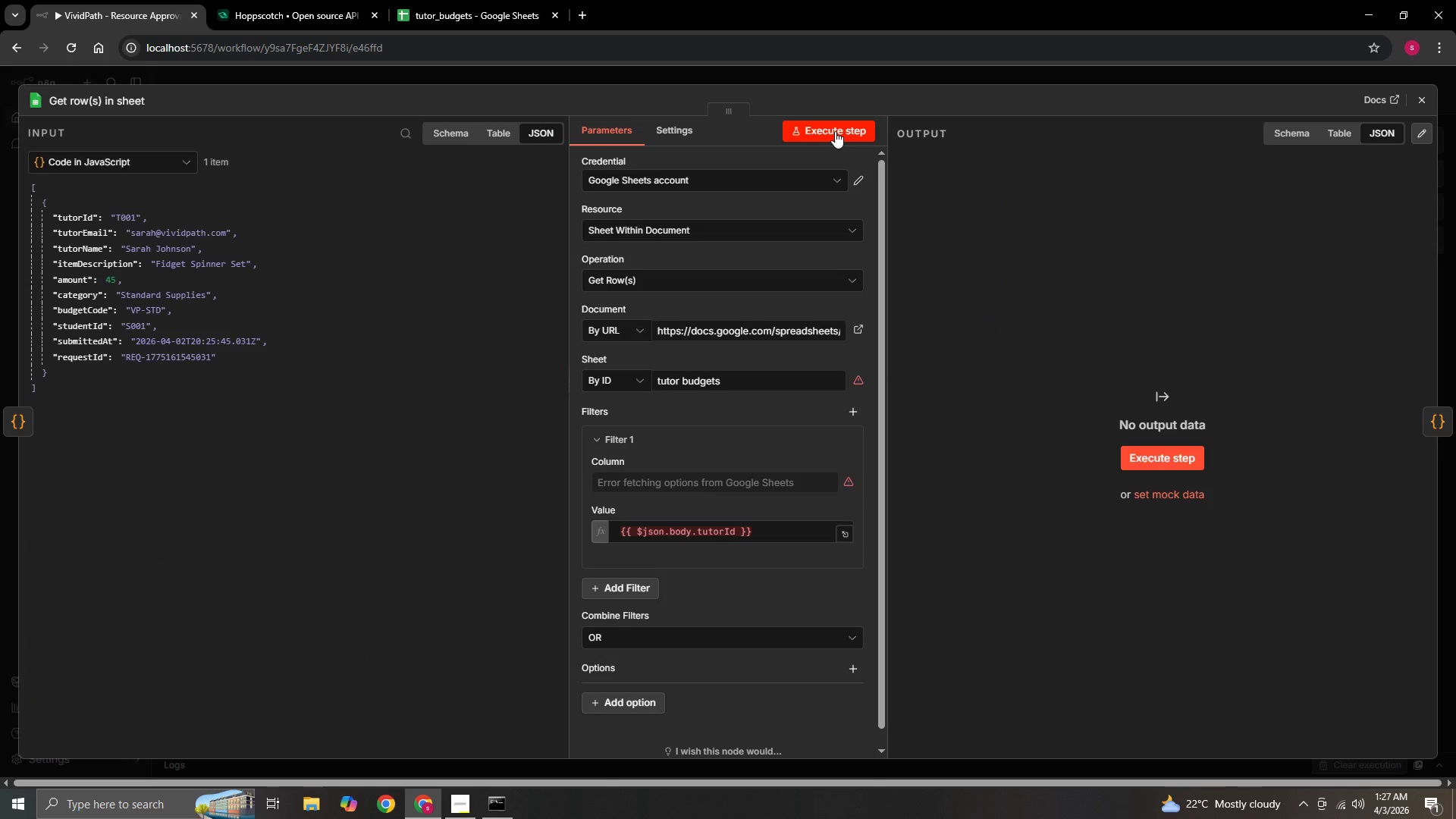 
left_click([834, 130])
 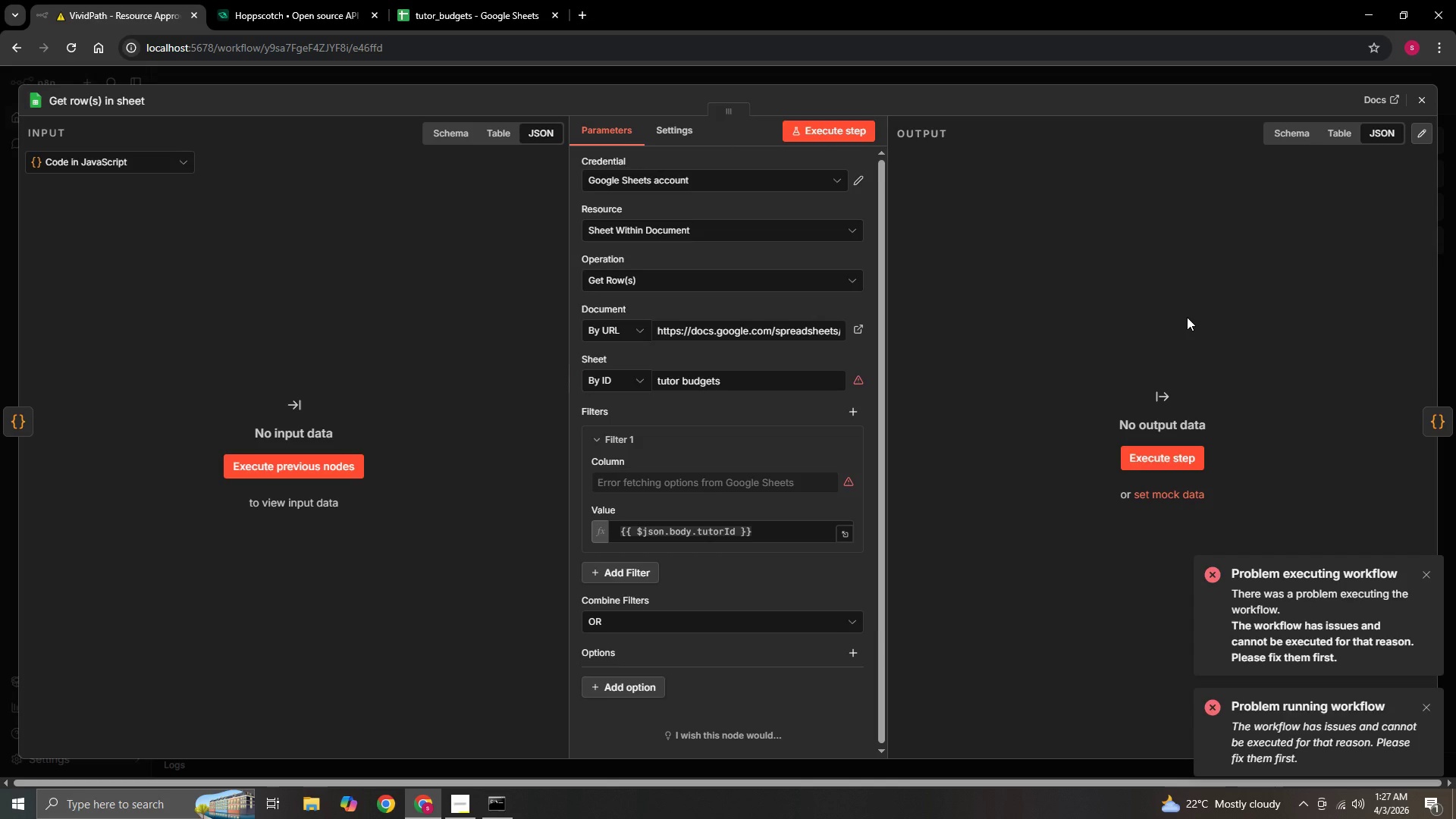 
wait(36.41)
 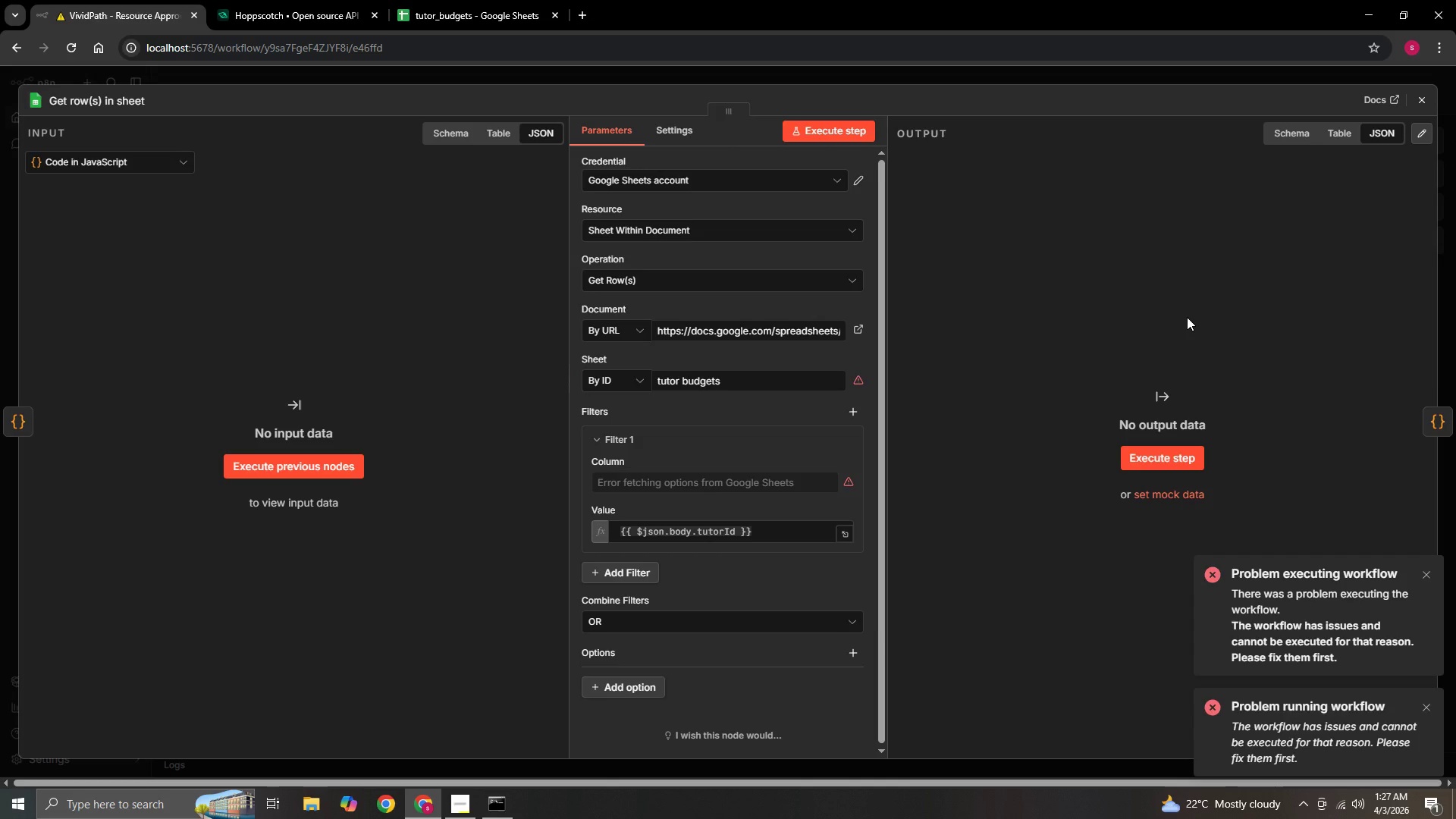 
mouse_move([704, 327])
 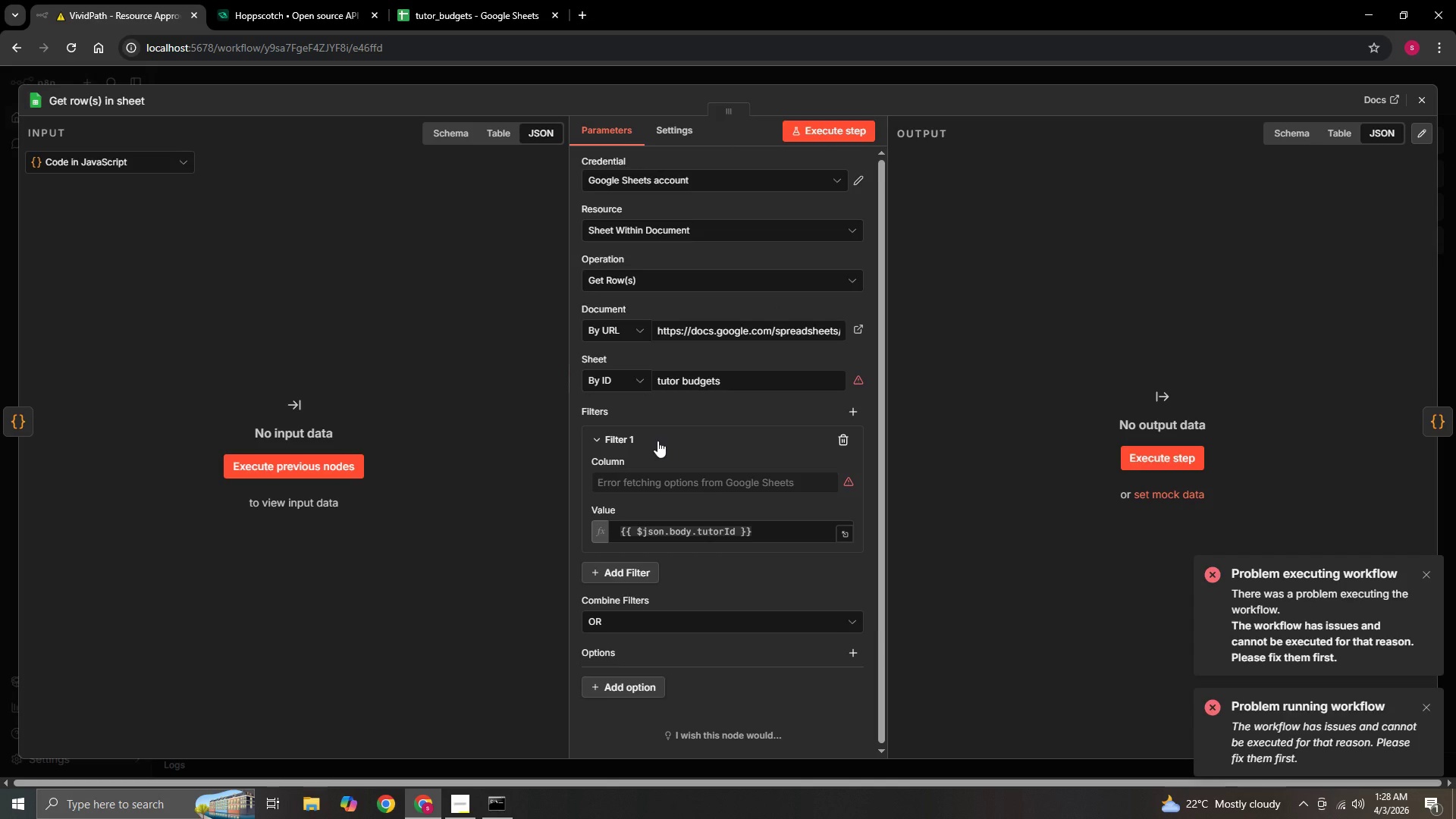 
wait(16.19)
 